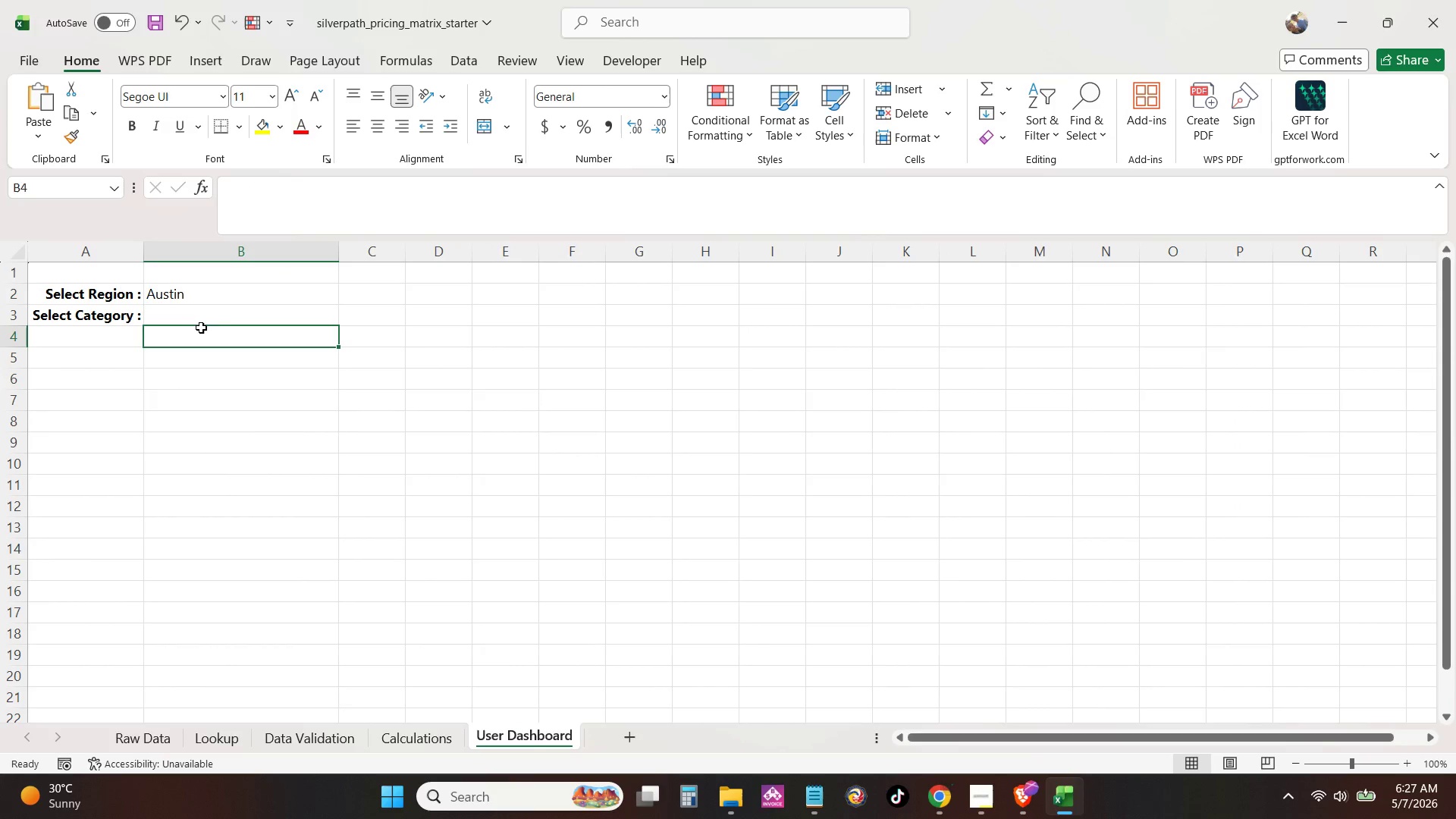 
double_click([232, 316])
 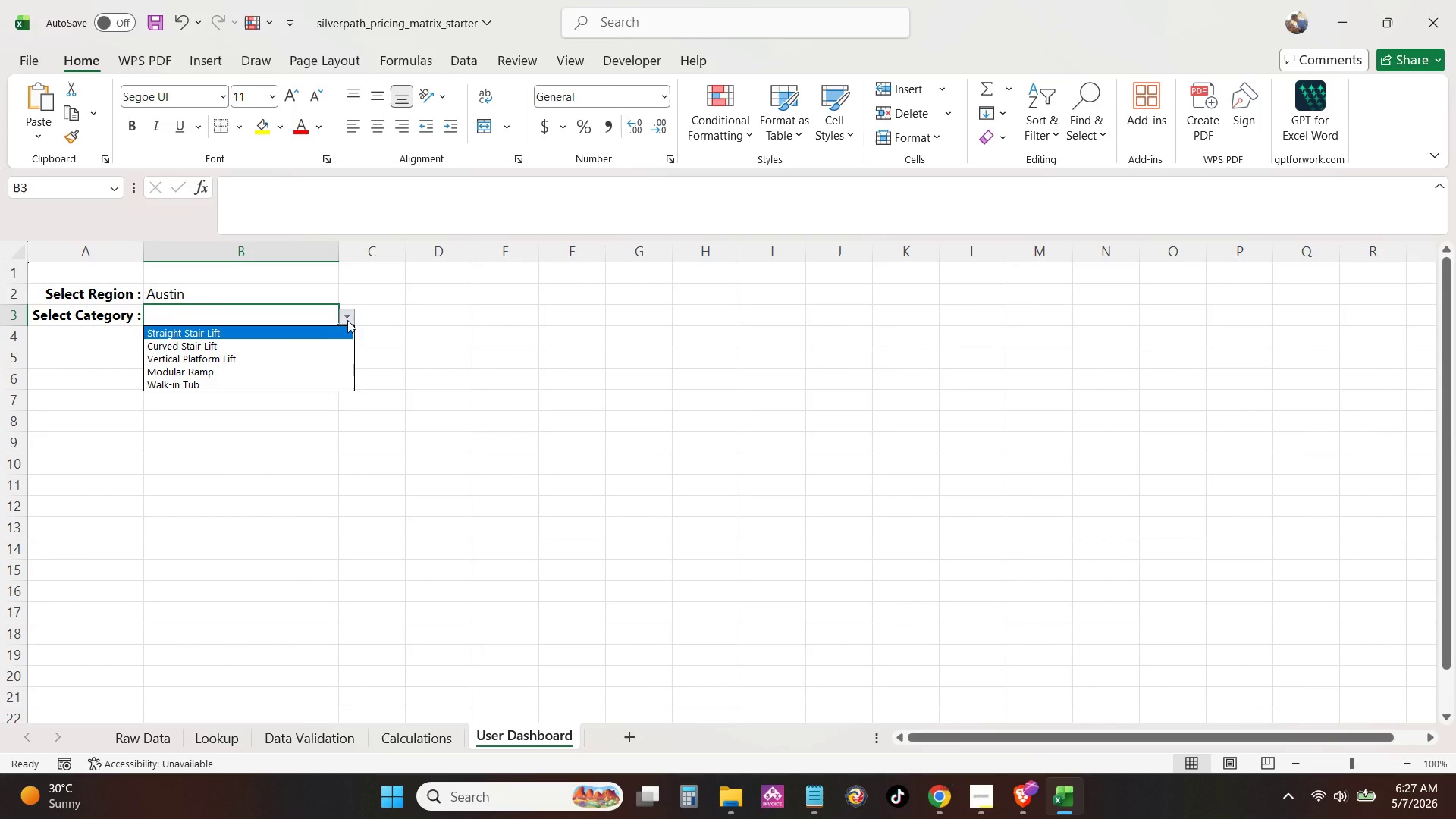 
double_click([310, 350])
 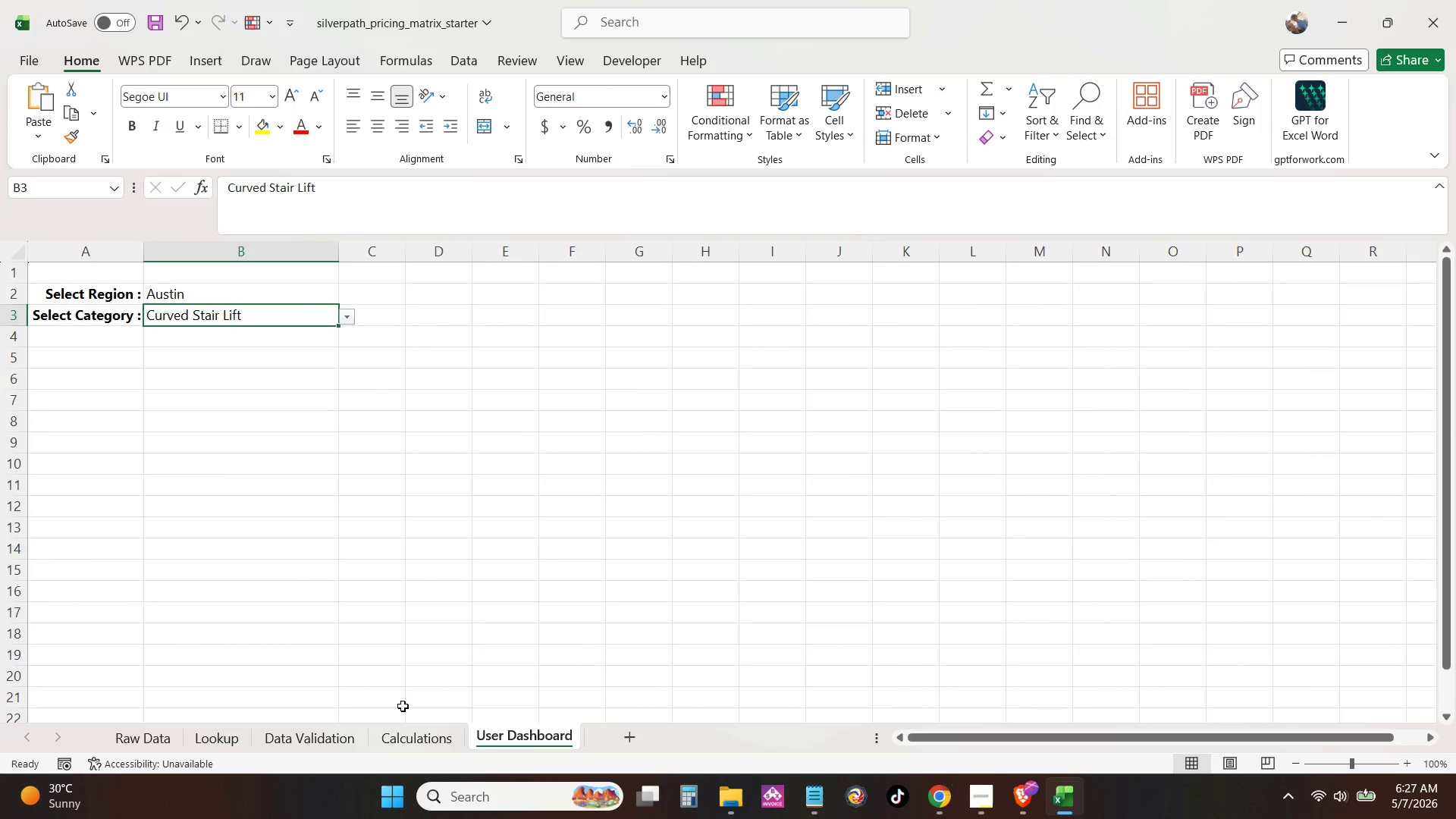 
left_click([415, 742])
 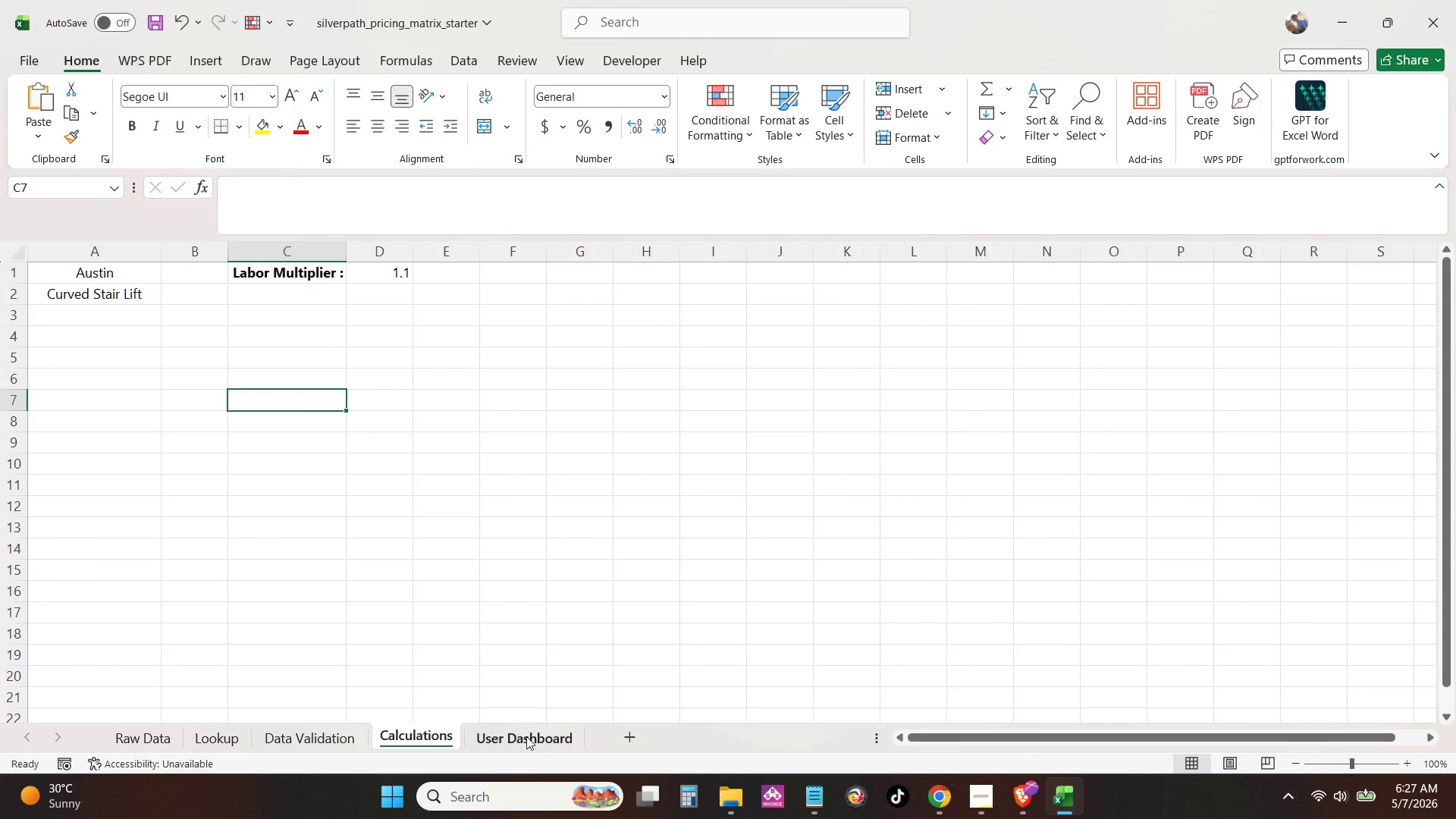 
left_click([538, 734])
 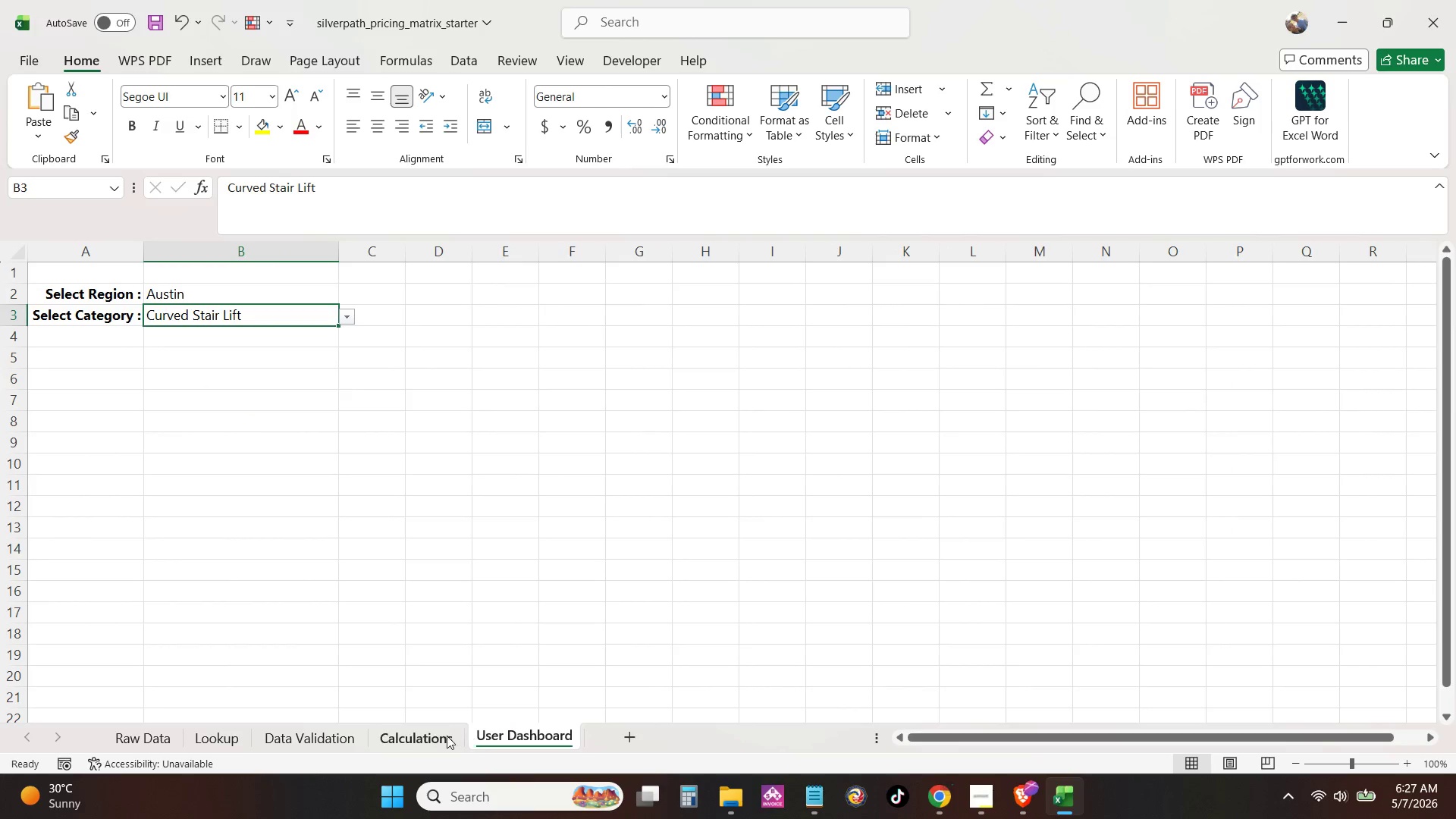 
left_click([445, 736])
 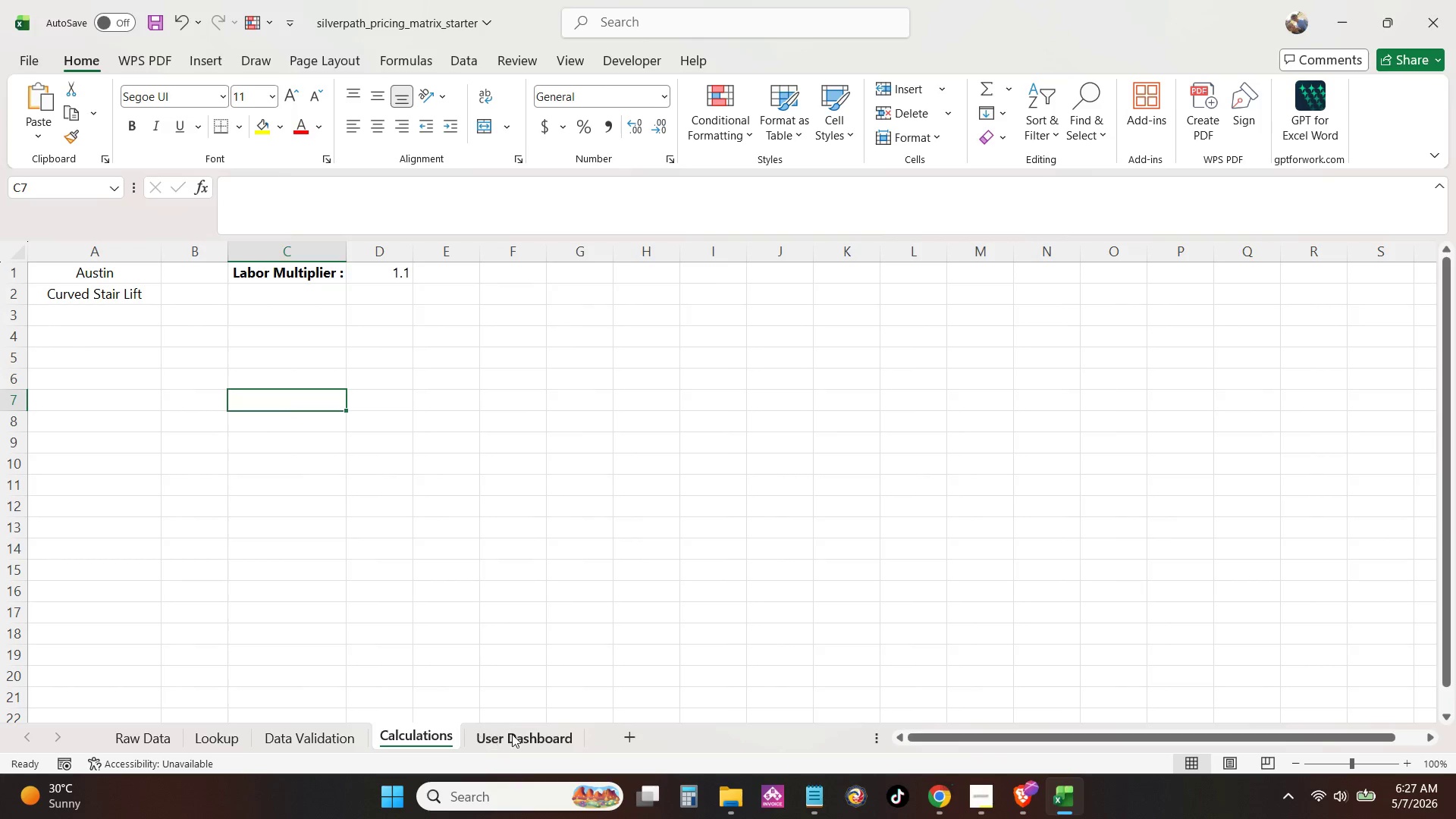 
left_click([513, 734])
 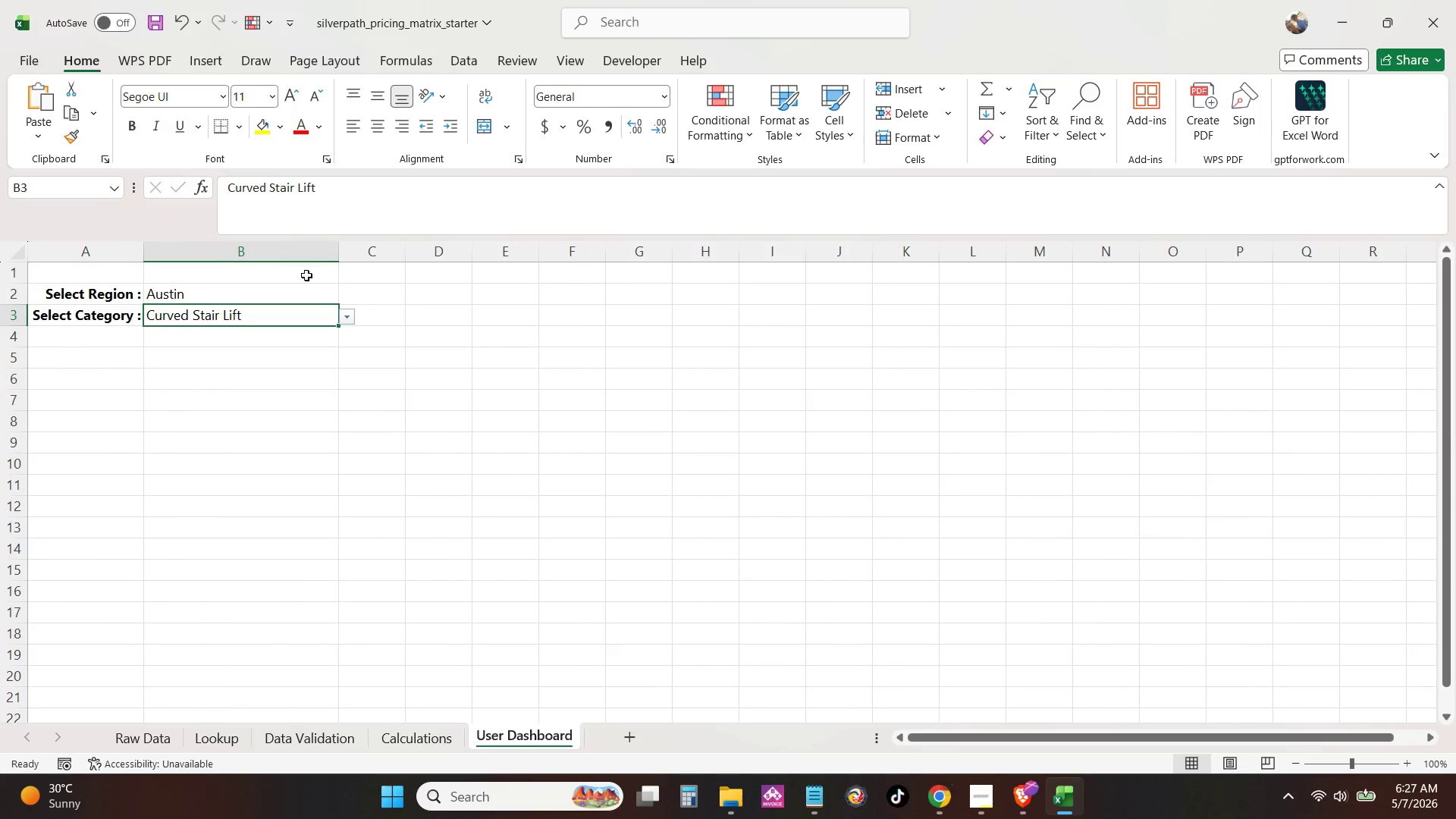 
left_click([347, 316])
 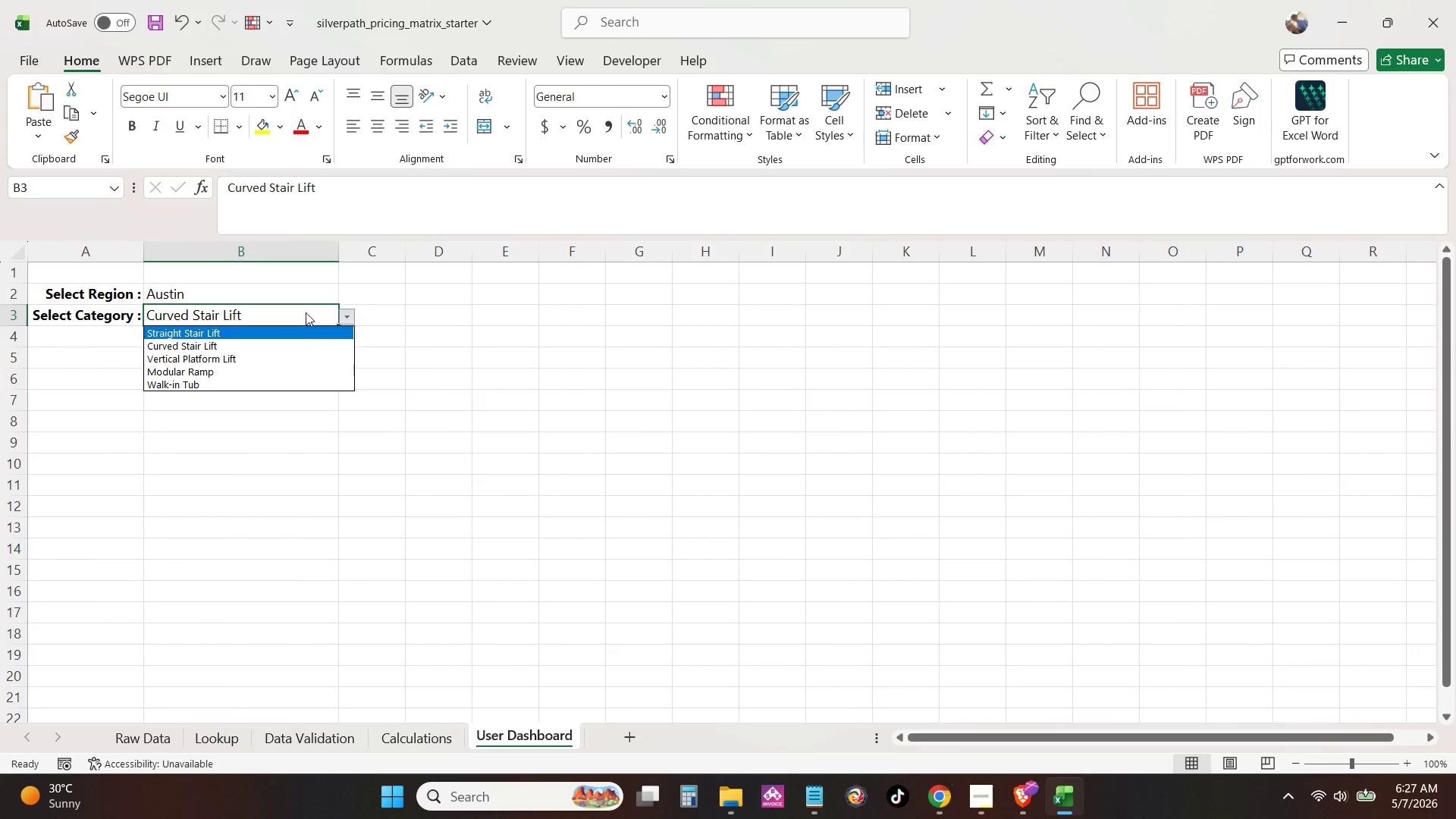 
left_click([306, 310])
 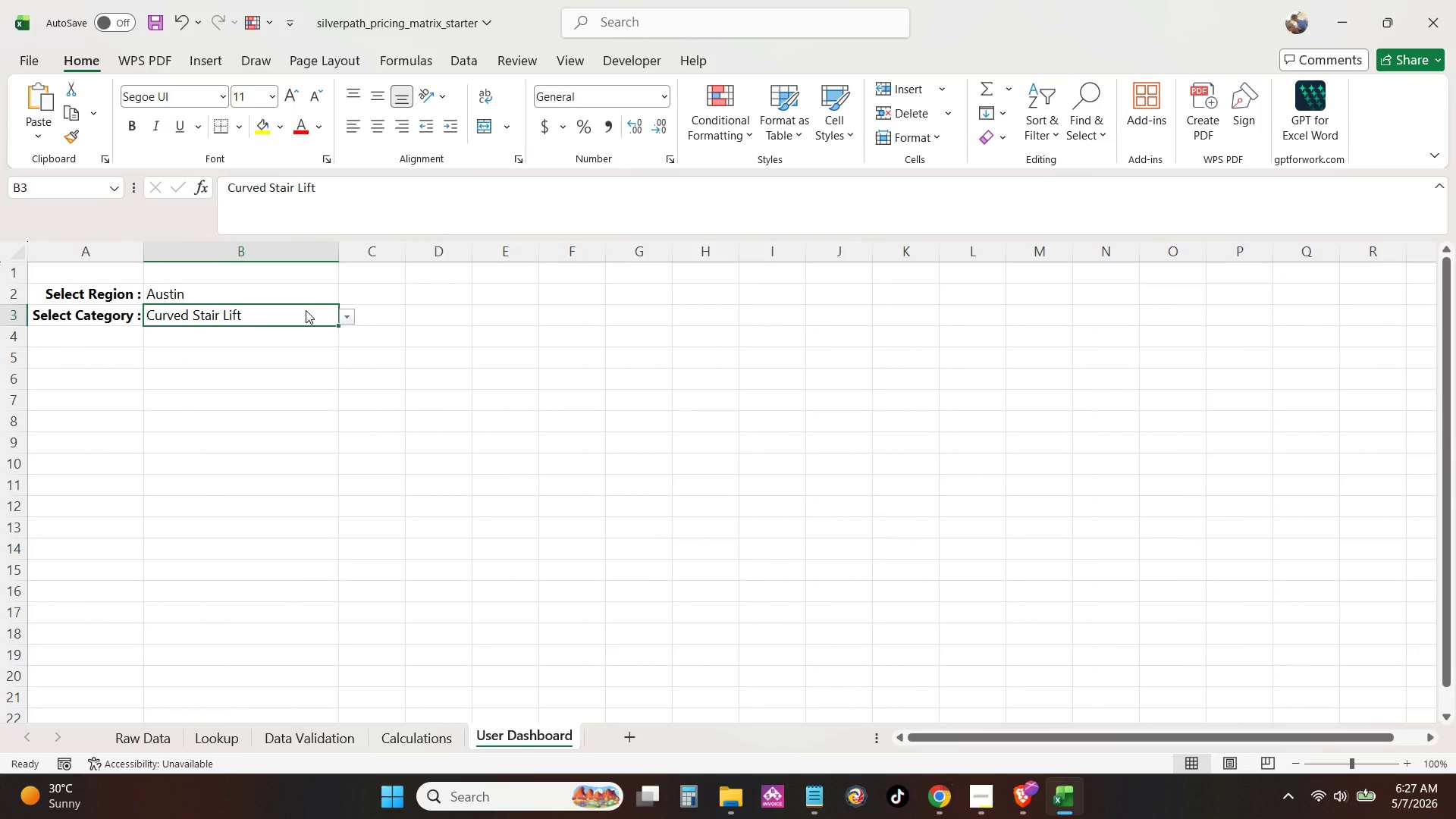 
key(Backspace)
 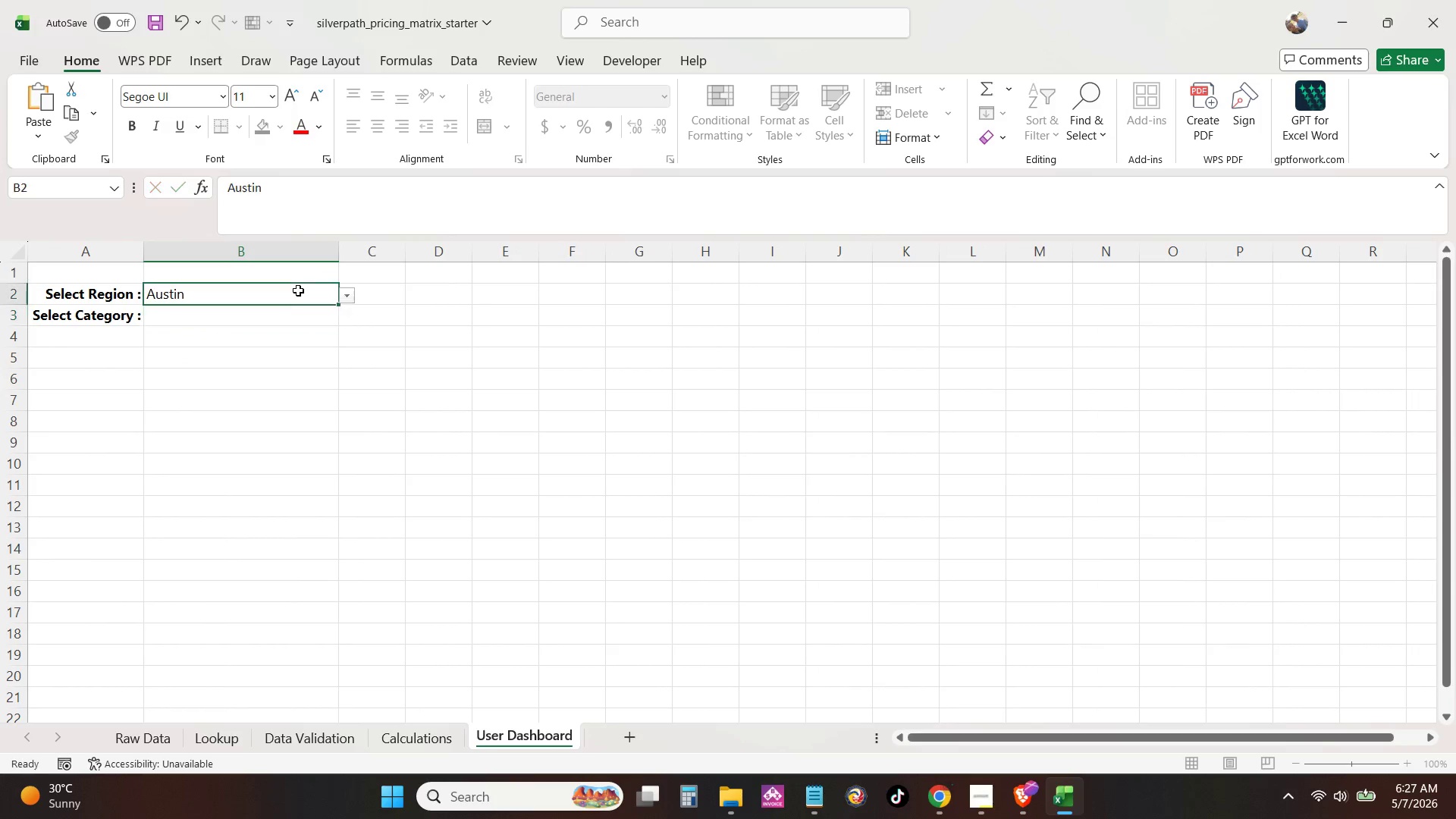 
left_click([298, 290])
 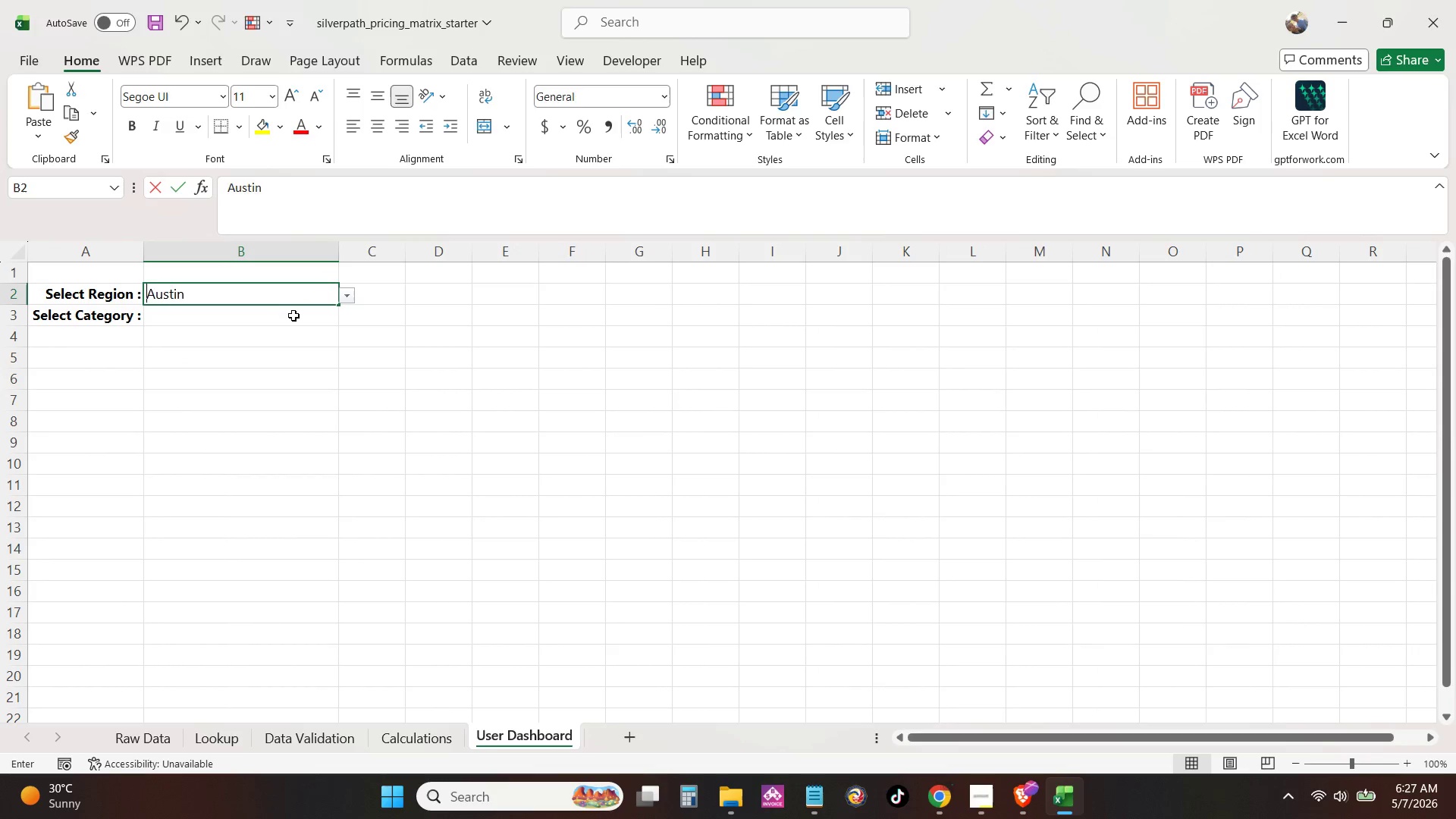 
key(Backspace)
 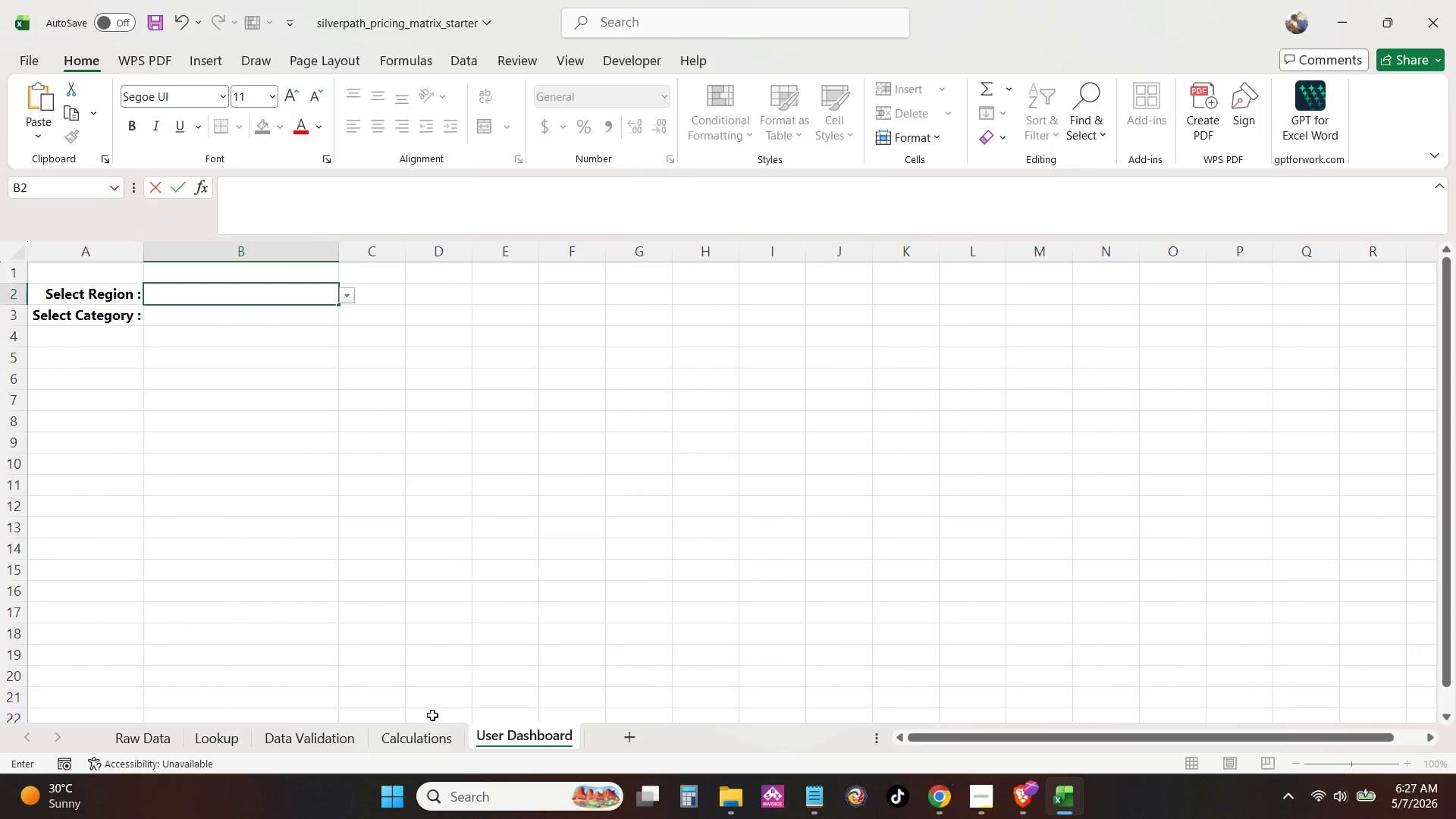 
left_click_drag(start_coordinate=[434, 717], to_coordinate=[435, 726])
 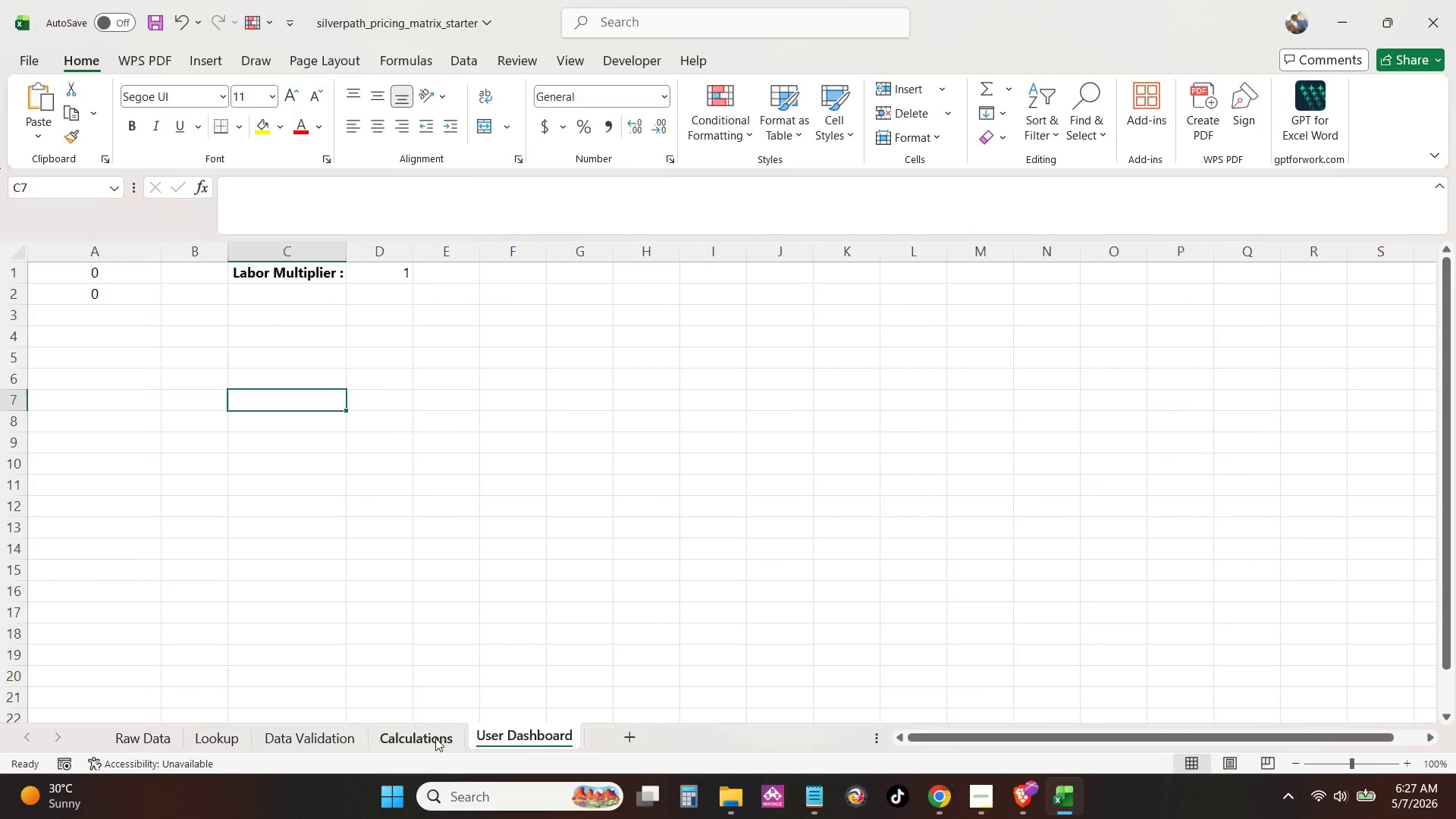 
double_click([435, 738])
 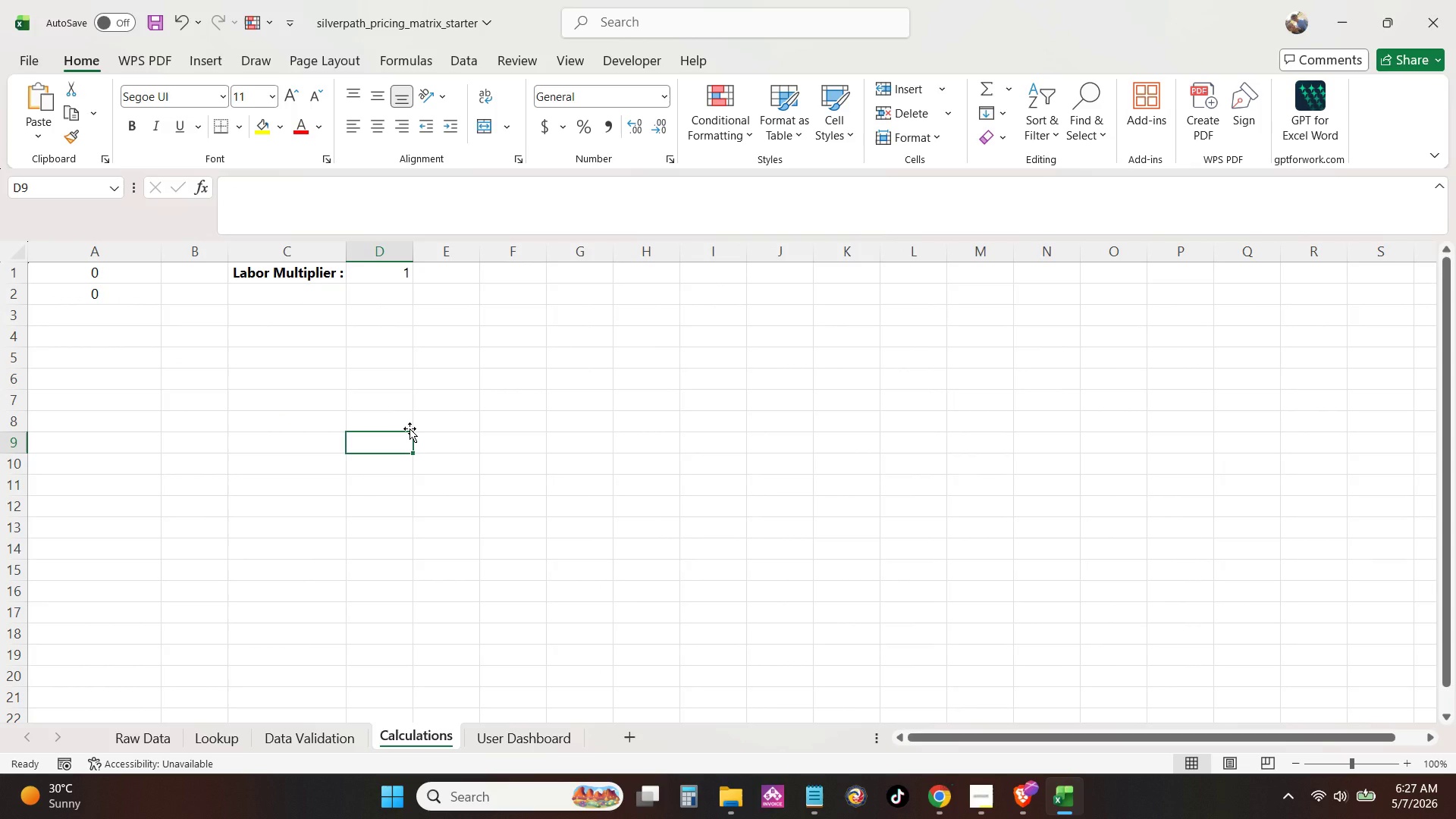 
scroll: coordinate [410, 428], scroll_direction: up, amount: 4.0
 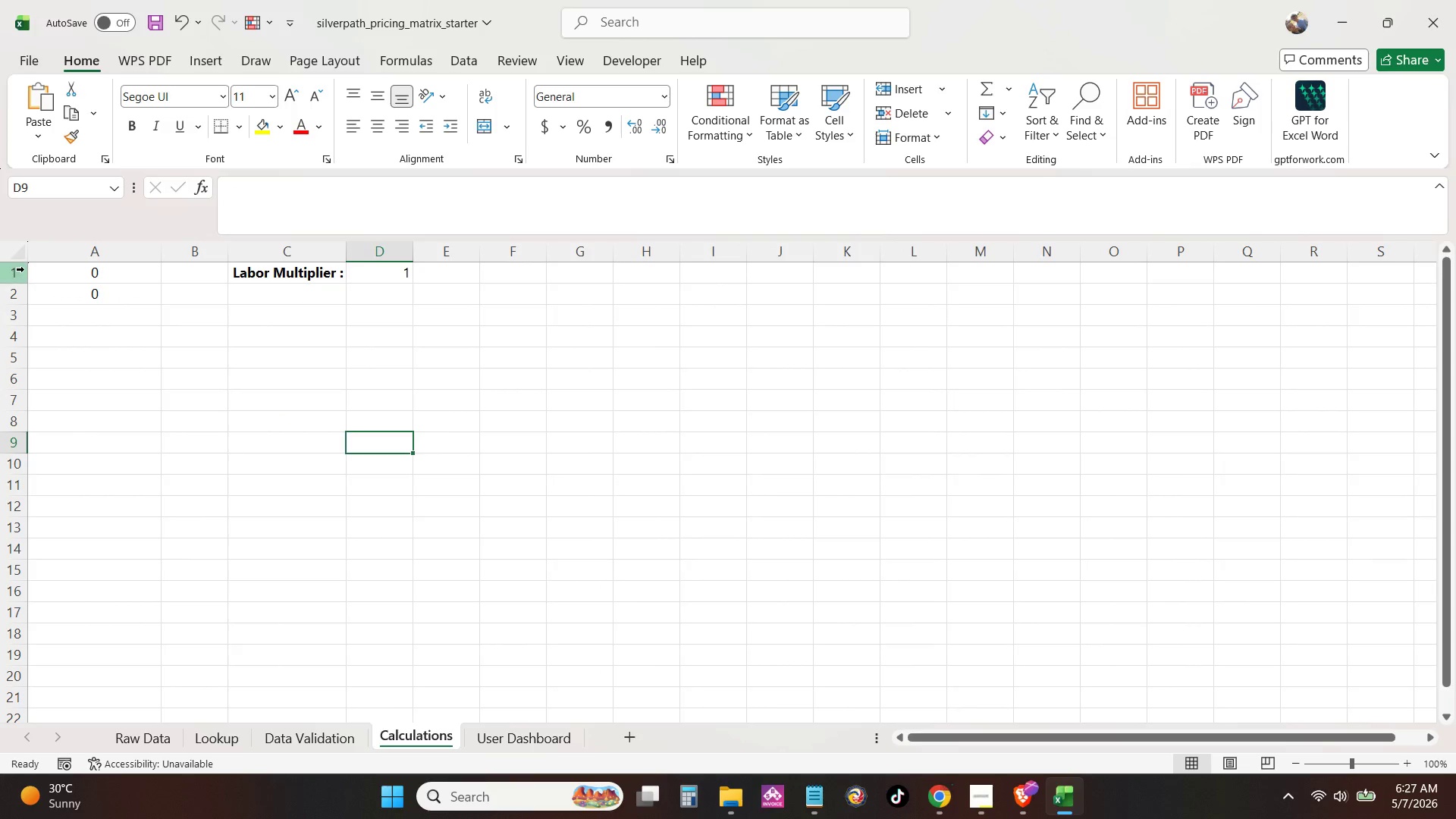 
left_click([24, 268])
 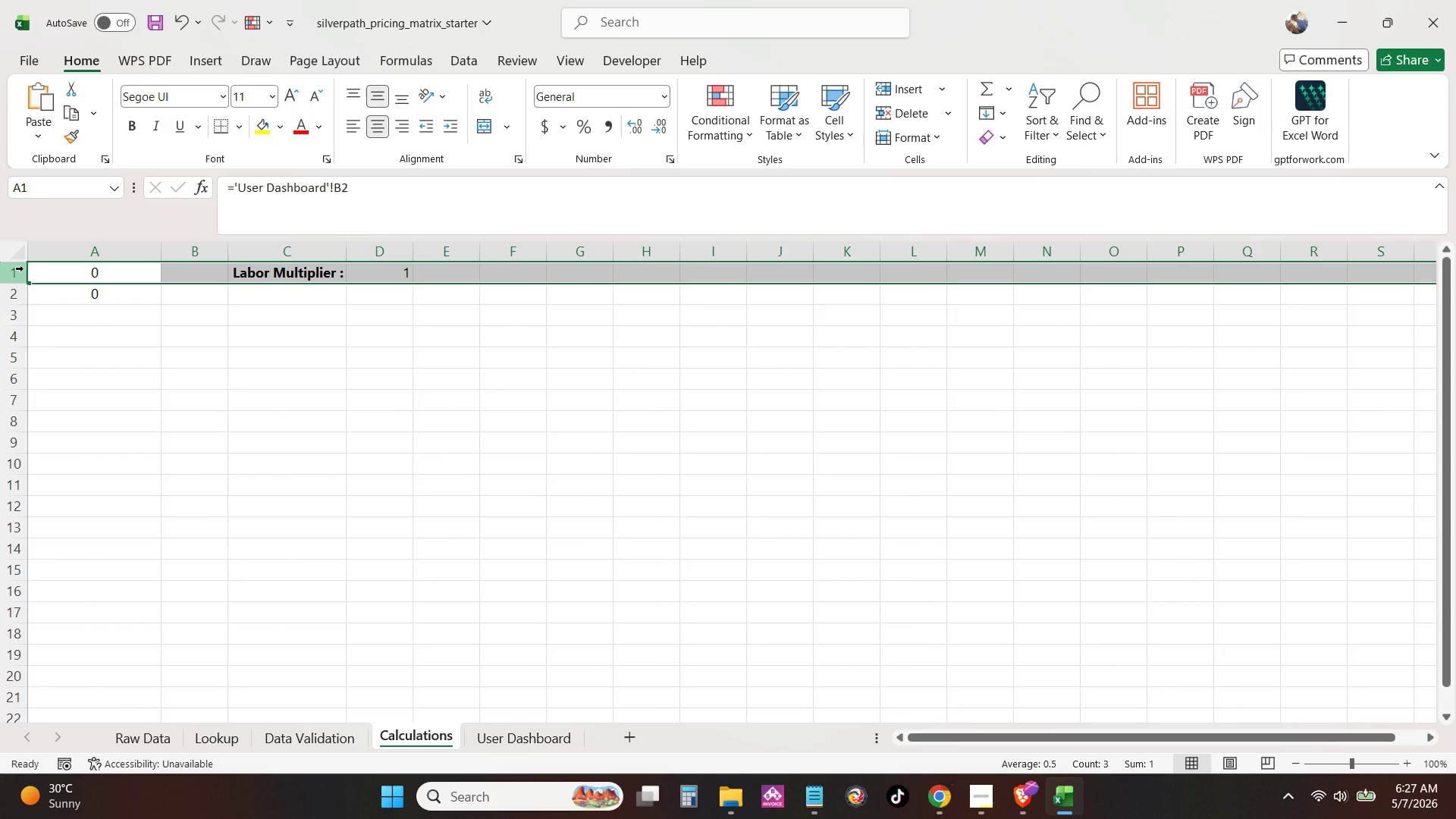 
key(Control+NumpadEnter)
 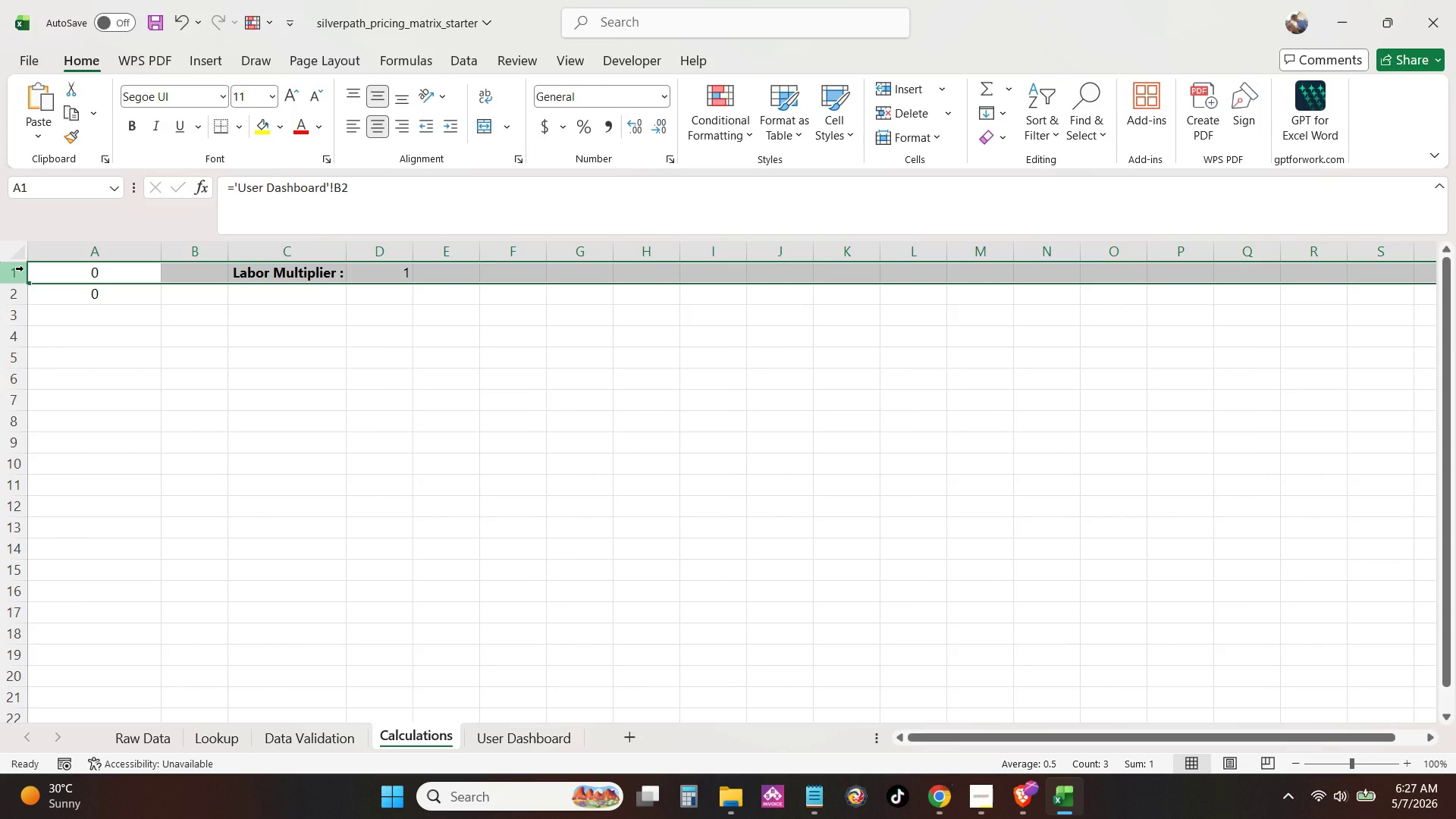 
key(Control+NumpadAdd)
 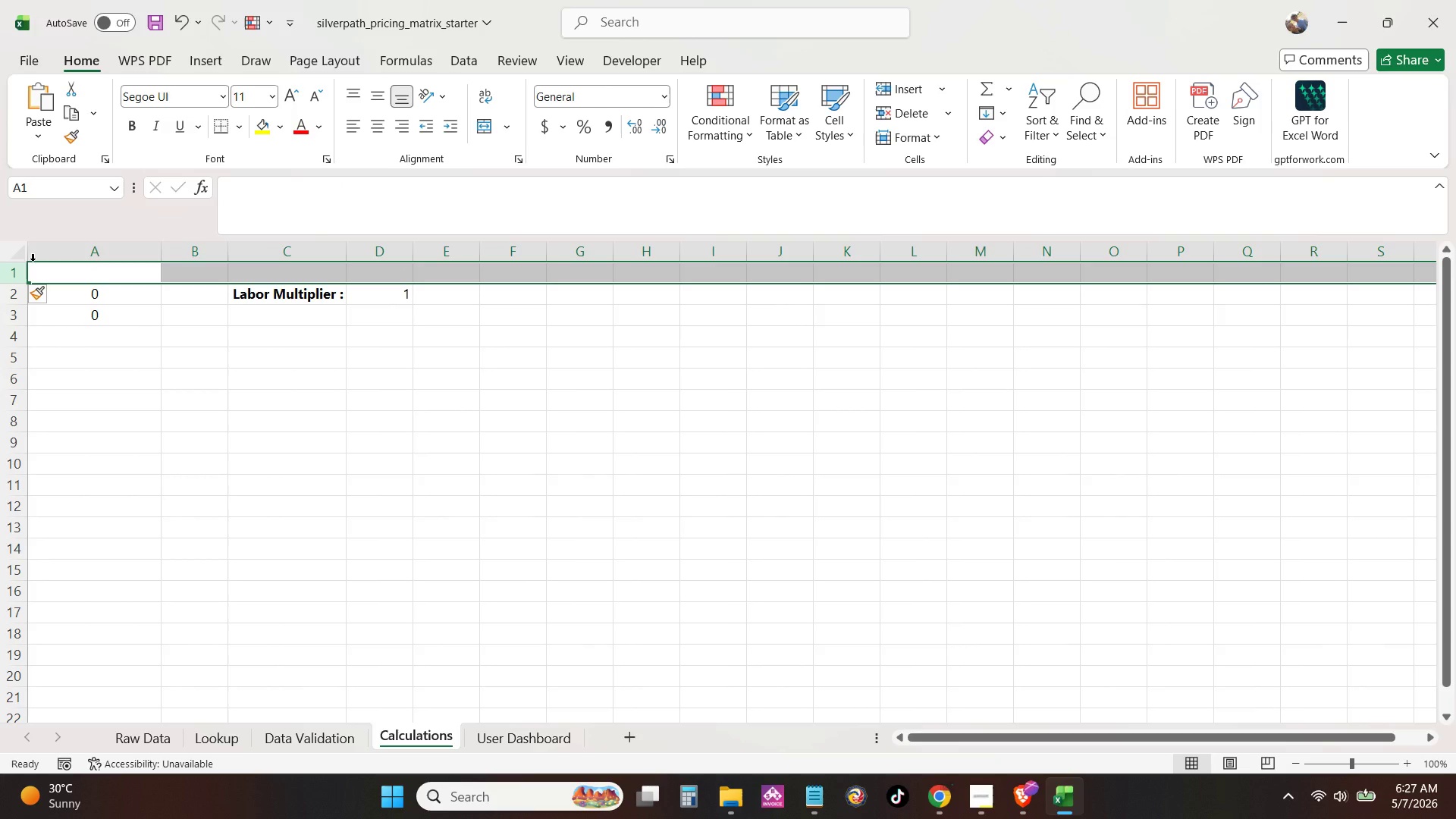 
left_click([44, 260])
 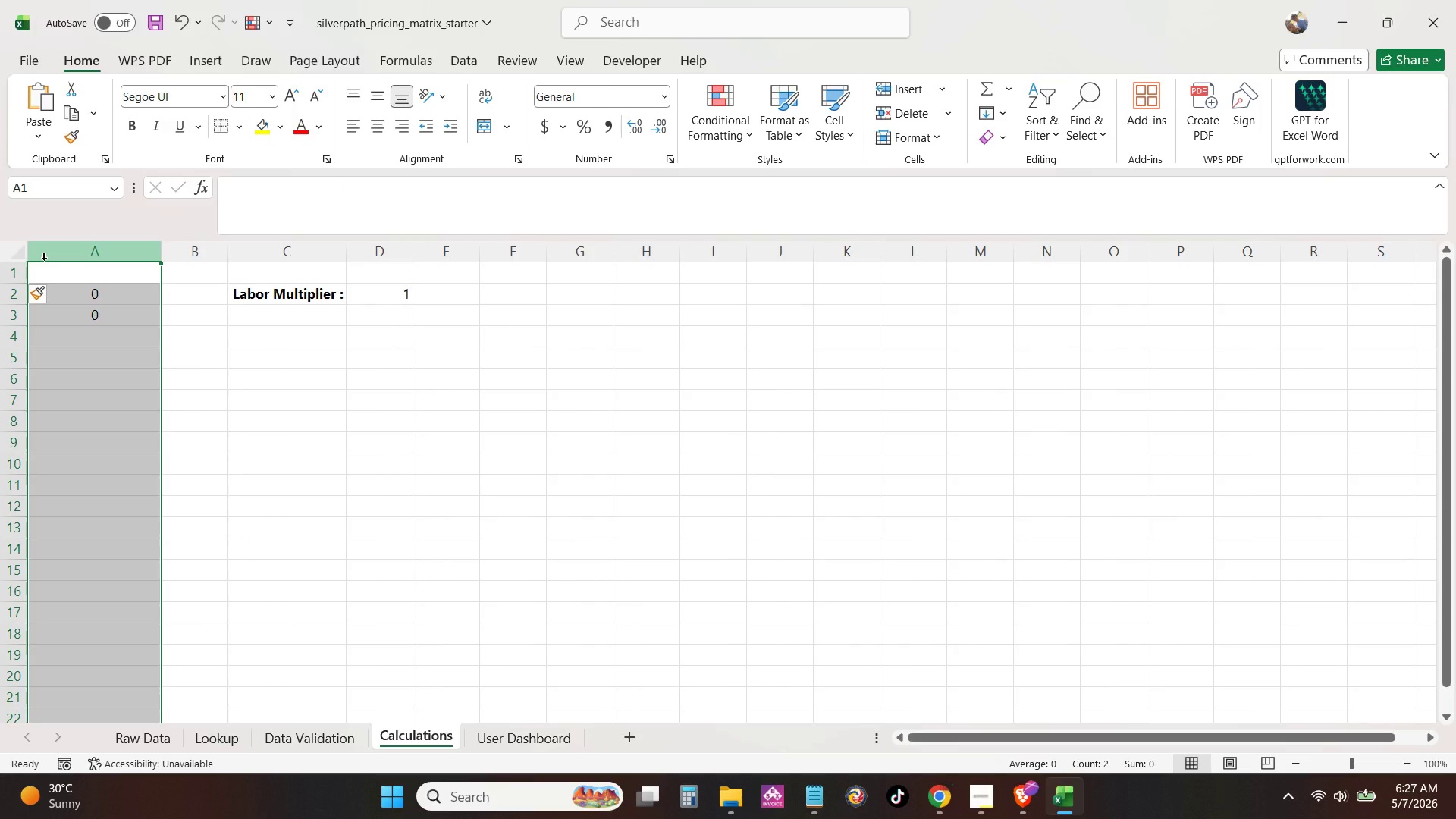 
key(Control+NumpadAdd)
 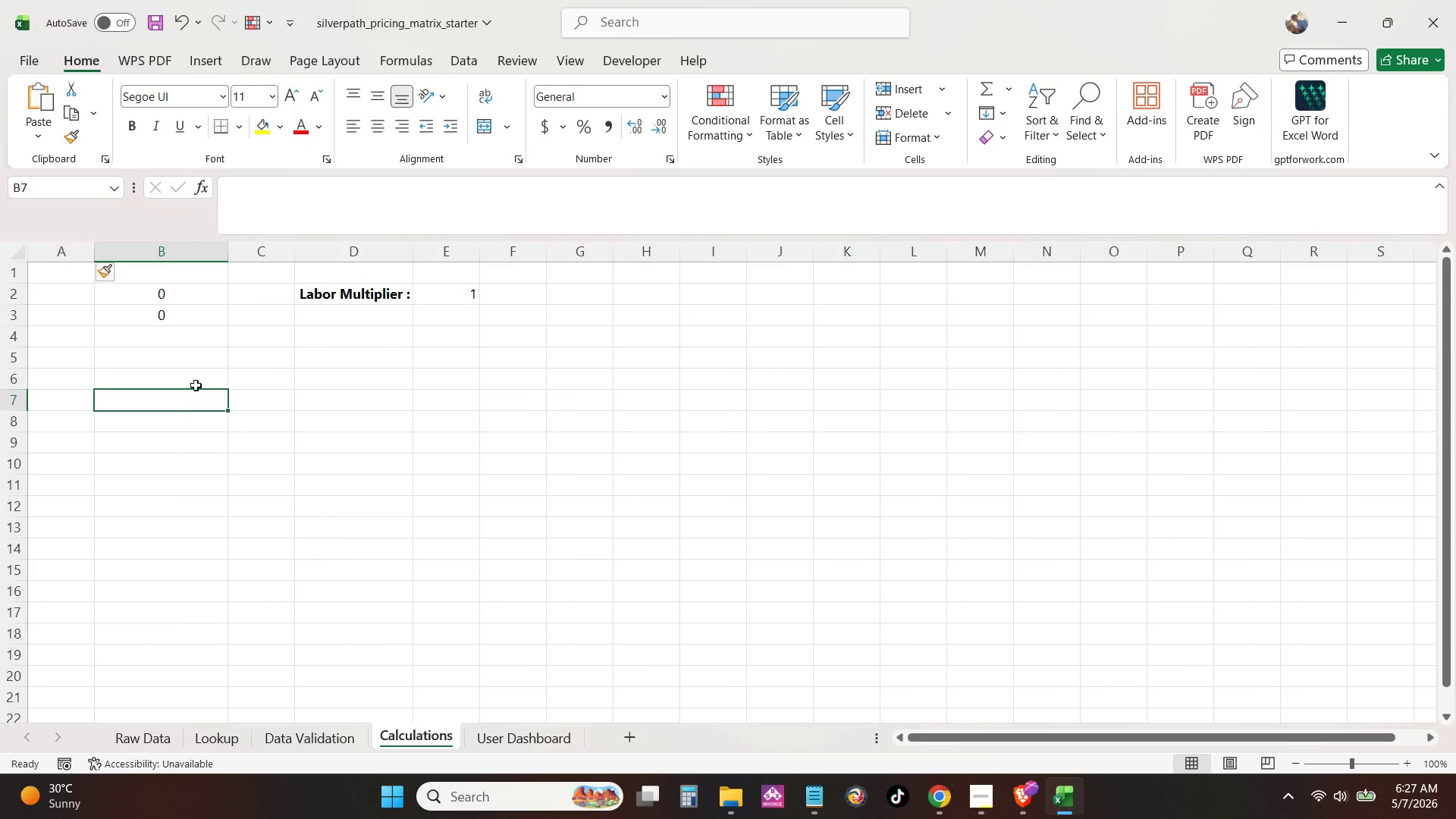 
double_click([180, 287])
 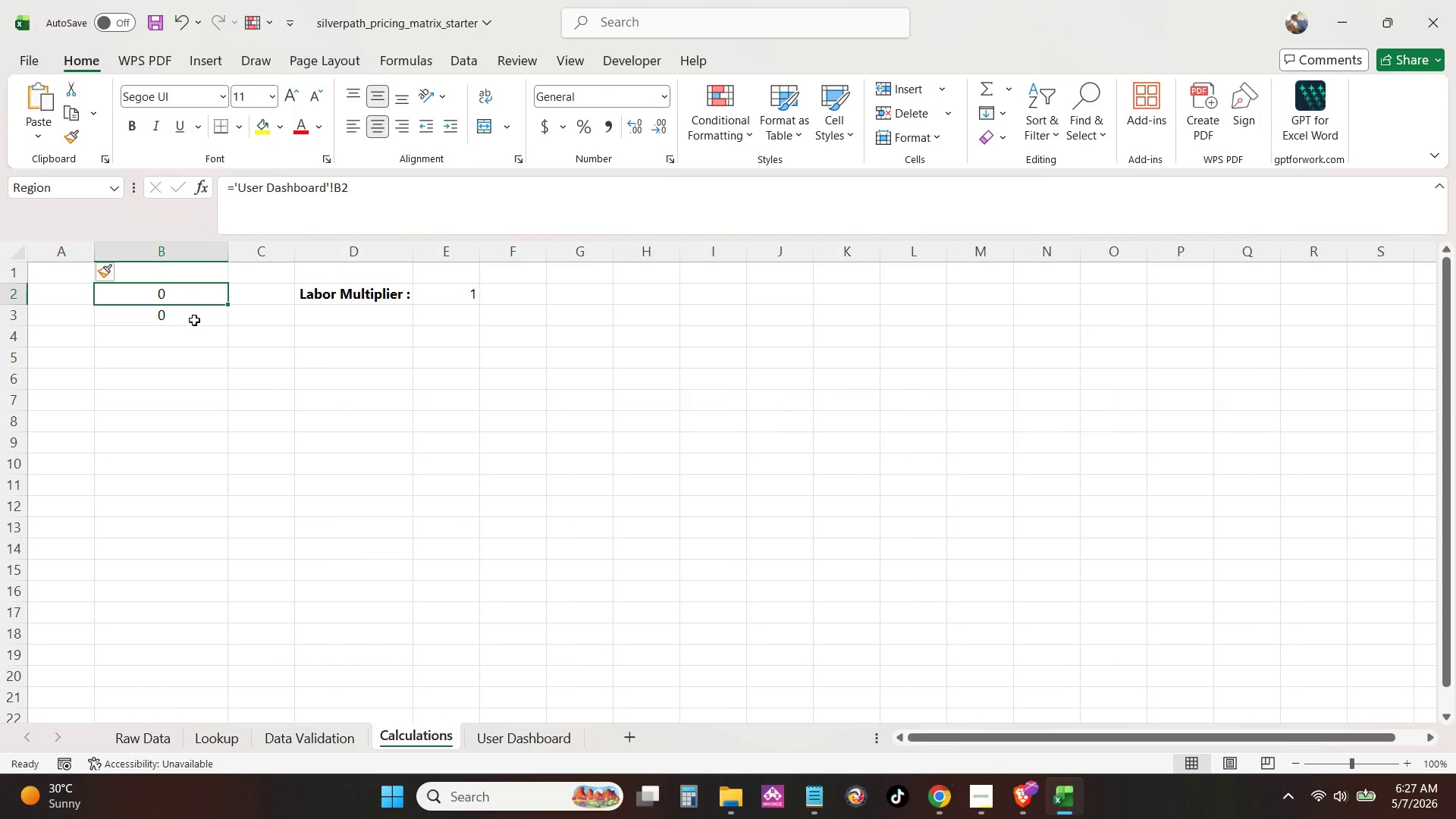 
triple_click([194, 320])
 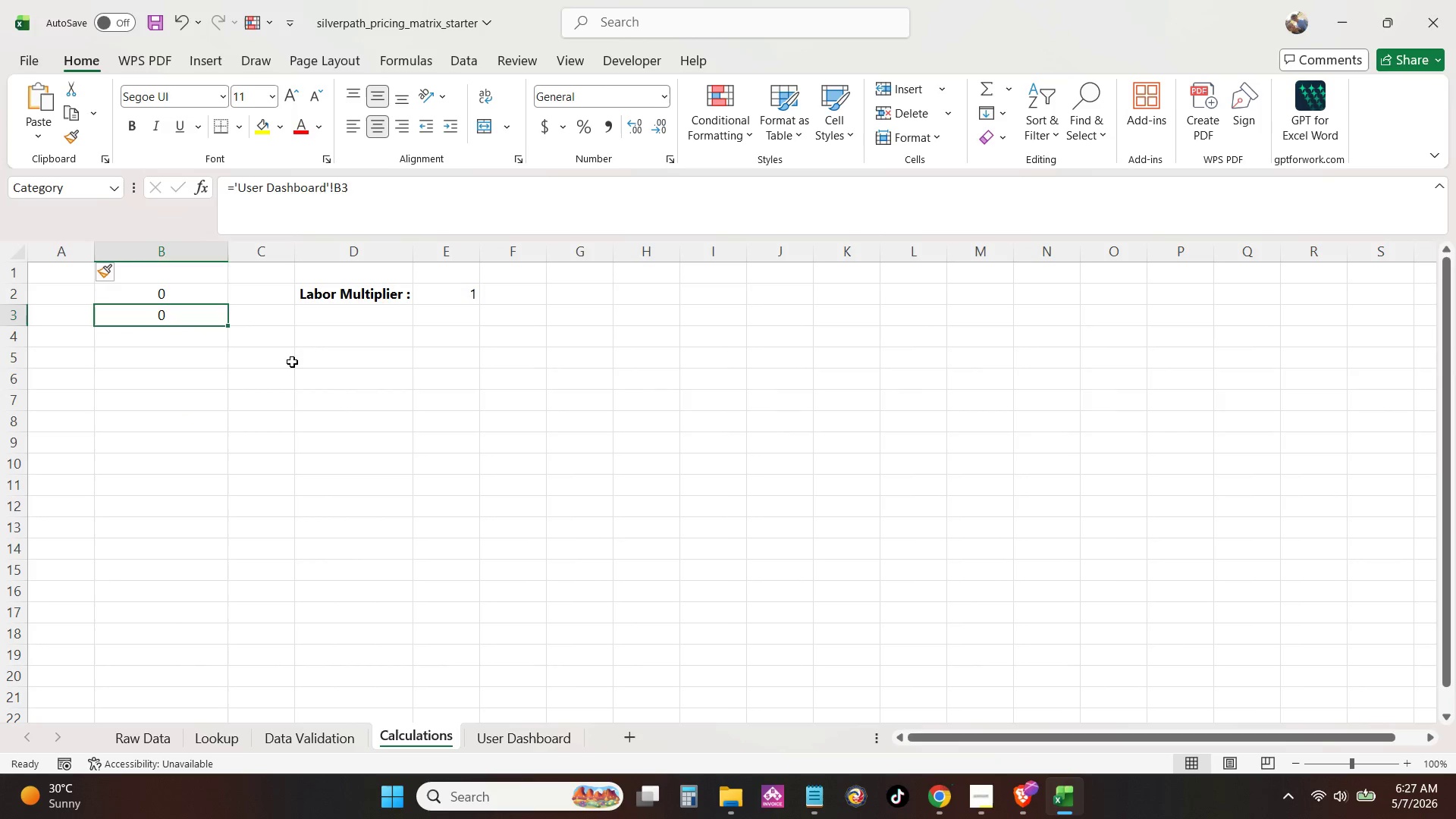 
triple_click([292, 362])
 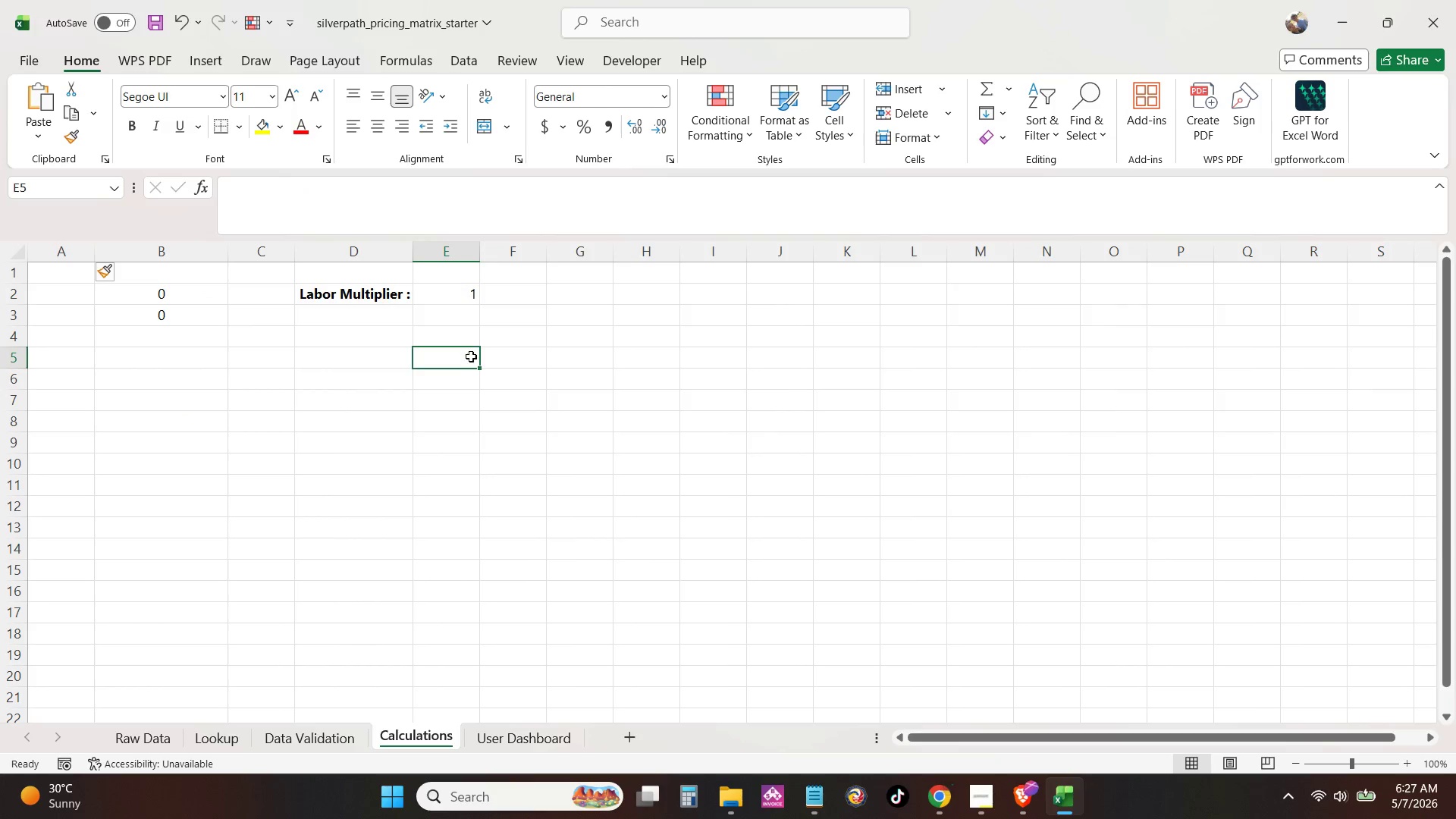 
double_click([419, 425])
 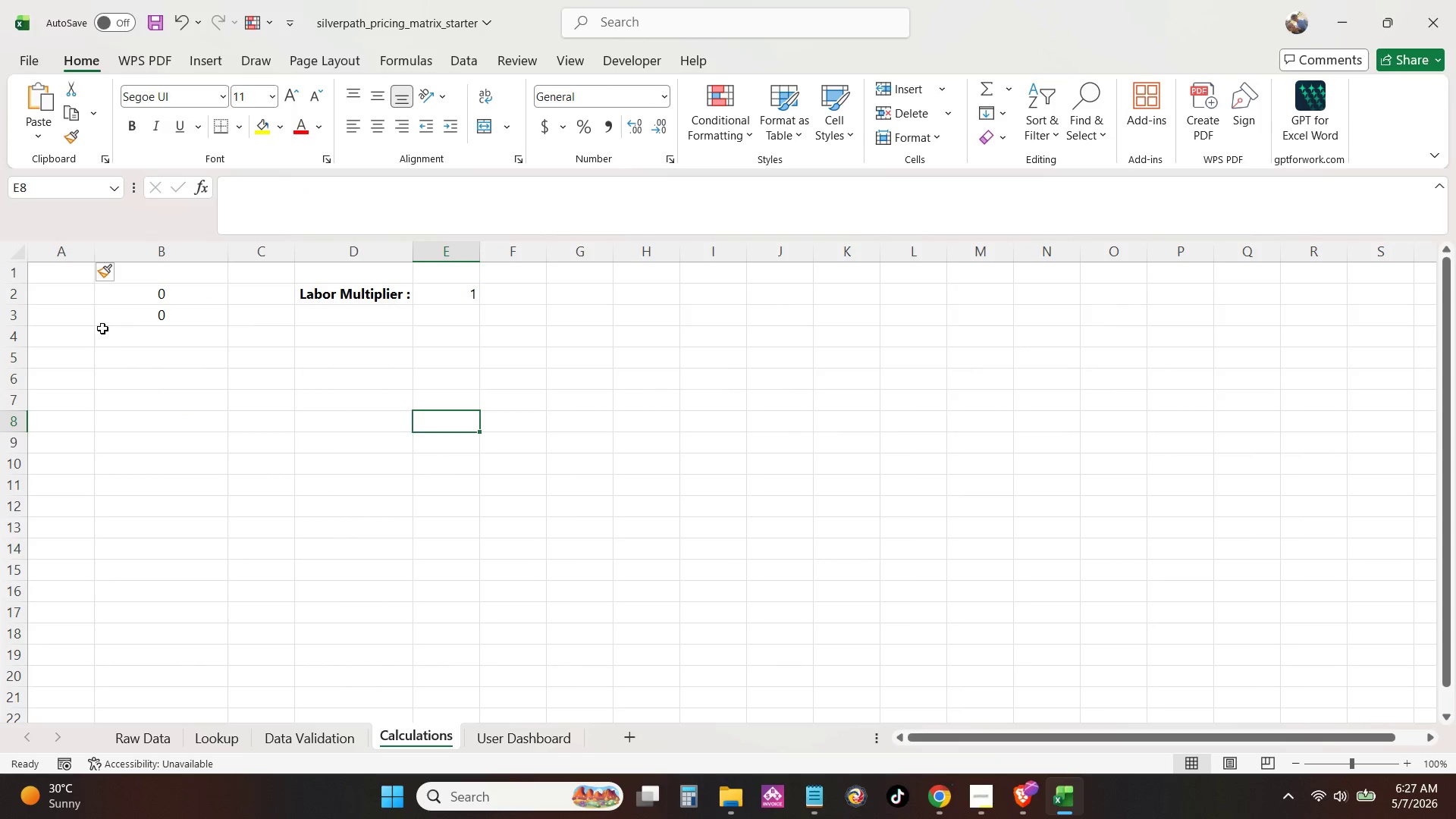 
left_click_drag(start_coordinate=[122, 299], to_coordinate=[416, 328])
 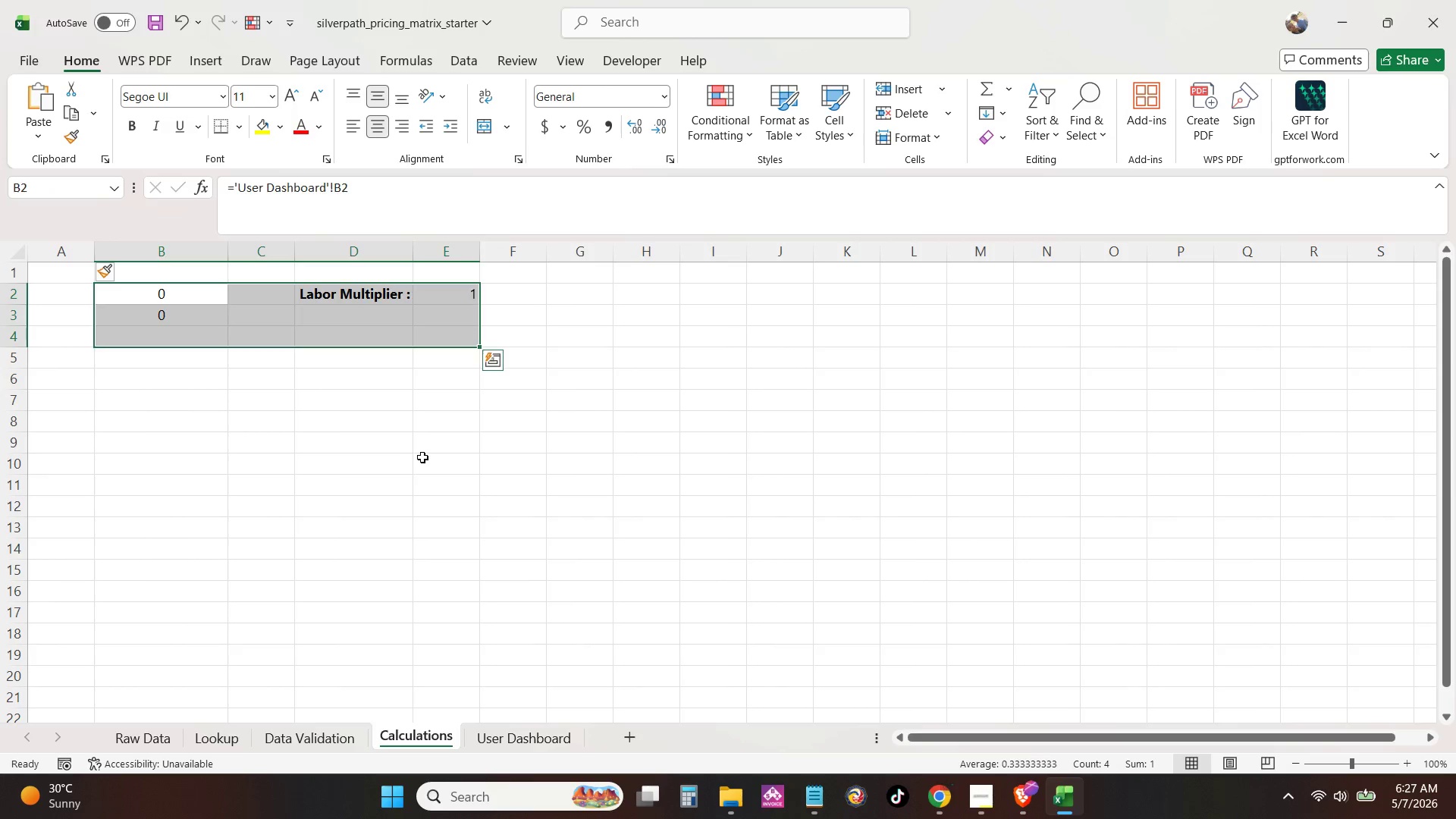 
left_click([422, 457])
 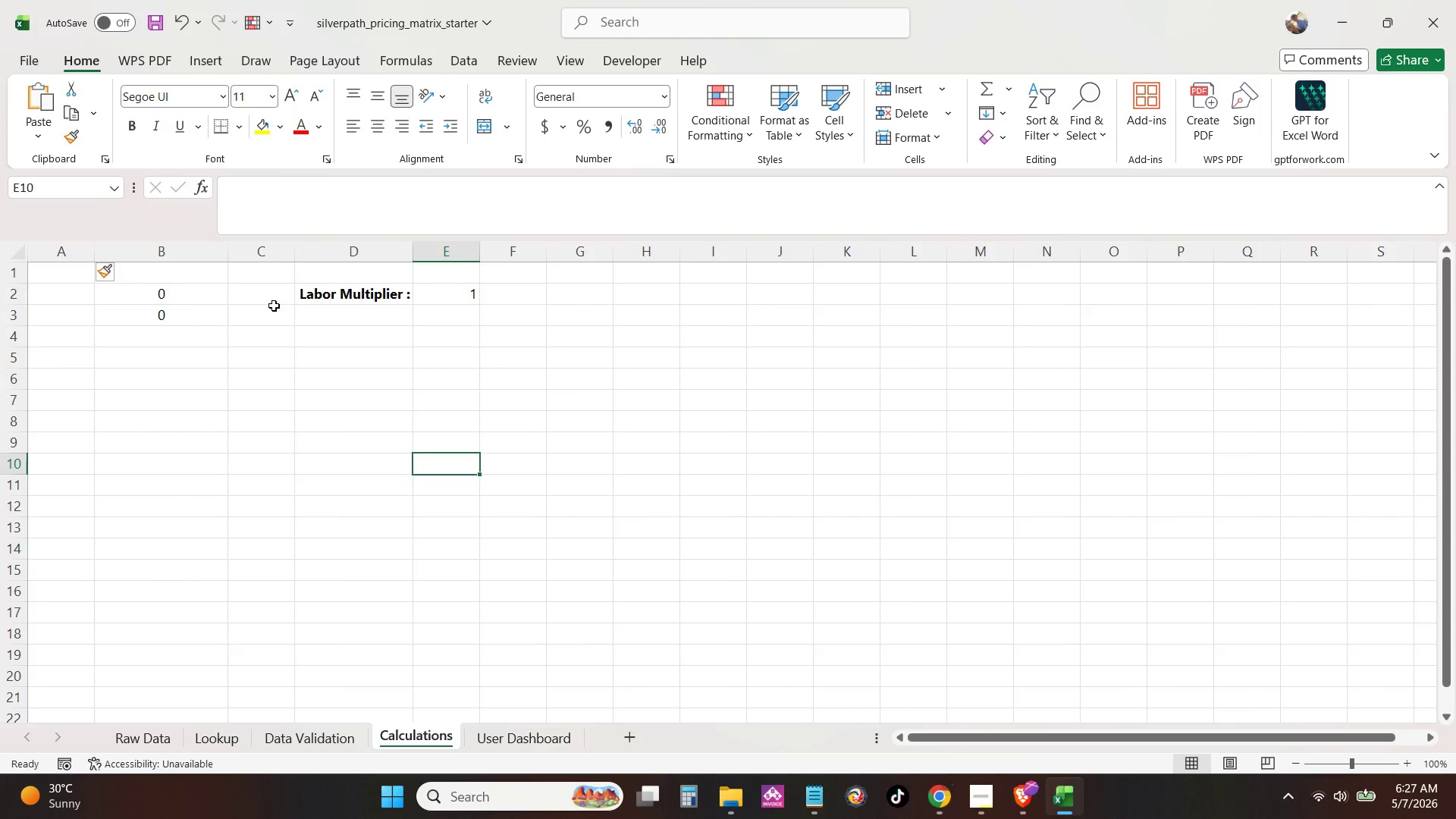 
double_click([337, 313])
 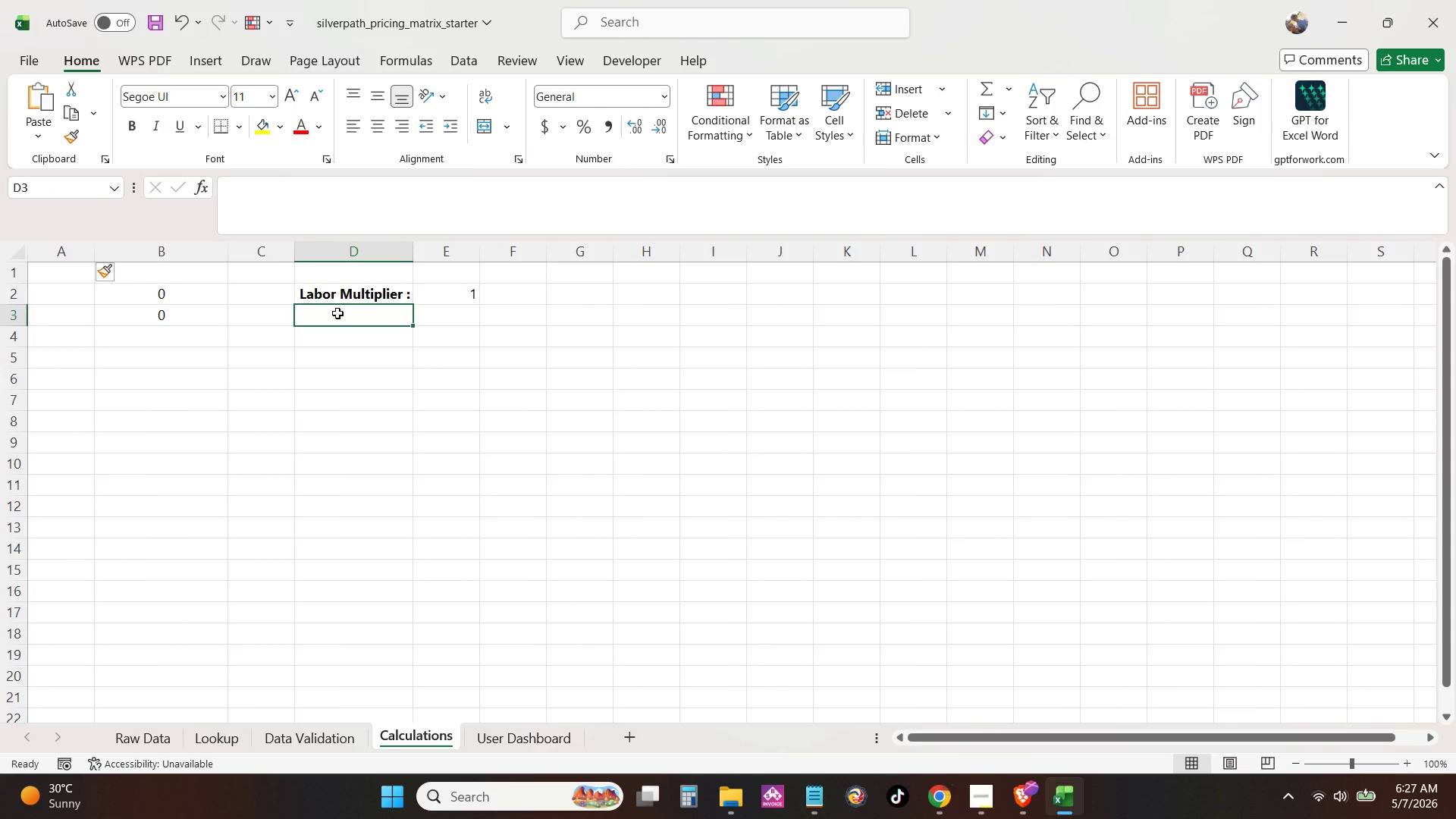 
type(Tax Rate :)
key(NumpadEnter)
 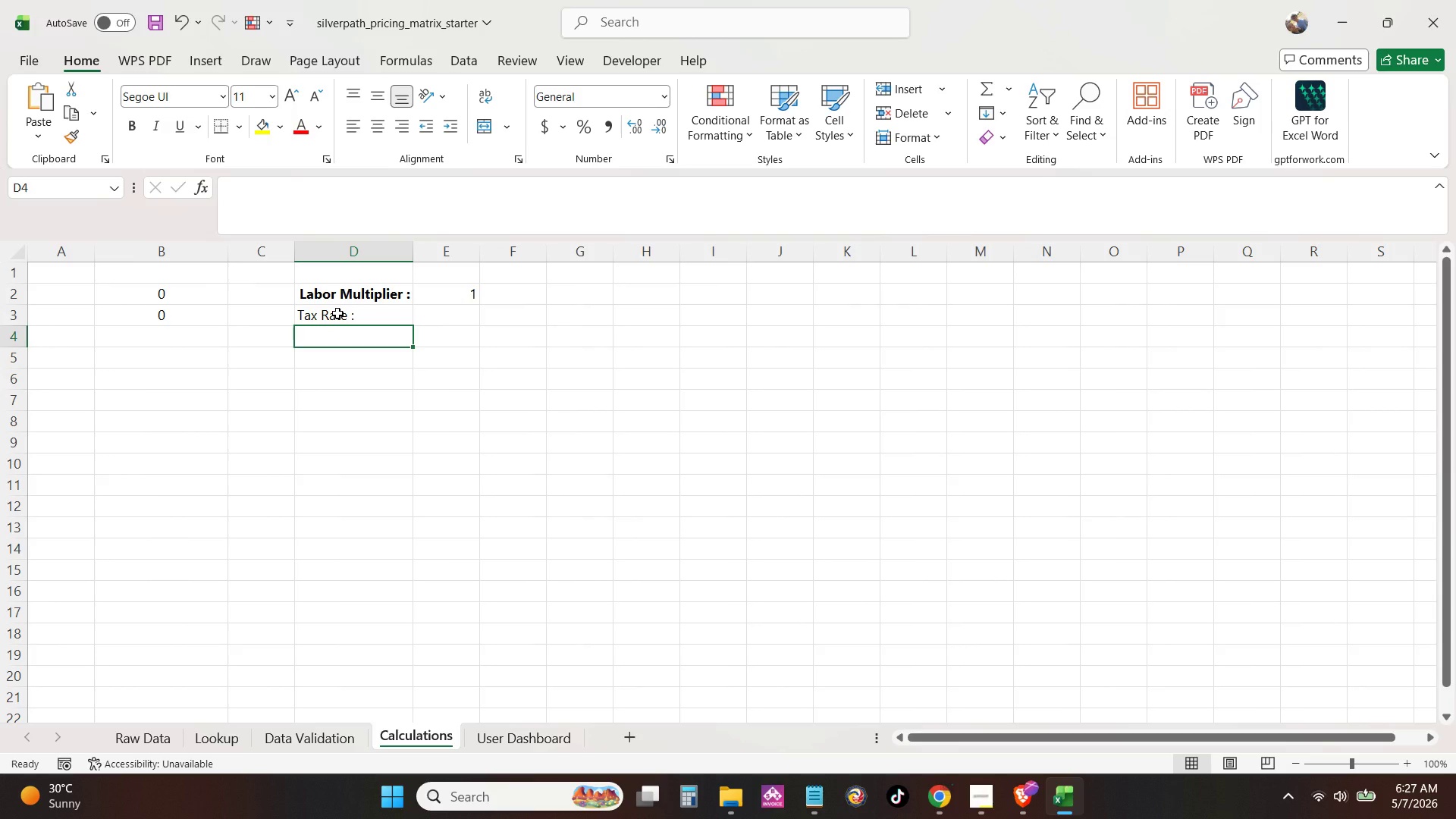 
left_click([337, 313])
 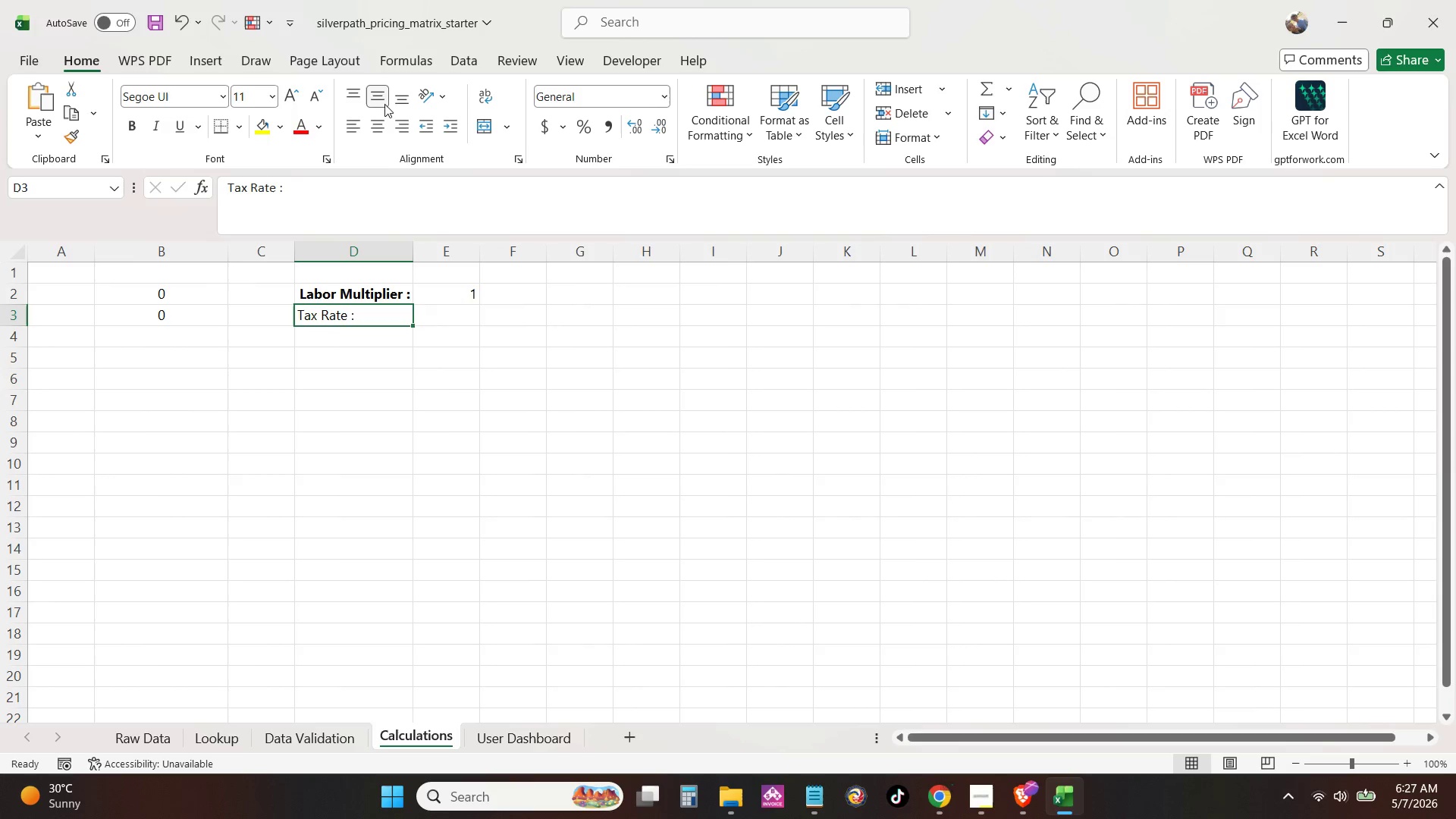 
double_click([404, 119])
 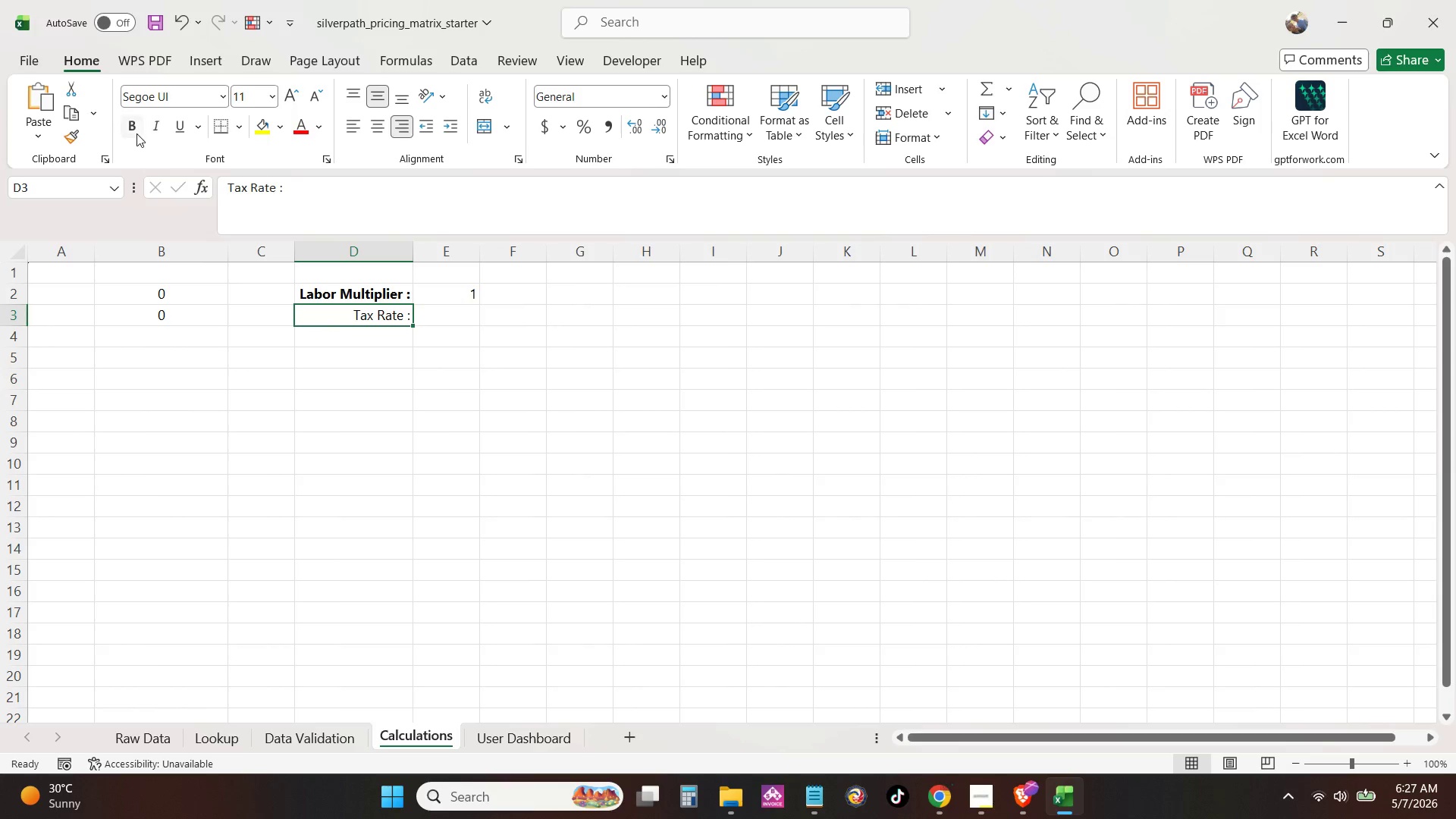 
left_click([134, 130])
 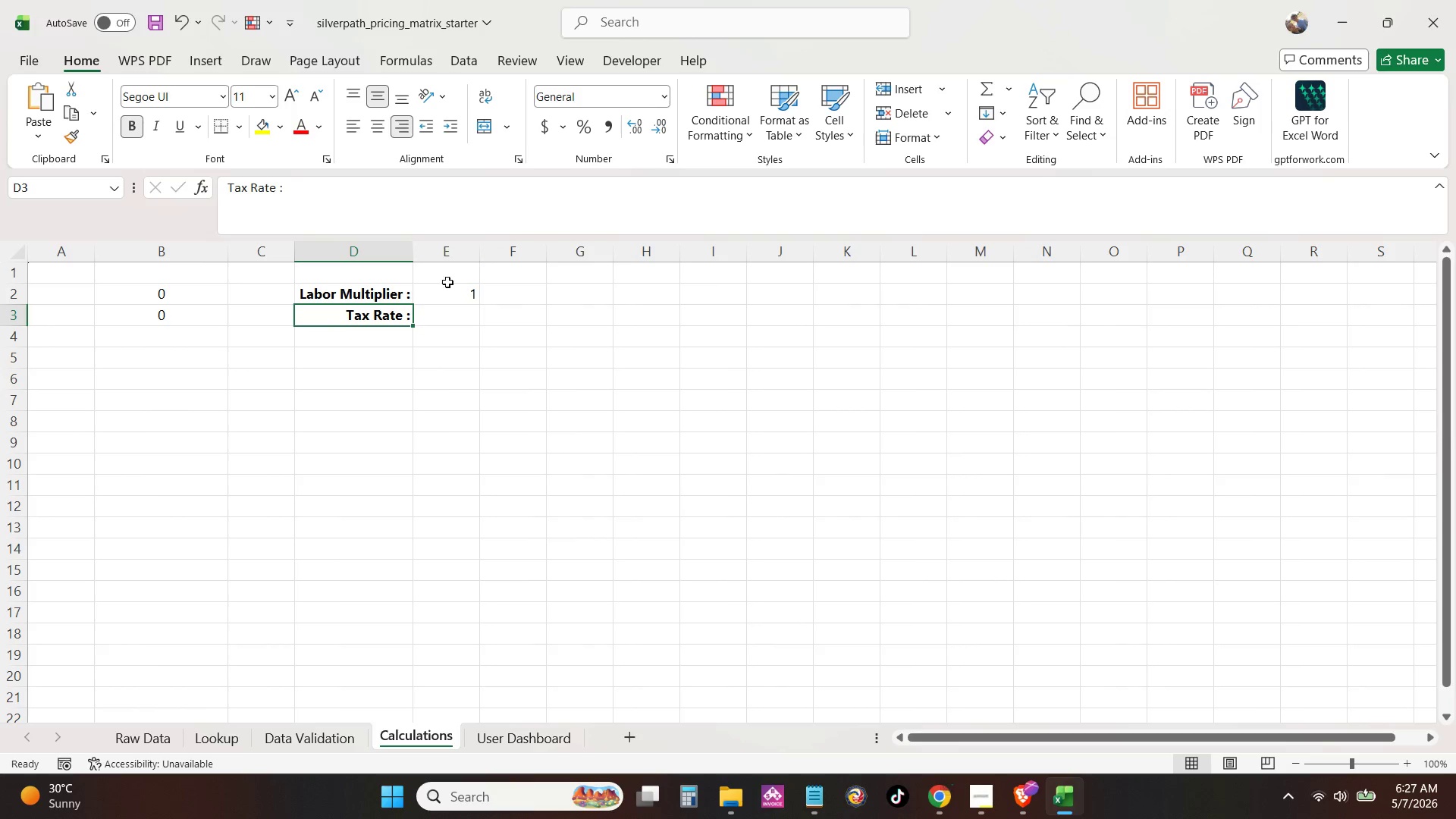 
left_click([457, 315])
 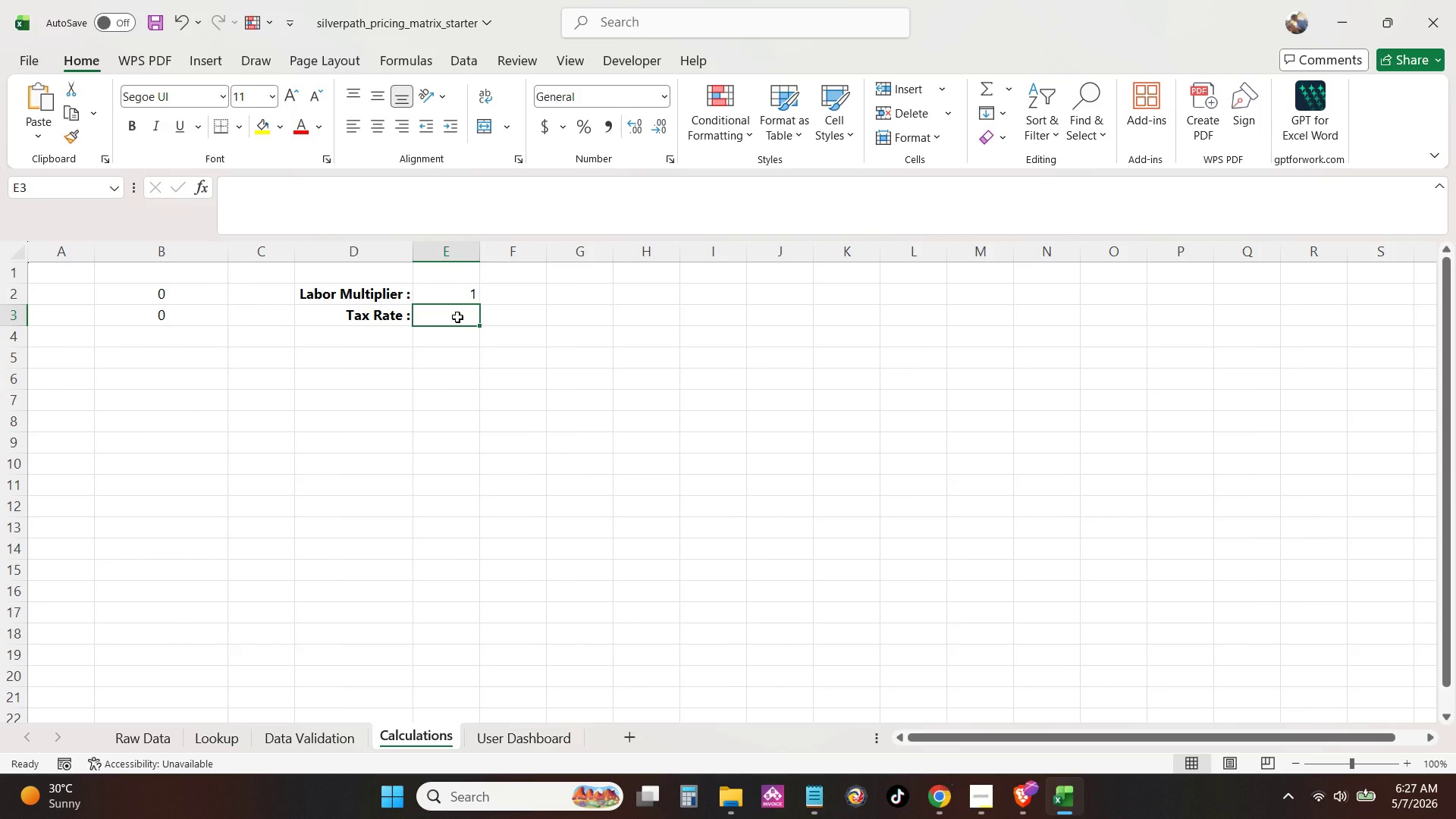 
type(=XL)
key(Tab)
 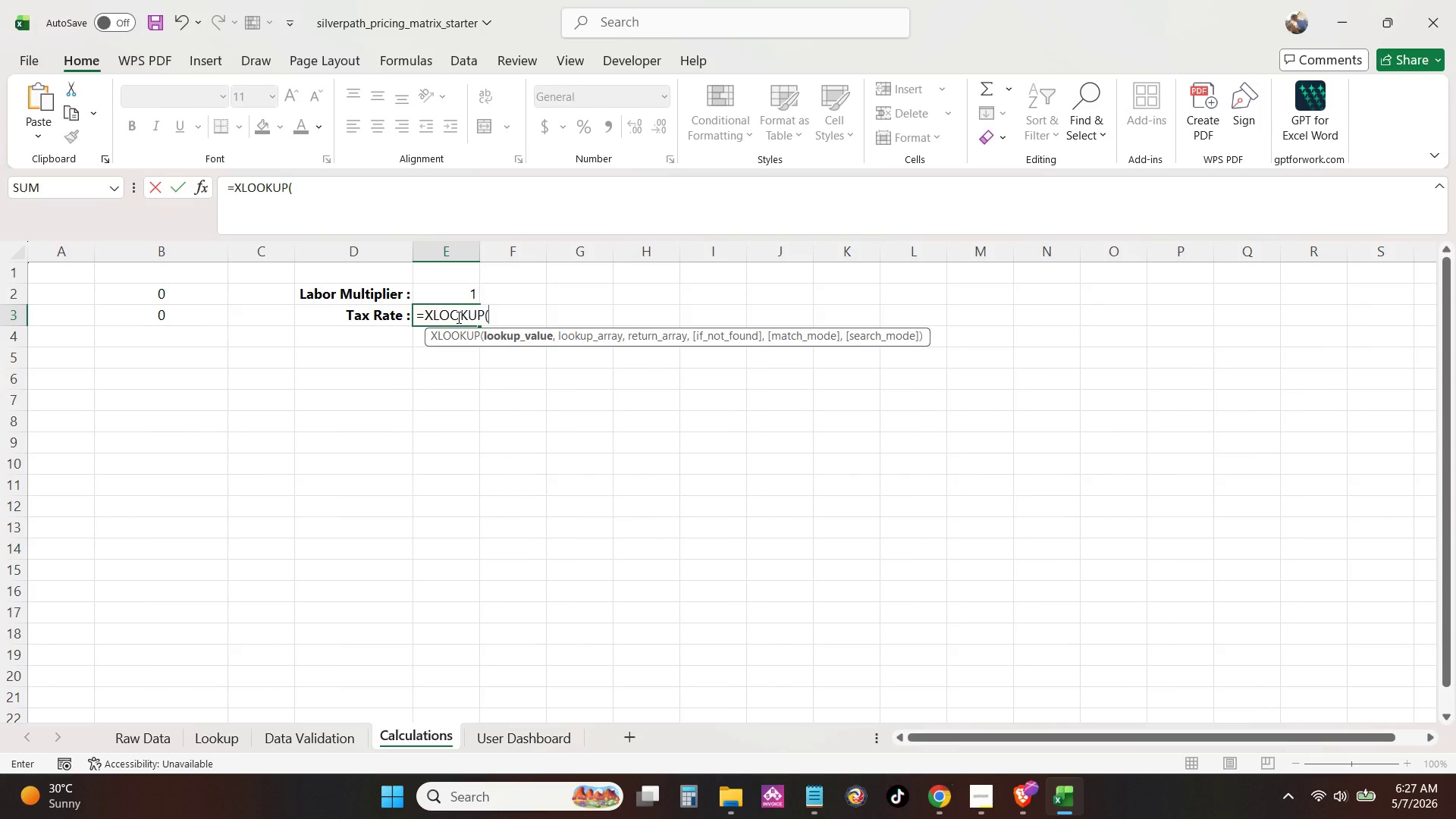 
wait(5.95)
 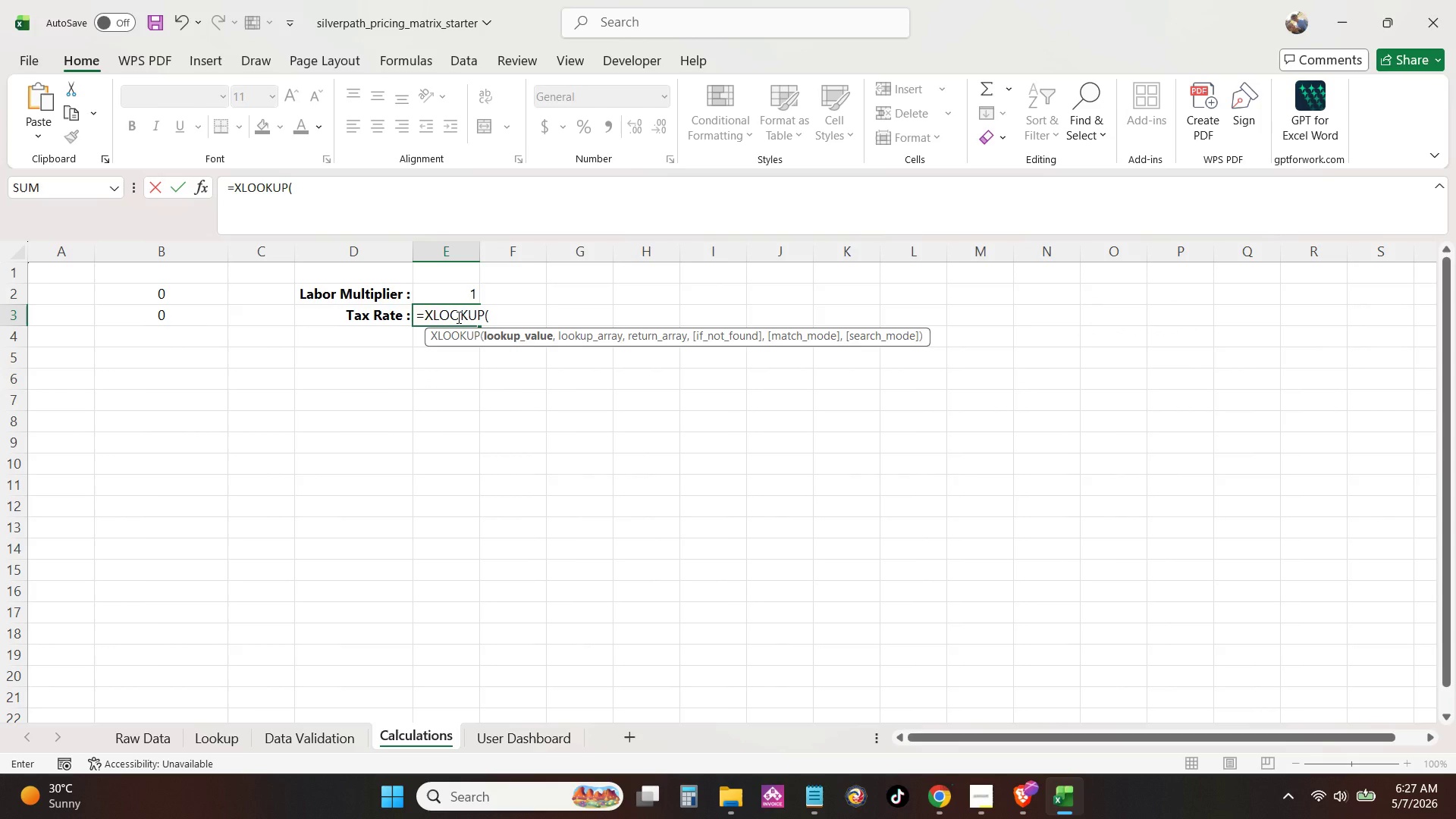 
left_click([160, 297])
 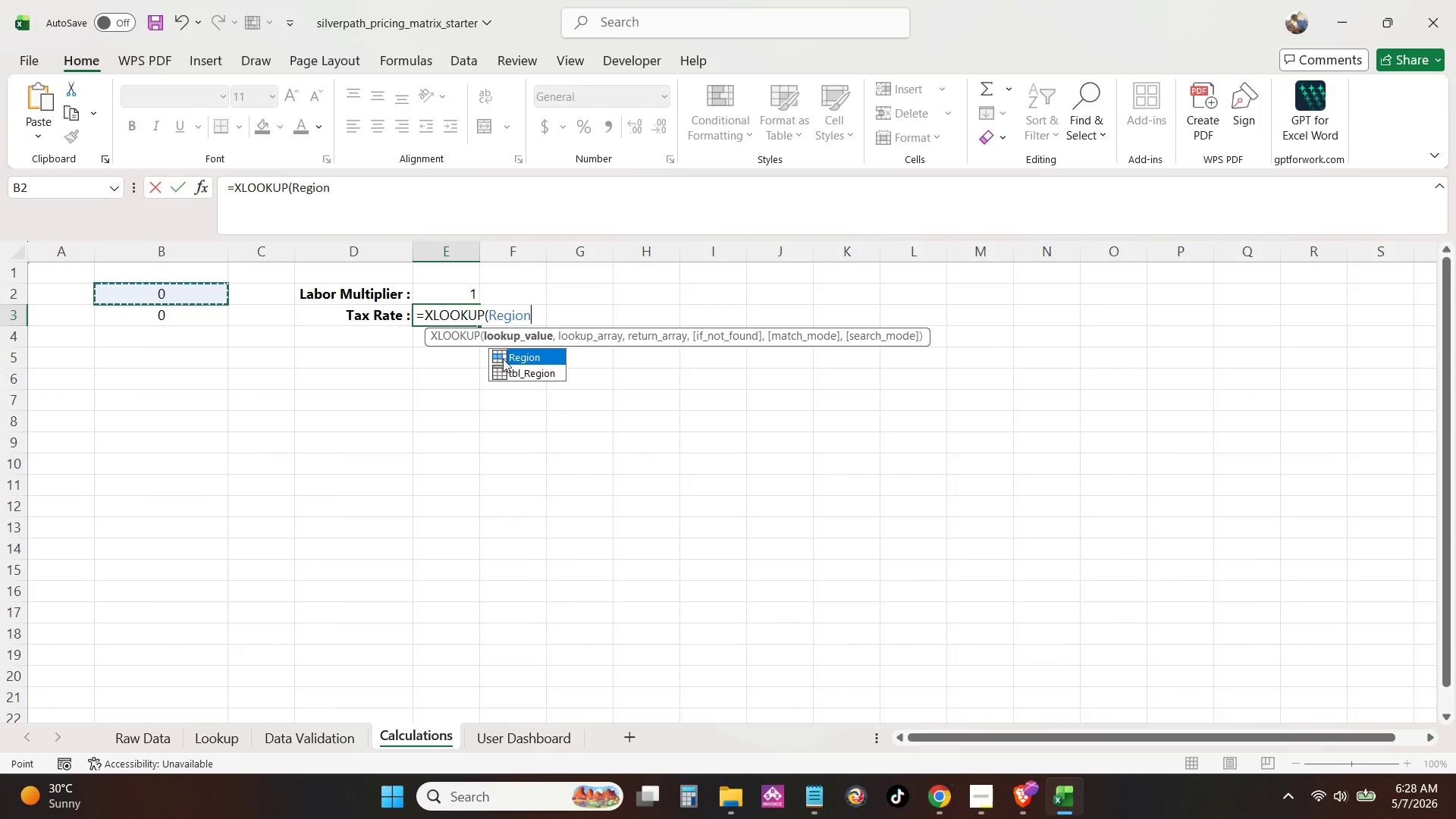 
left_click([516, 360])
 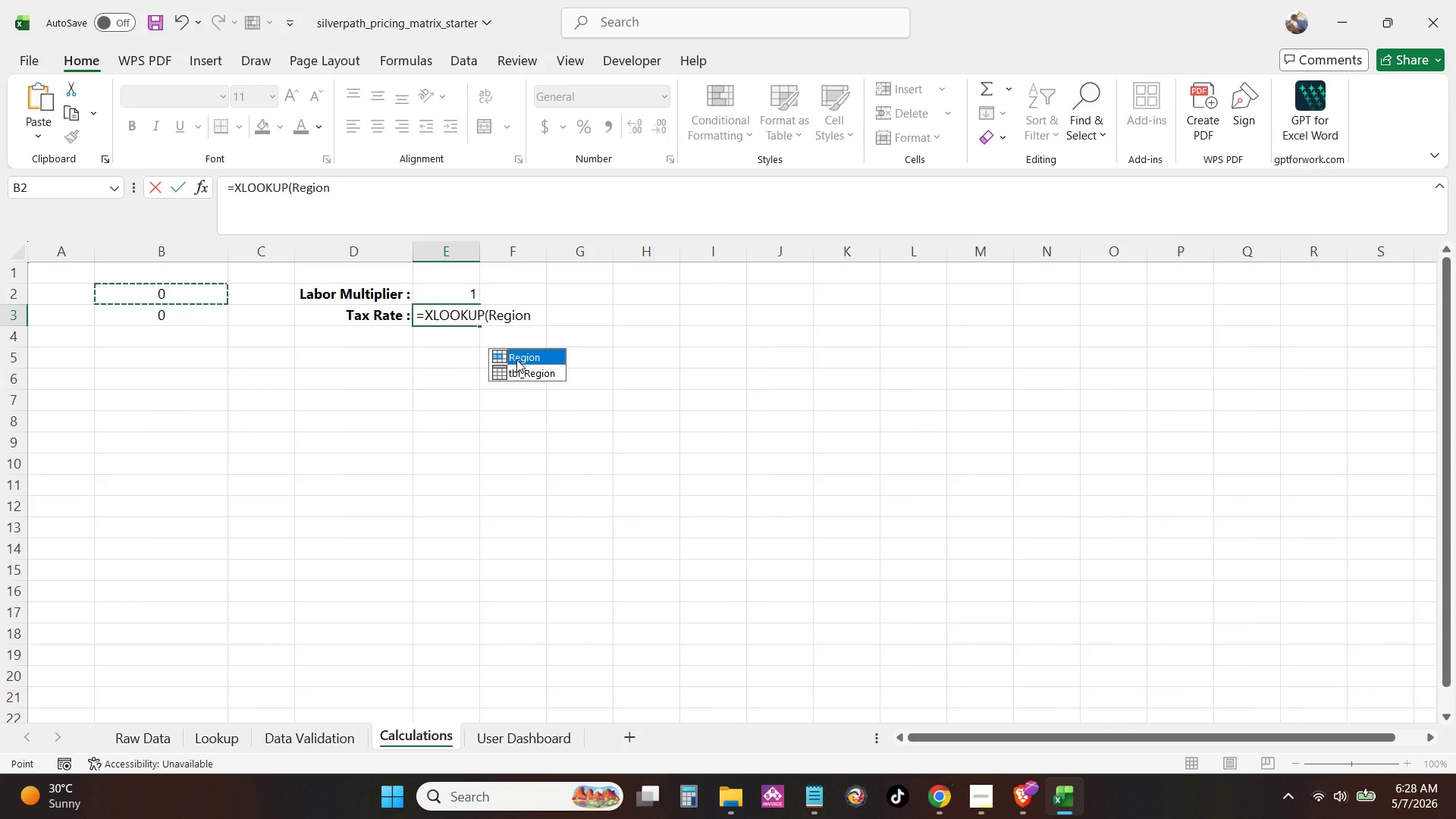 
left_click([516, 359])
 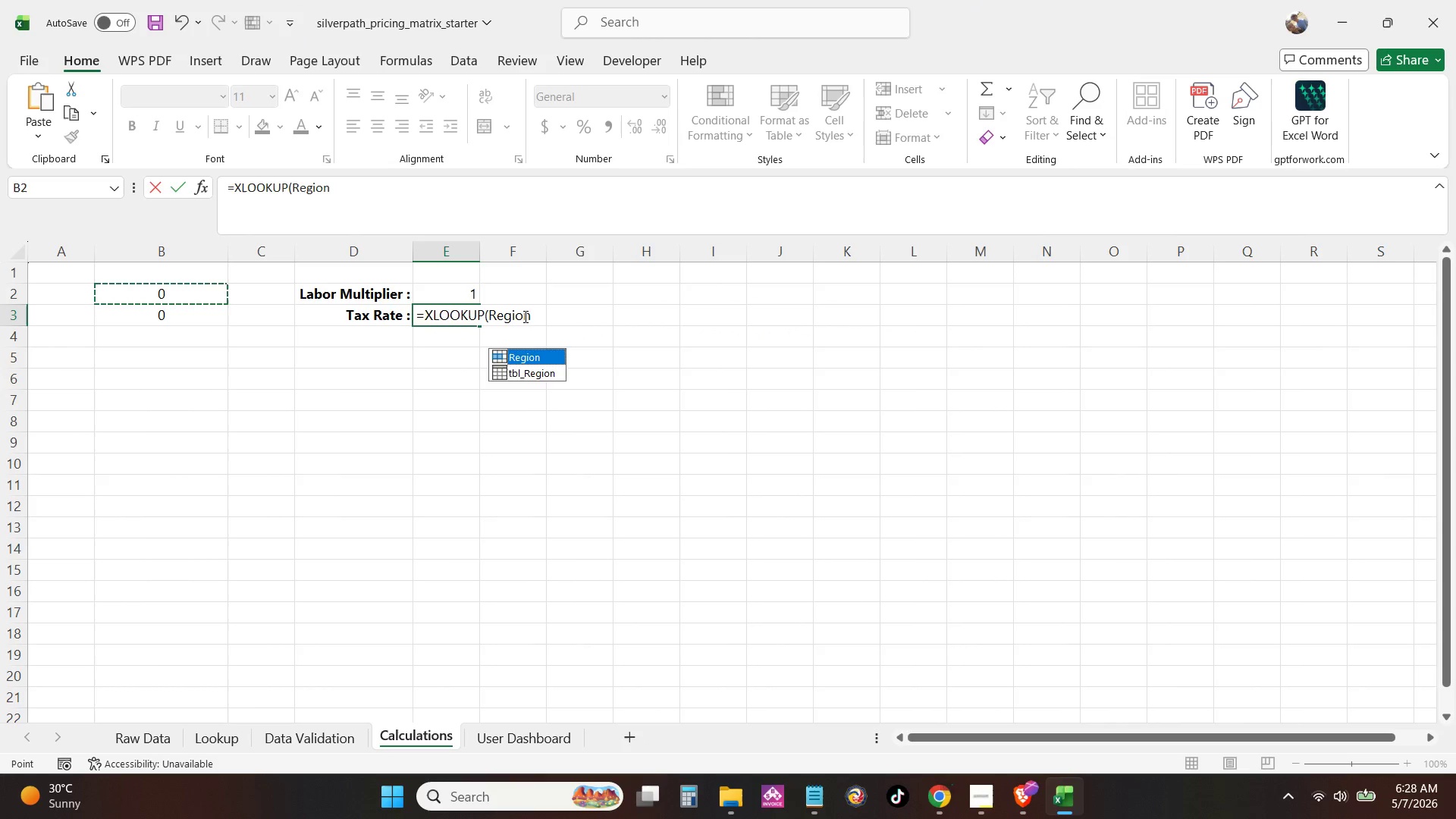 
left_click([524, 316])
 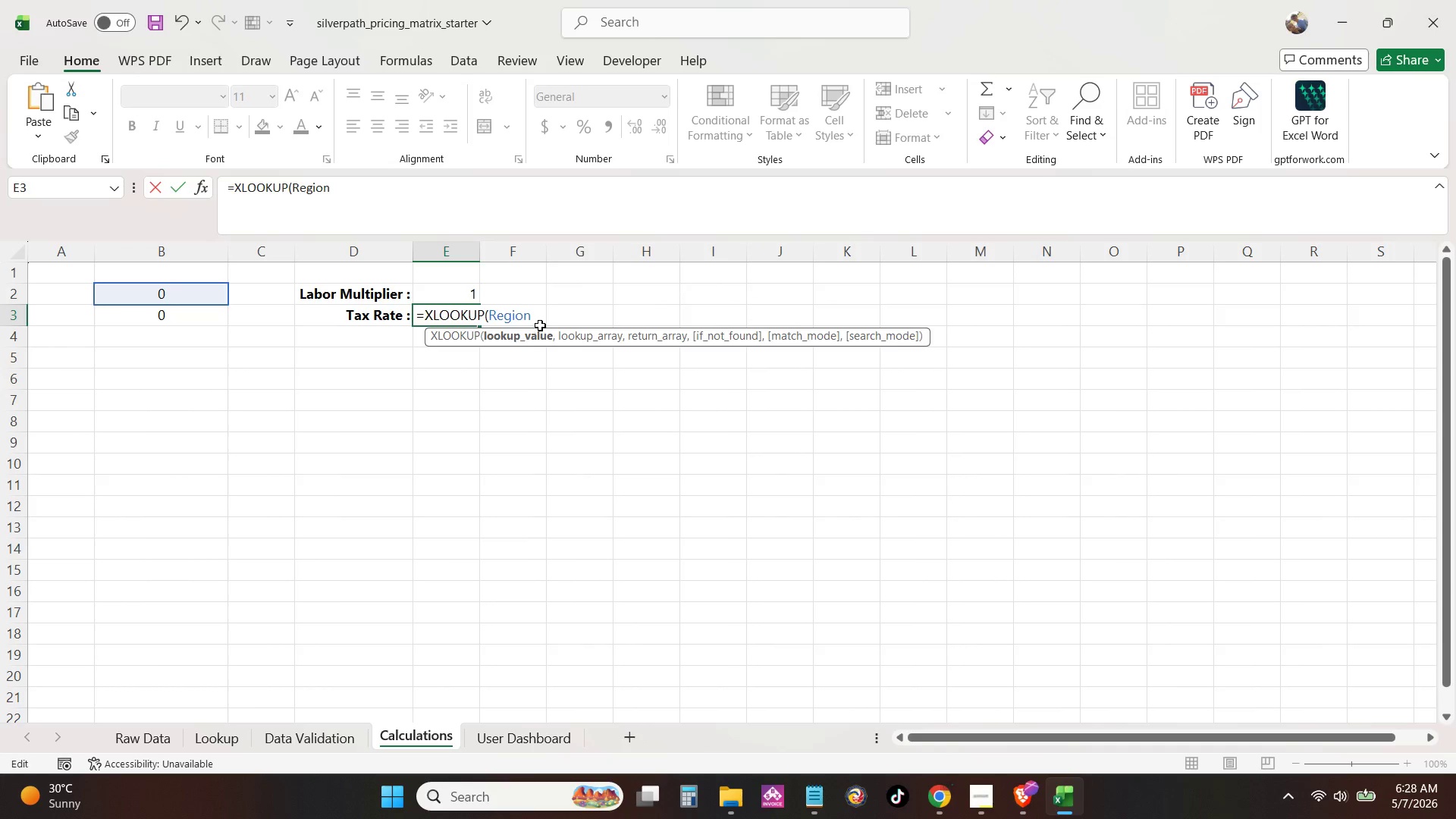 
left_click([538, 322])
 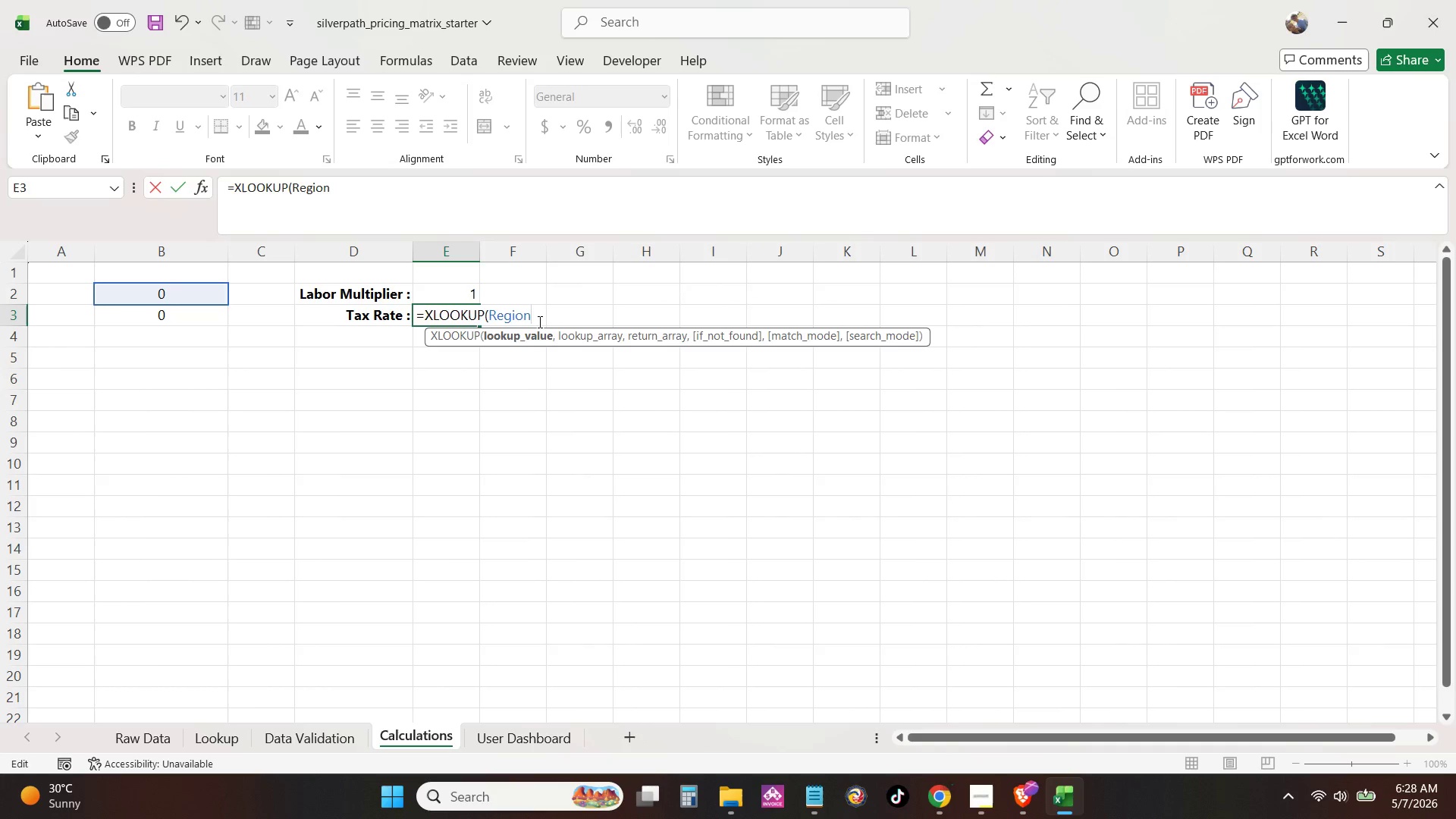 
key(Comma)
 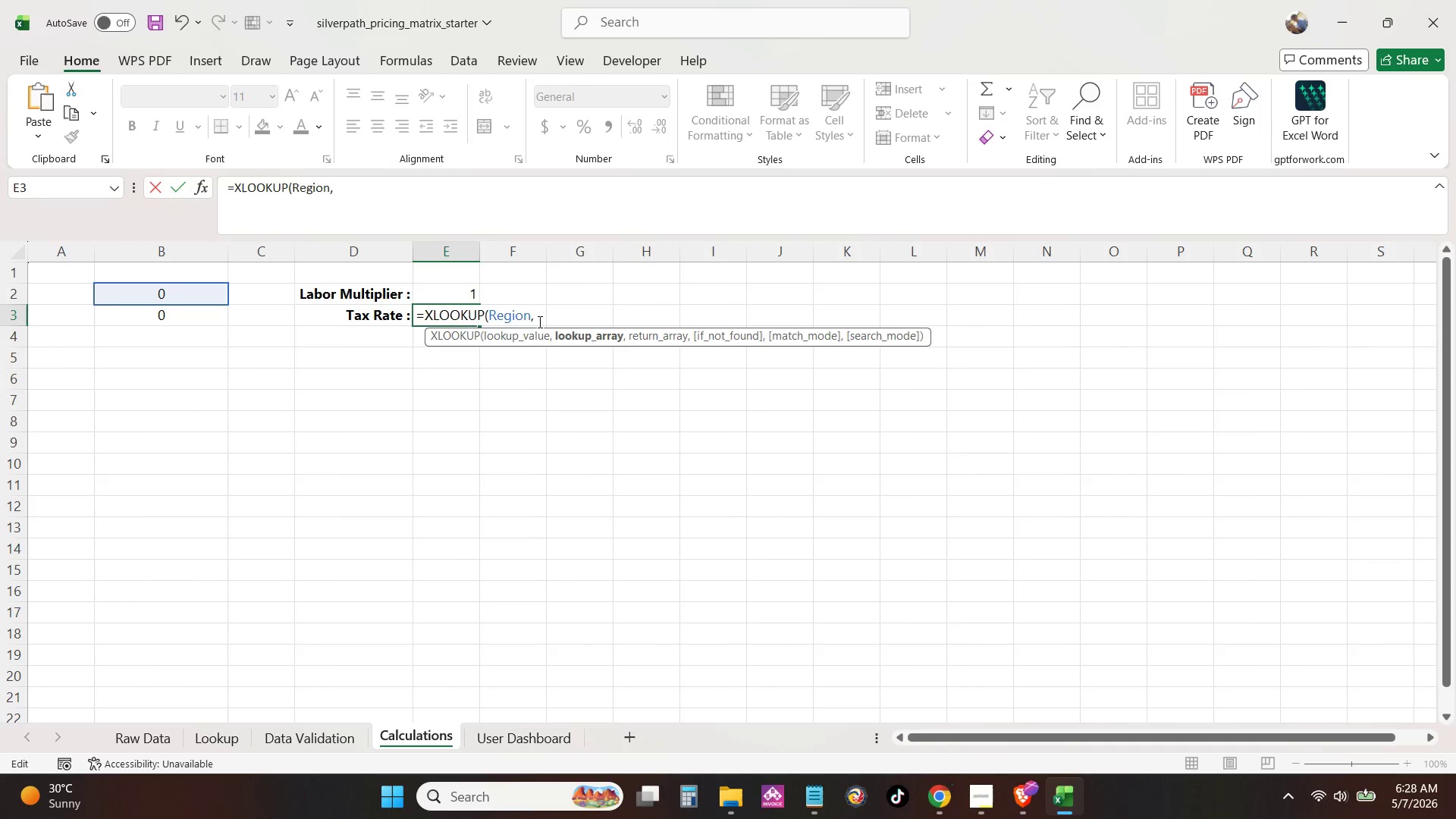 
key(Space)
 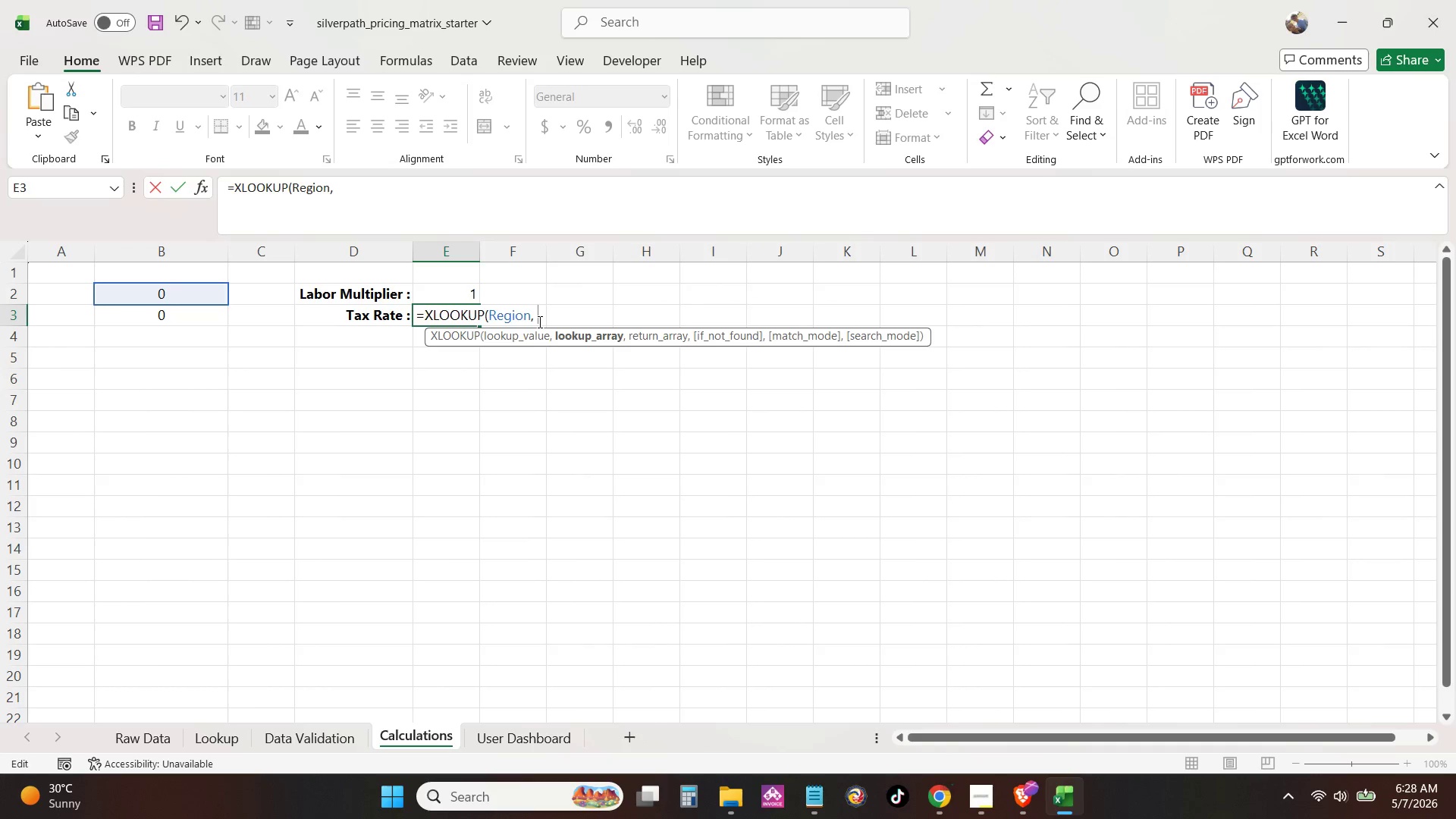 
hold_key(key=ShiftLeft, duration=4.22)
 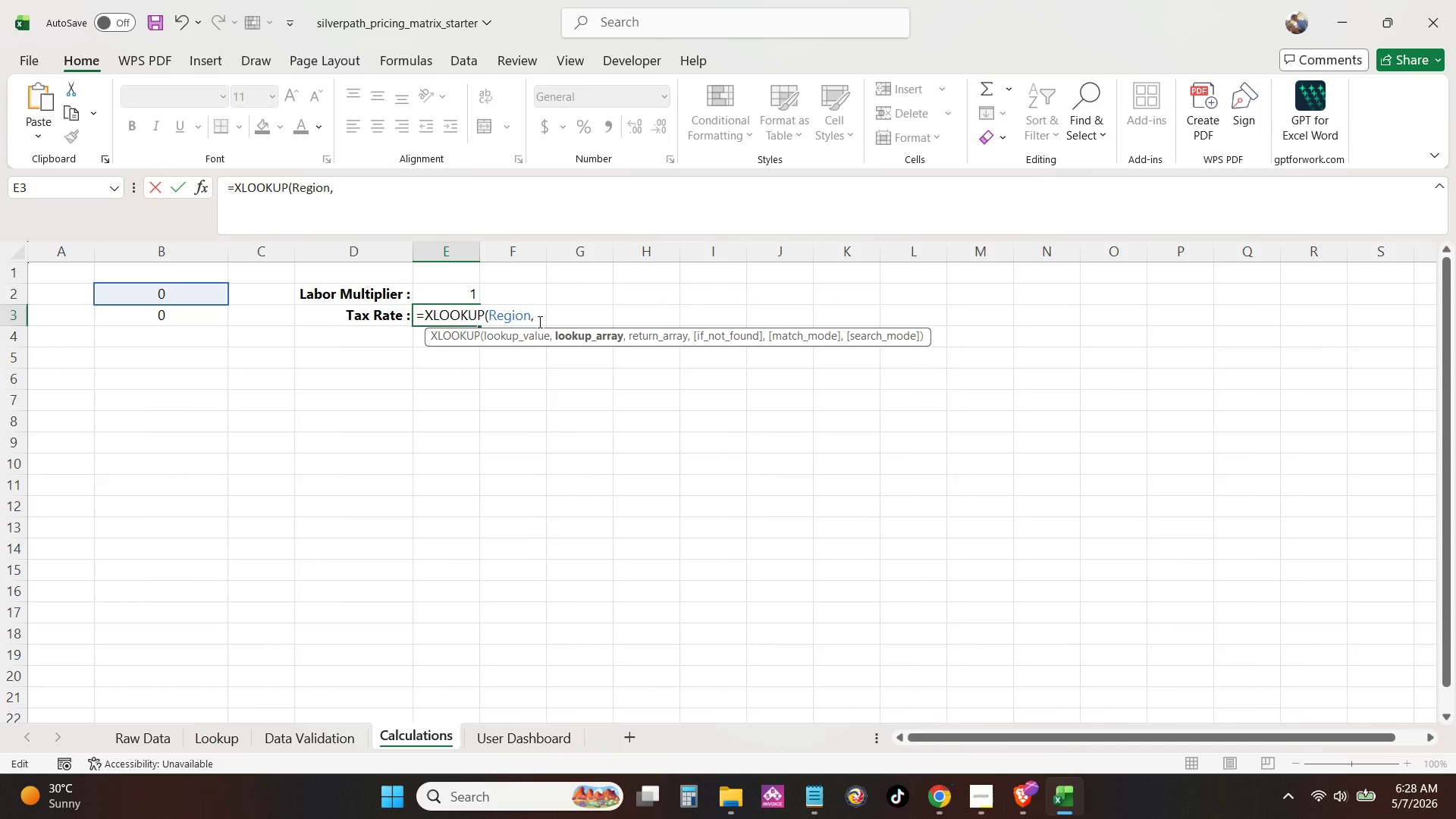 
type(tbl)
 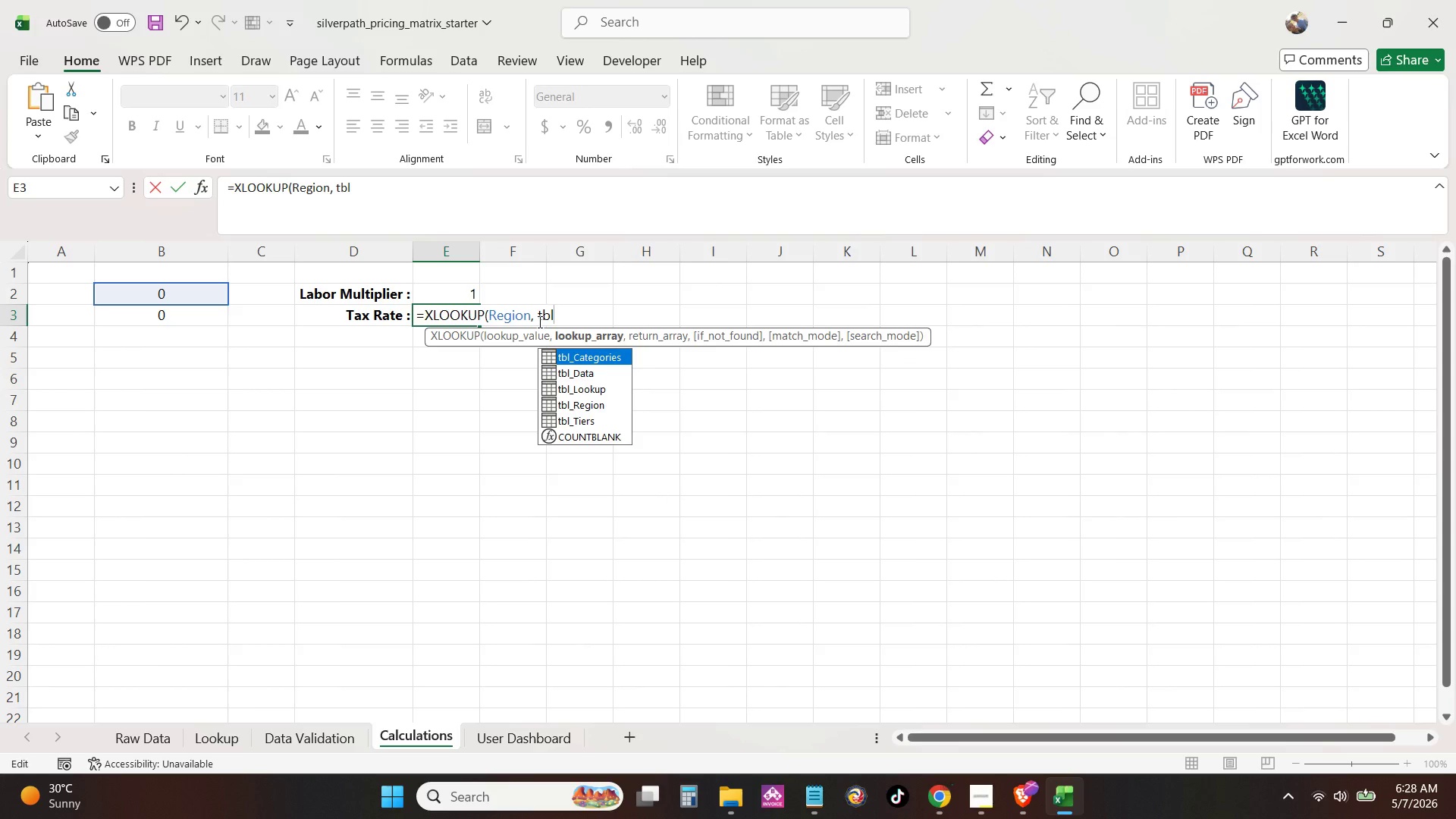 
wait(6.89)
 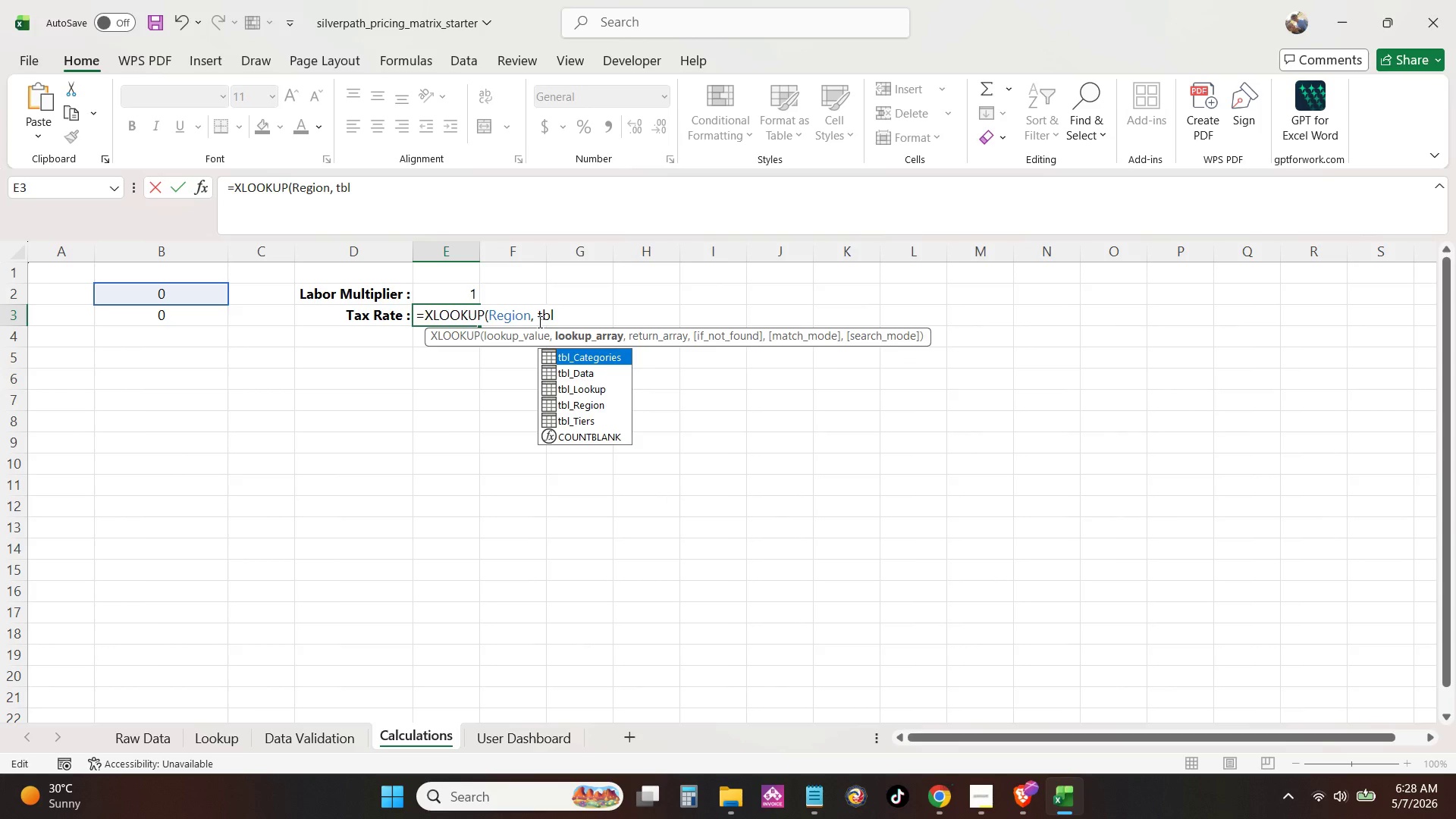 
key(ArrowDown)
 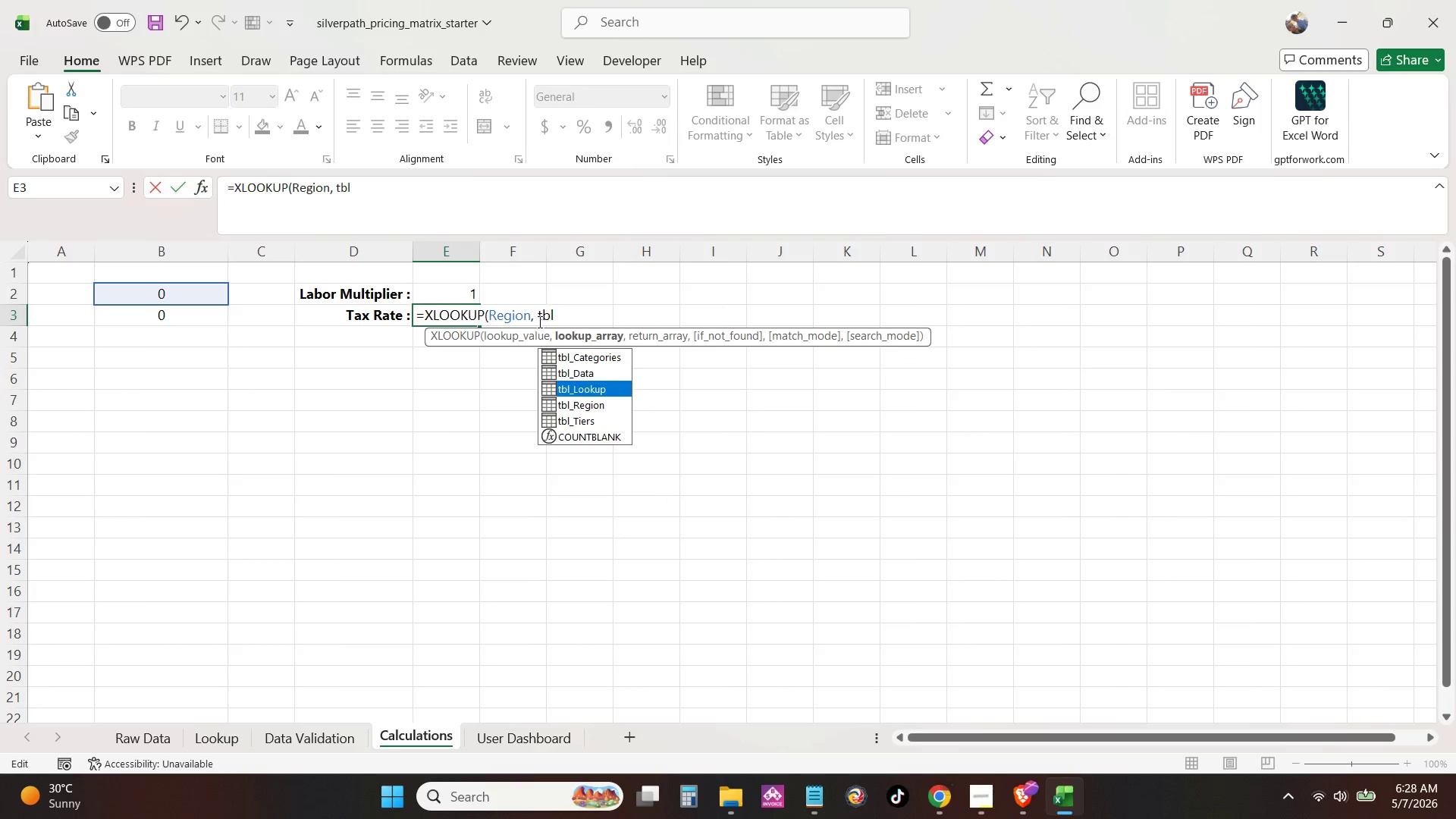 
key(ArrowDown)
 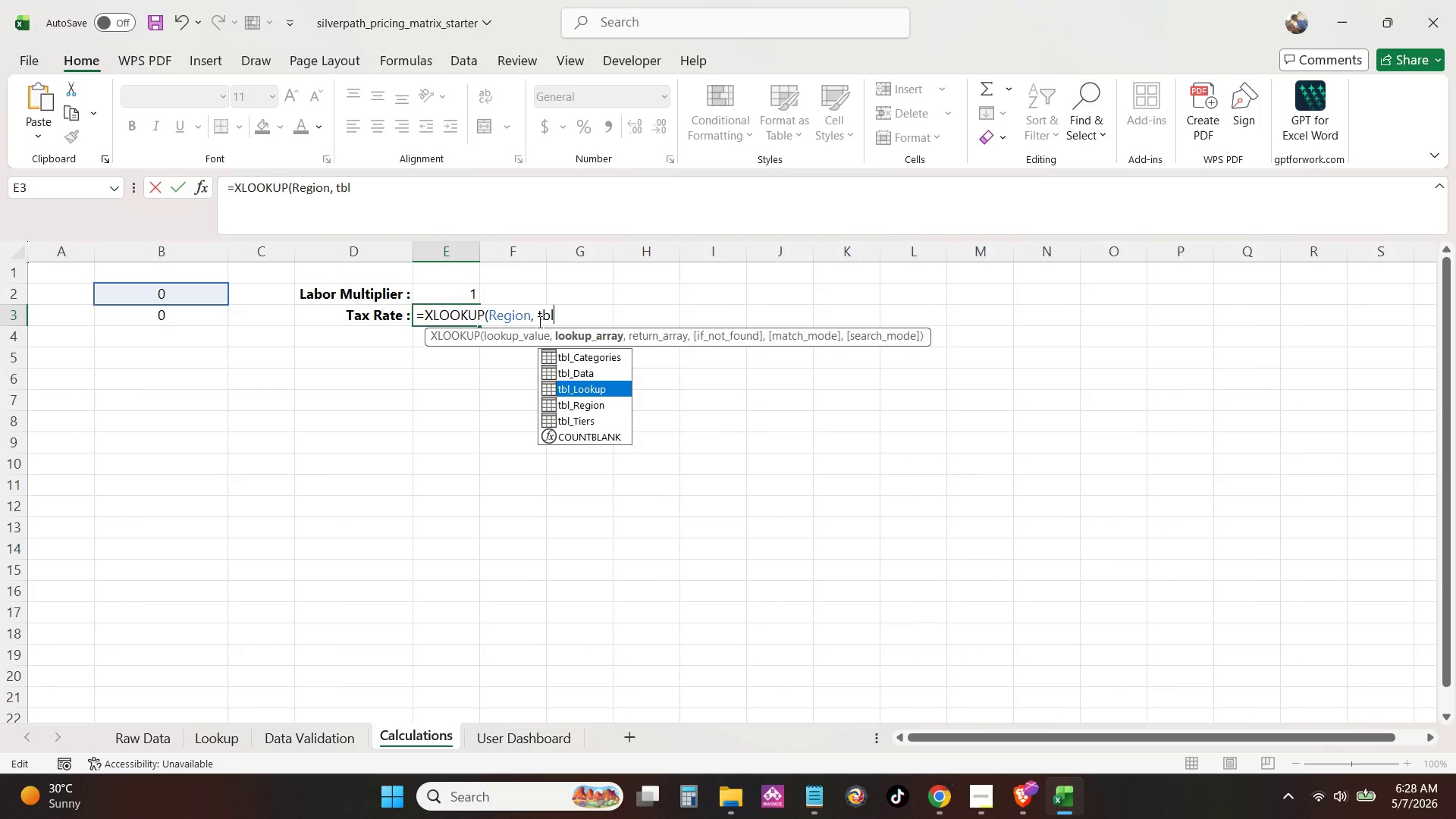 
key(ArrowDown)
 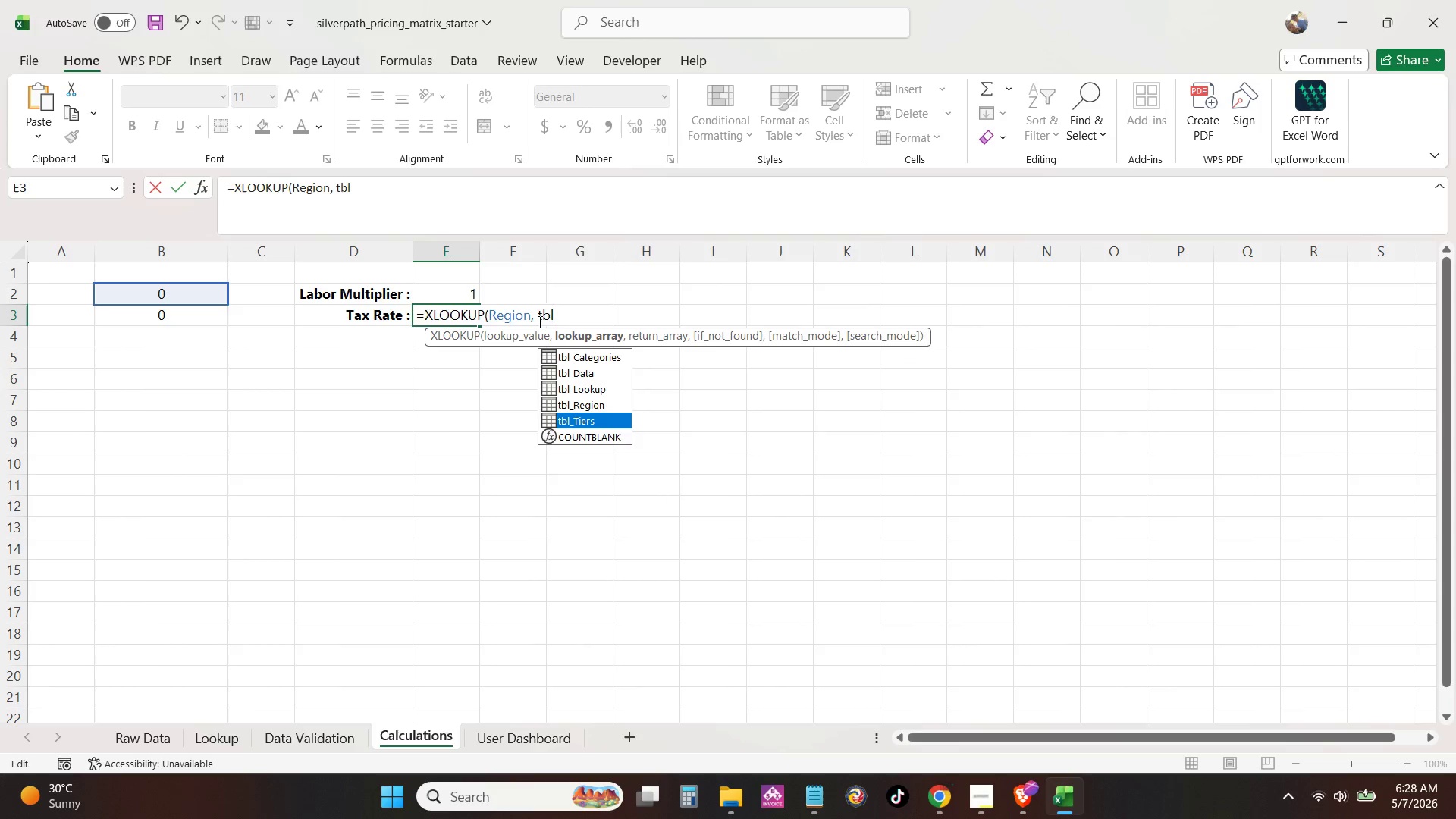 
key(ArrowDown)
 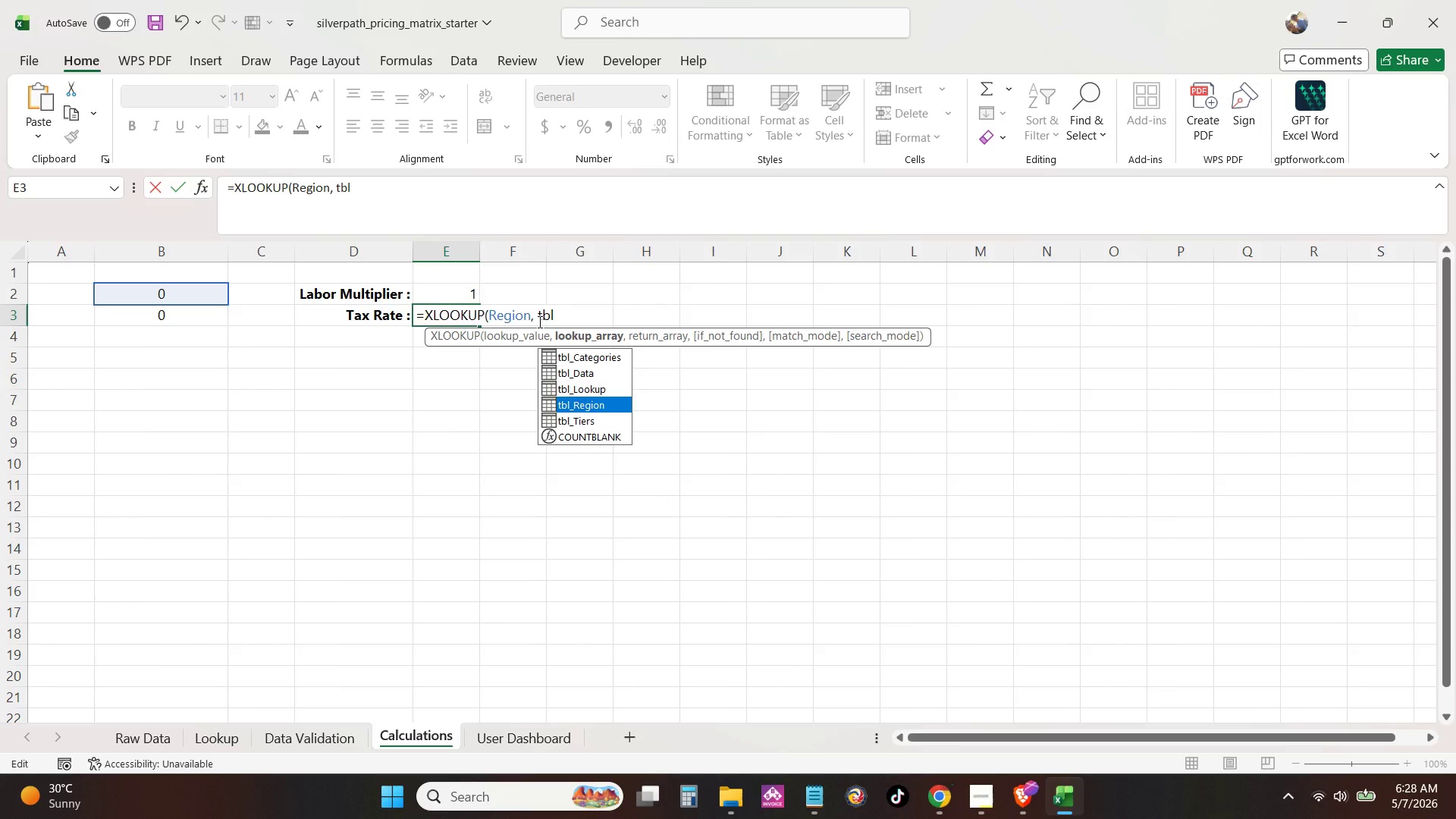 
key(ArrowUp)
 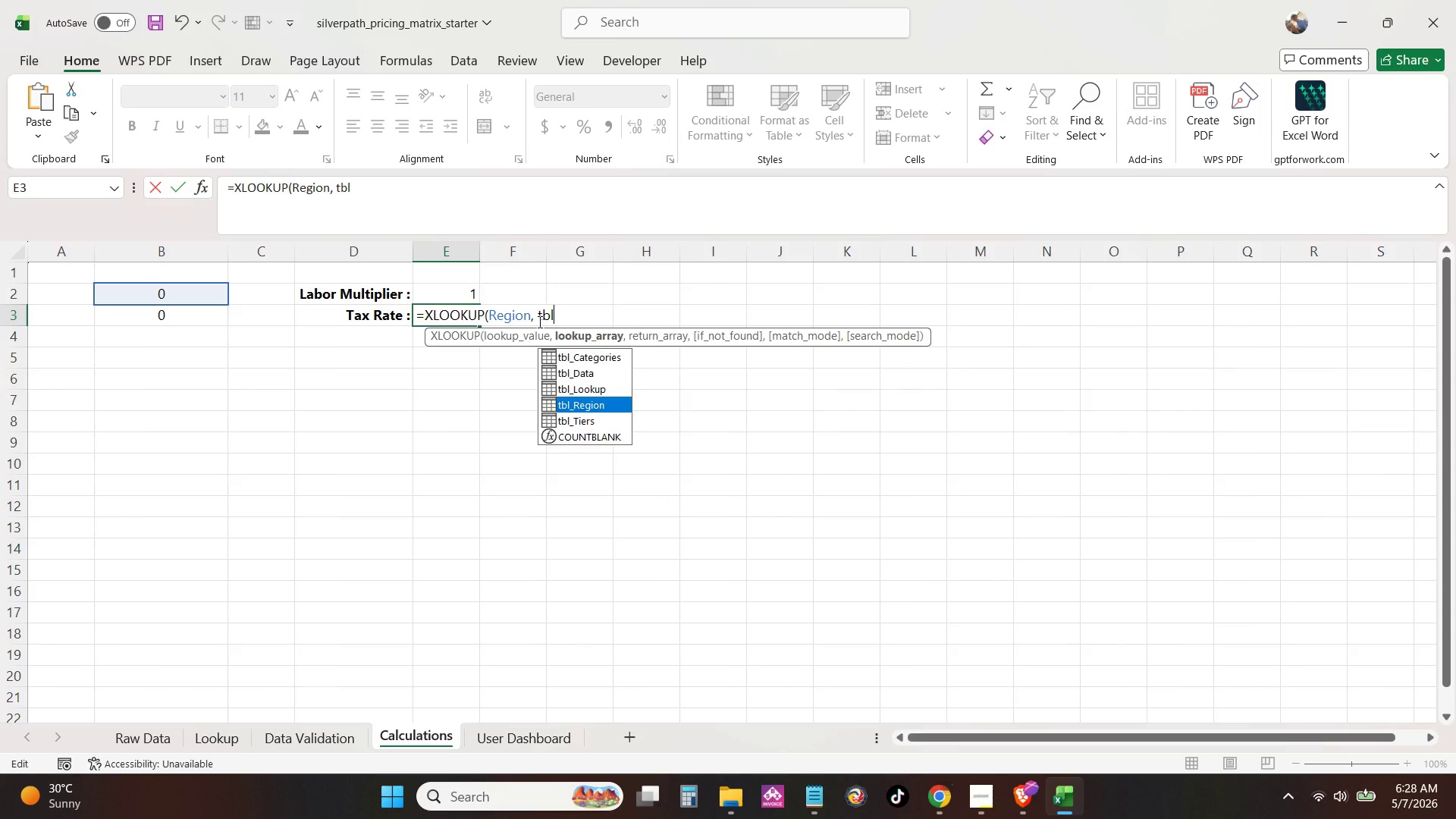 
key(Tab)
 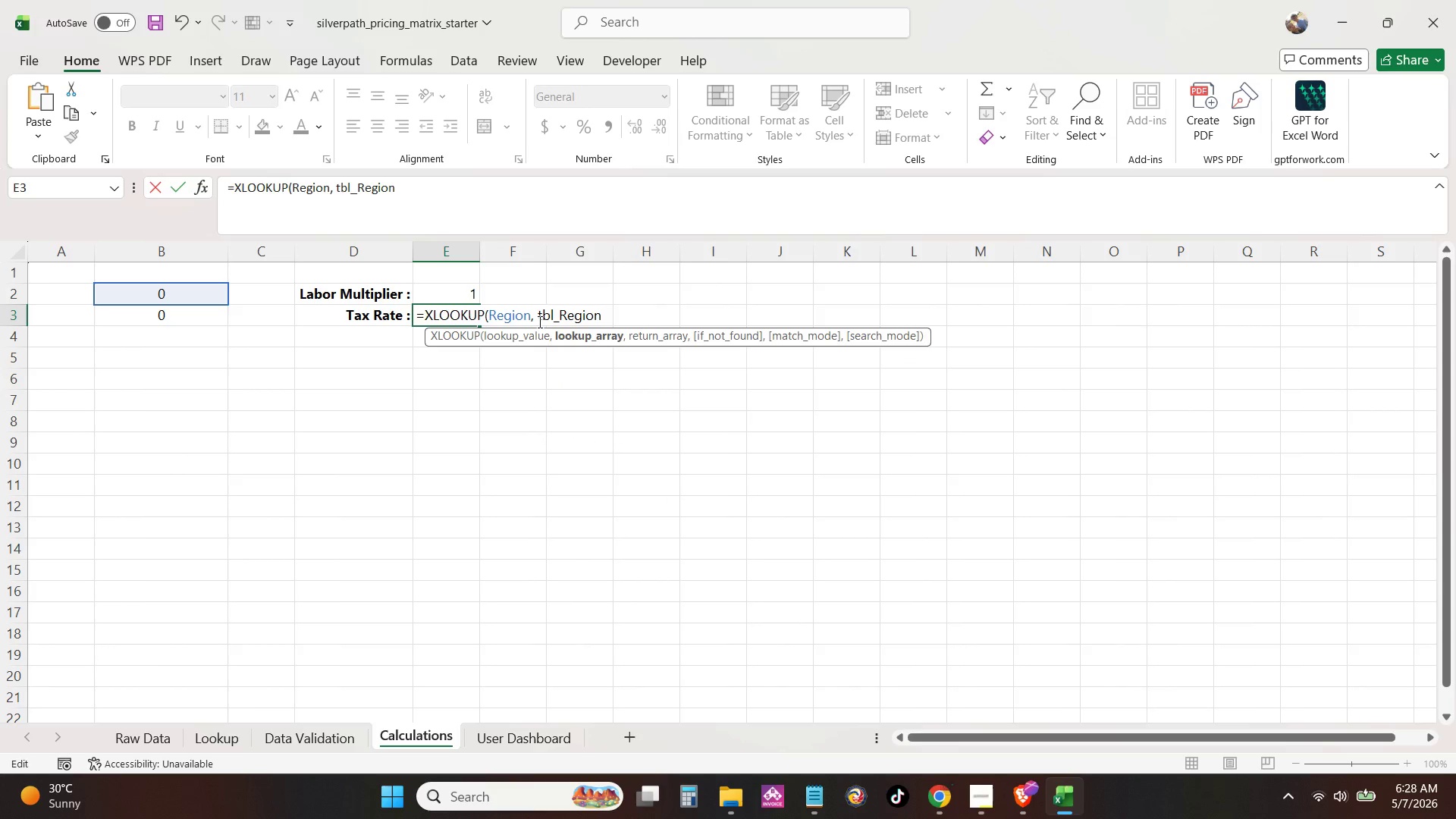 
key(BracketLeft)
 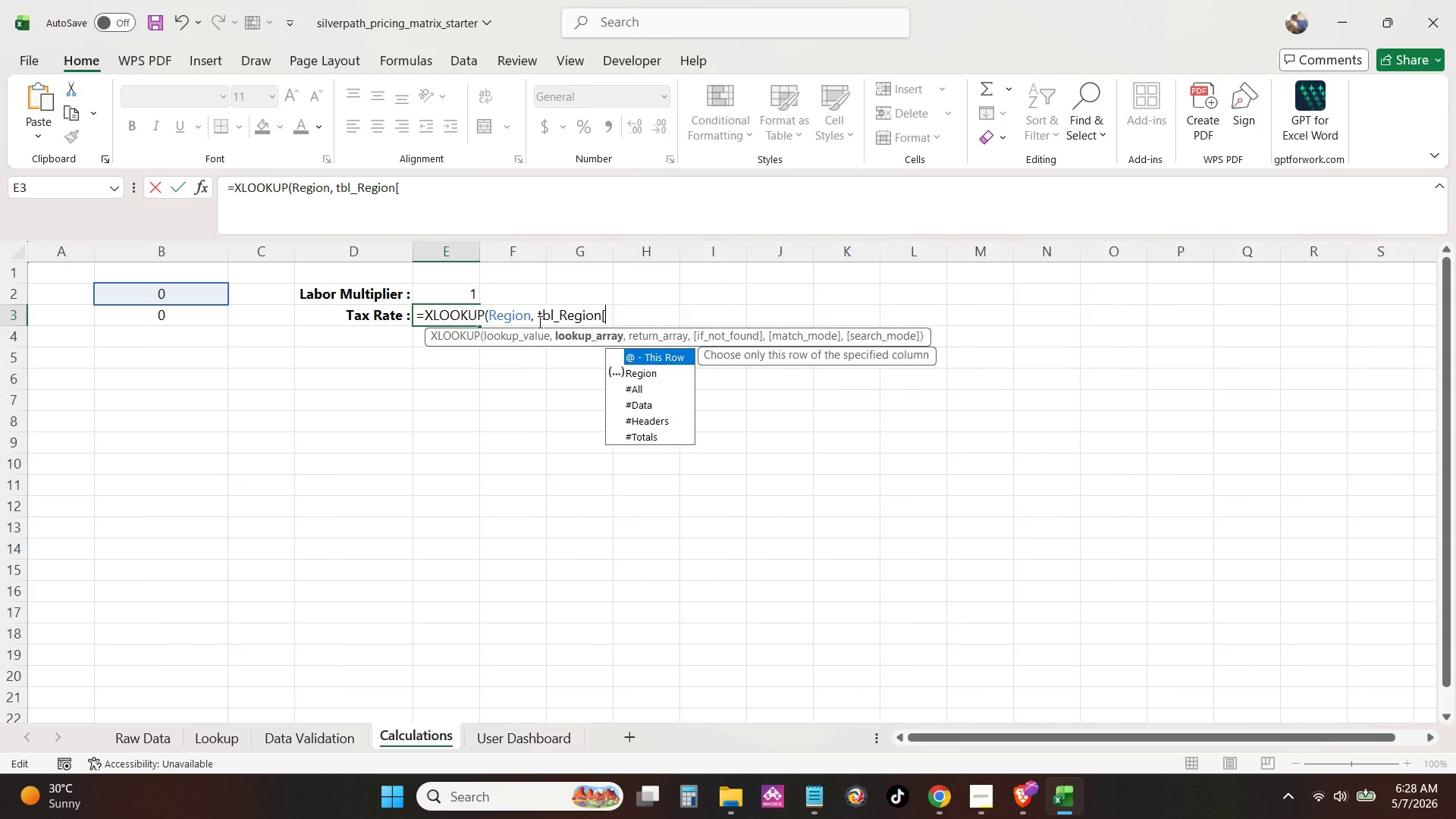 
key(ArrowDown)
 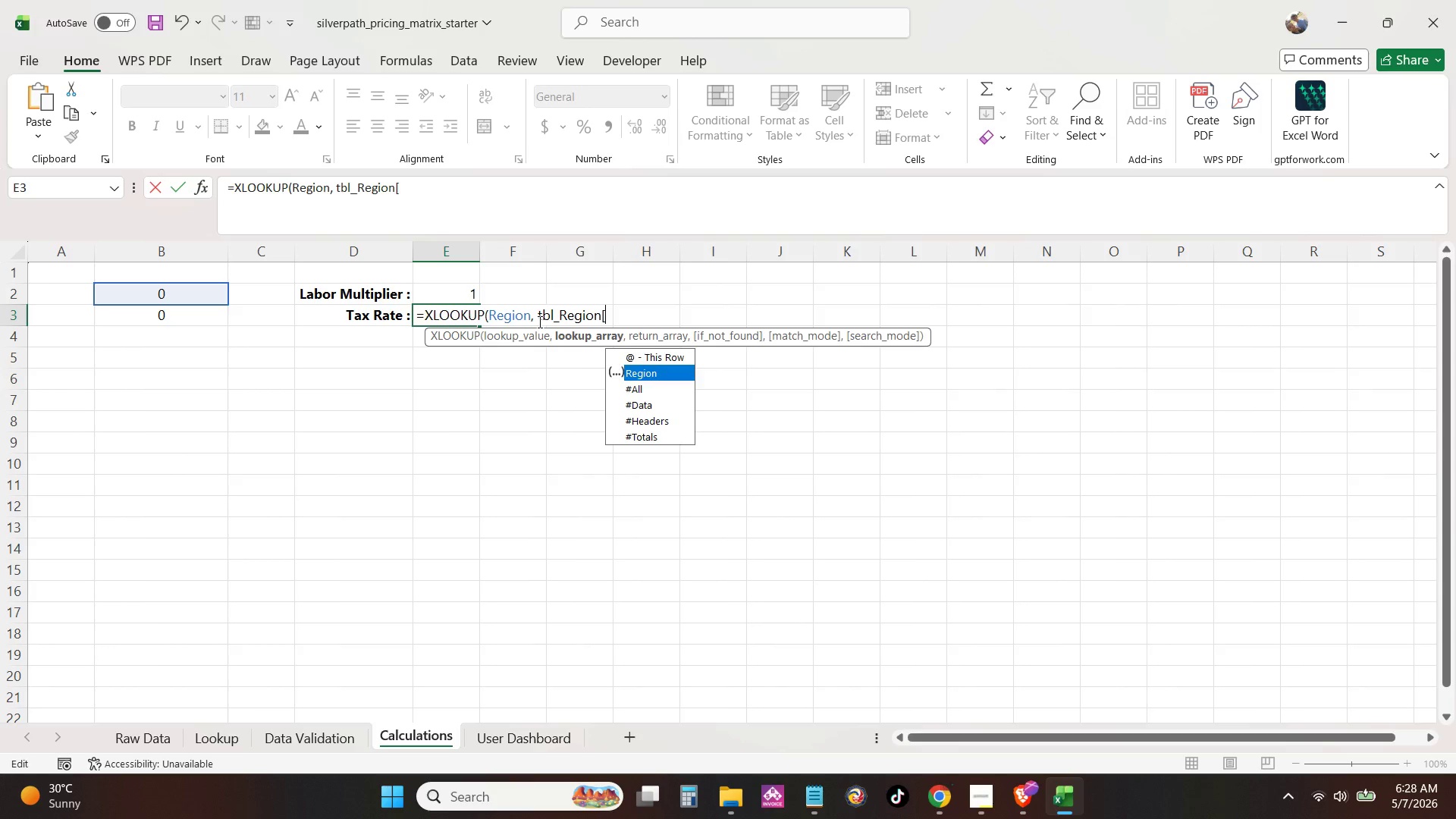 
key(Tab)
 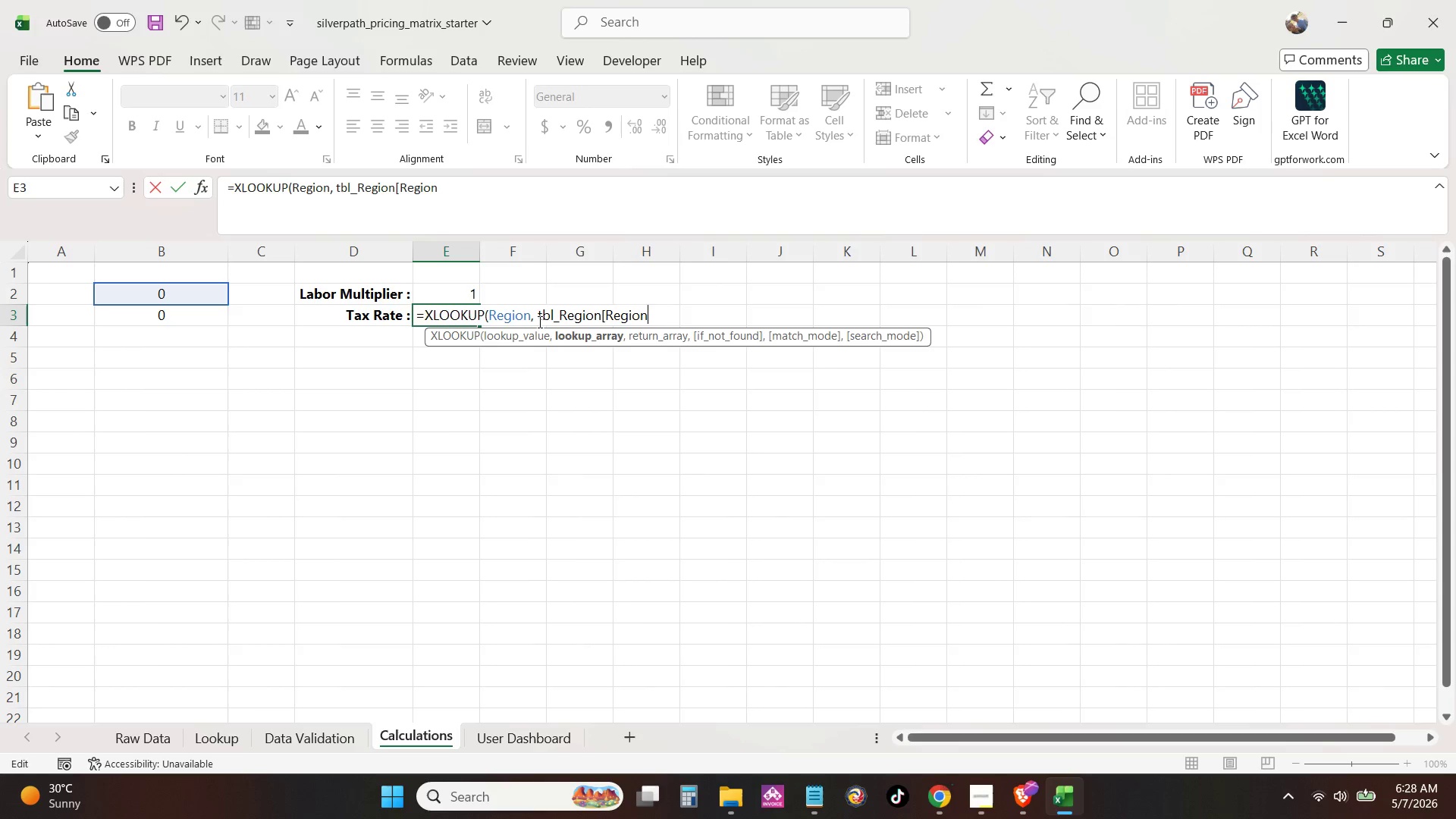 
key(BracketRight)
 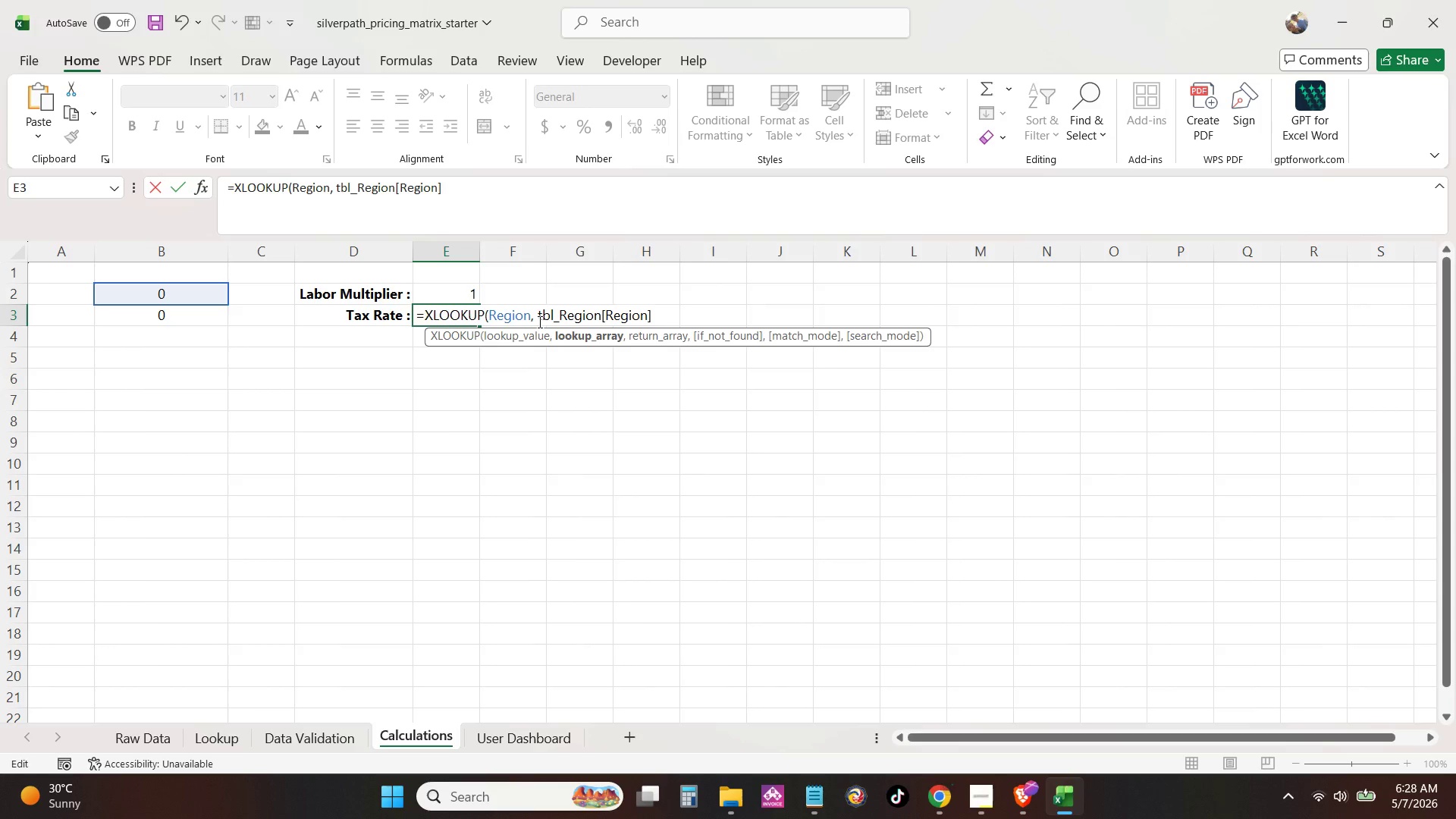 
key(Comma)
 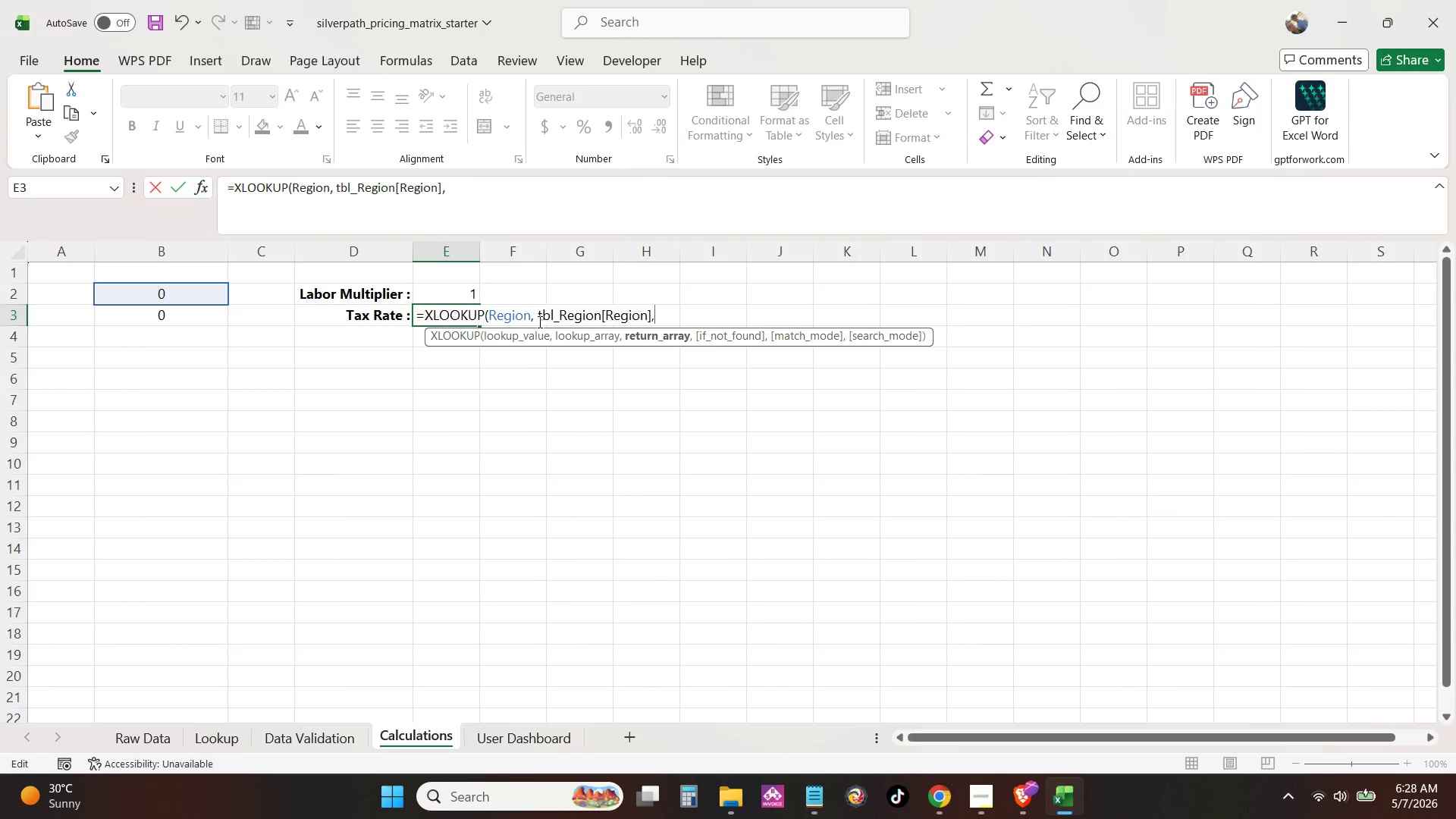 
left_click([538, 322])
 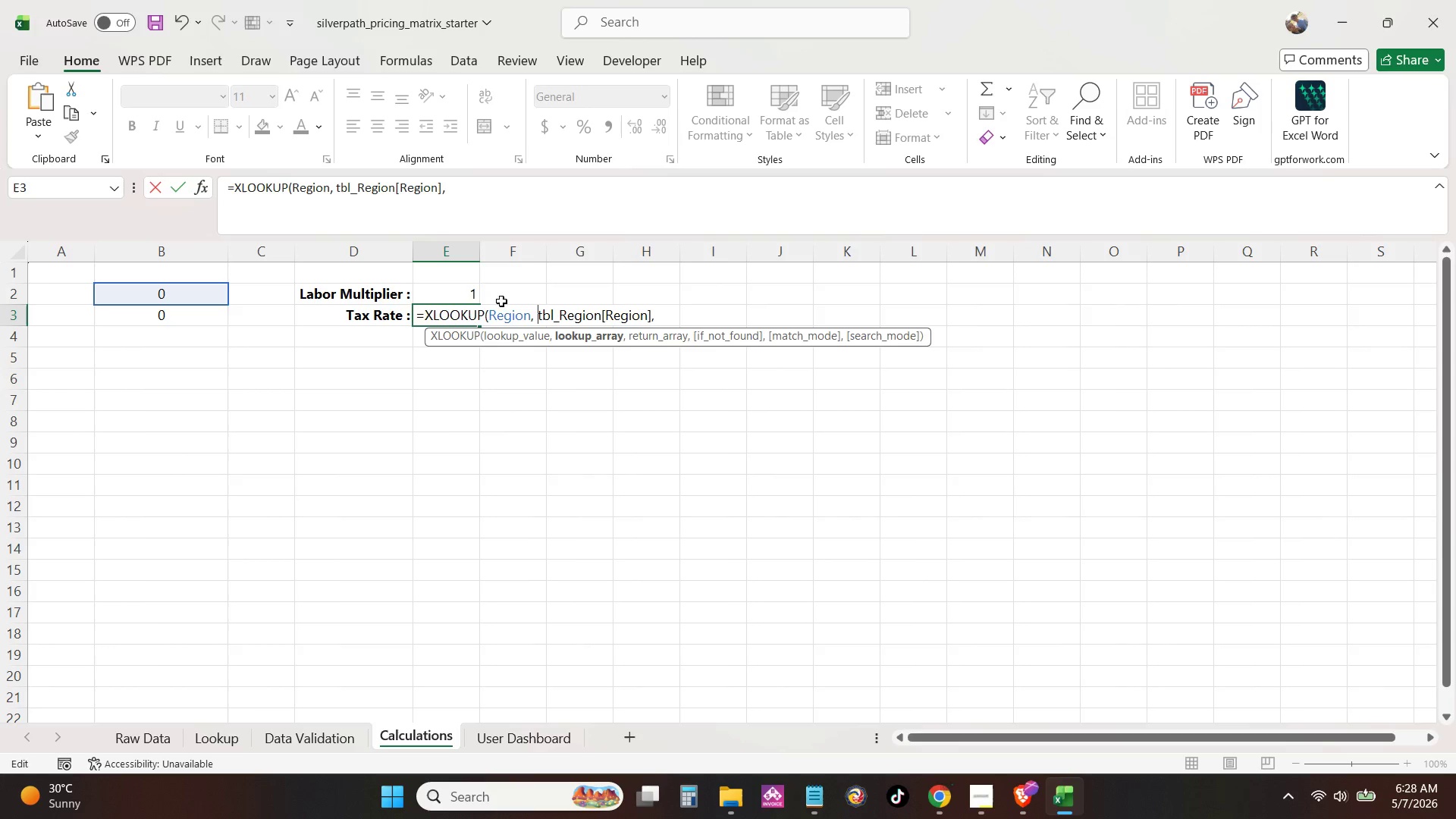 
left_click([648, 325])
 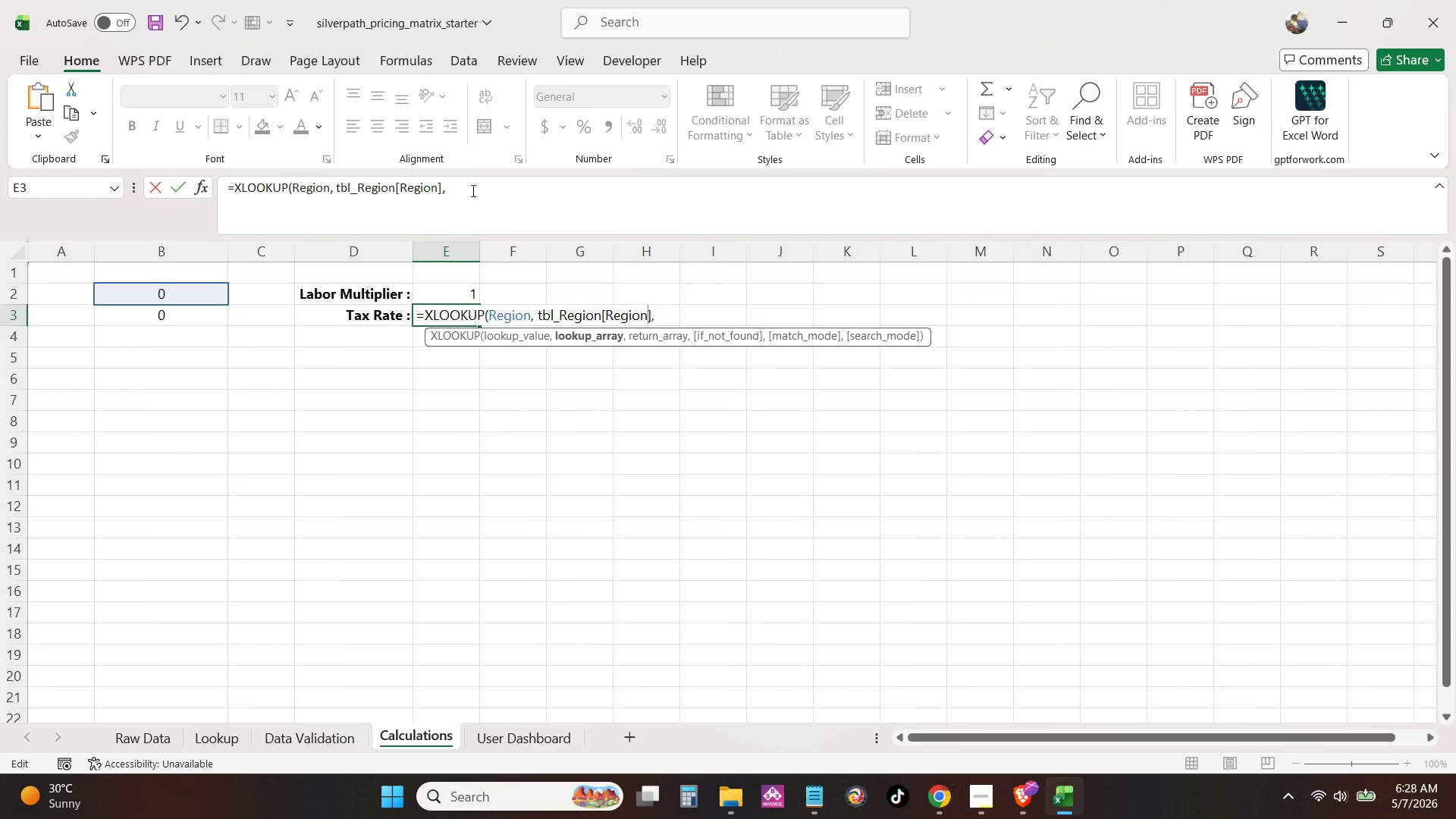 
left_click_drag(start_coordinate=[472, 190], to_coordinate=[0, 269])
 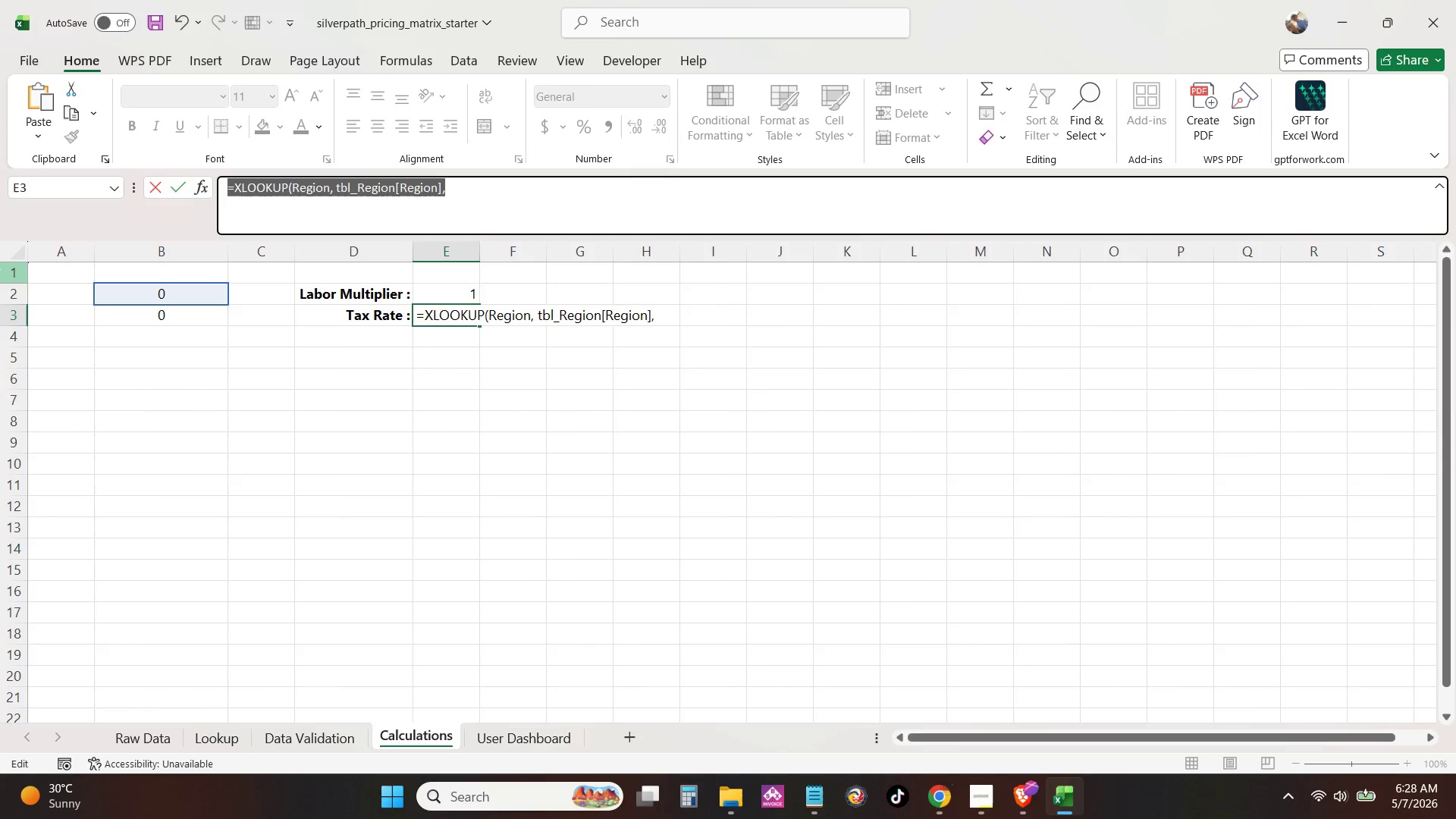 
key(Control+X)
 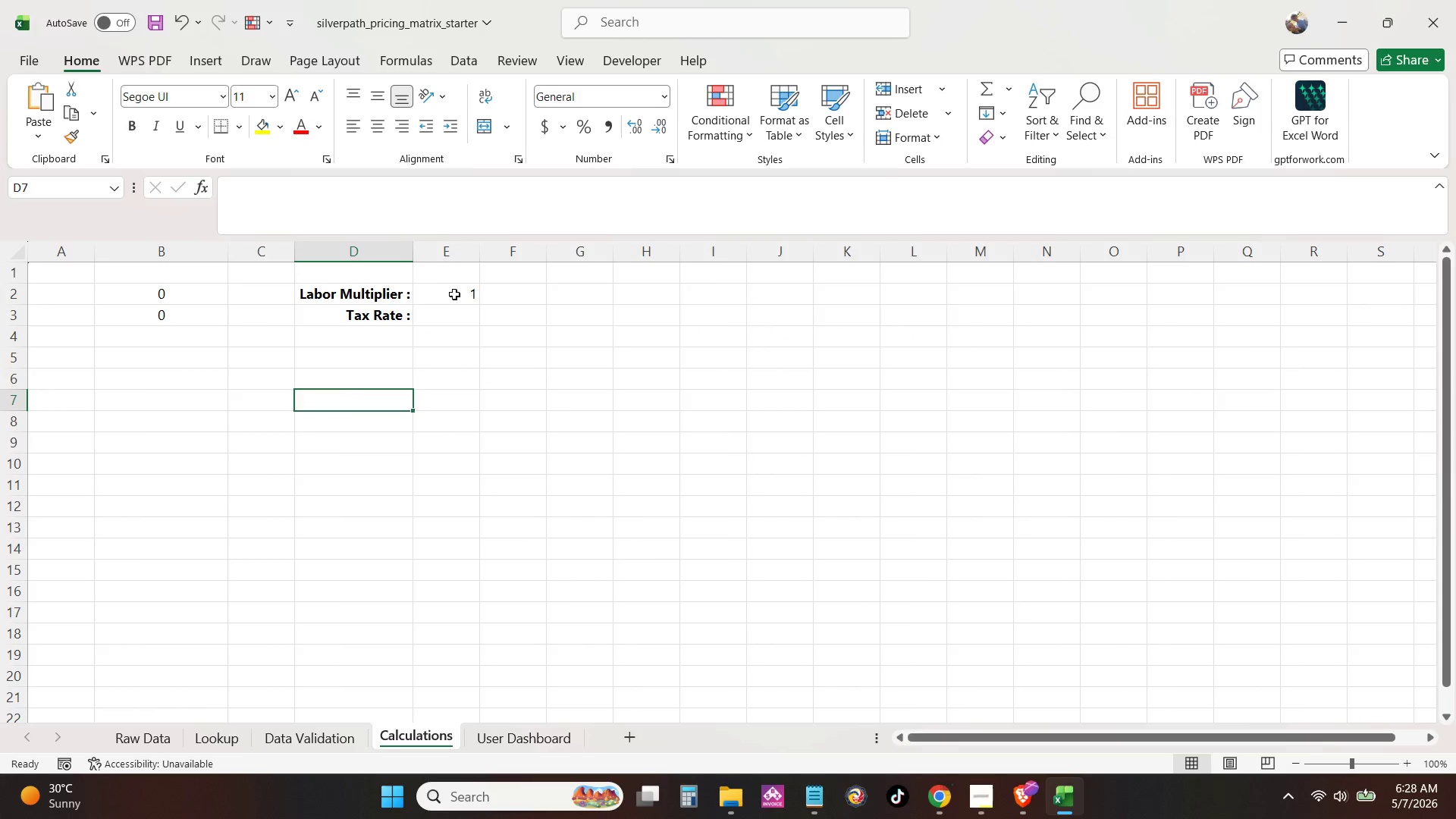 
double_click([460, 290])
 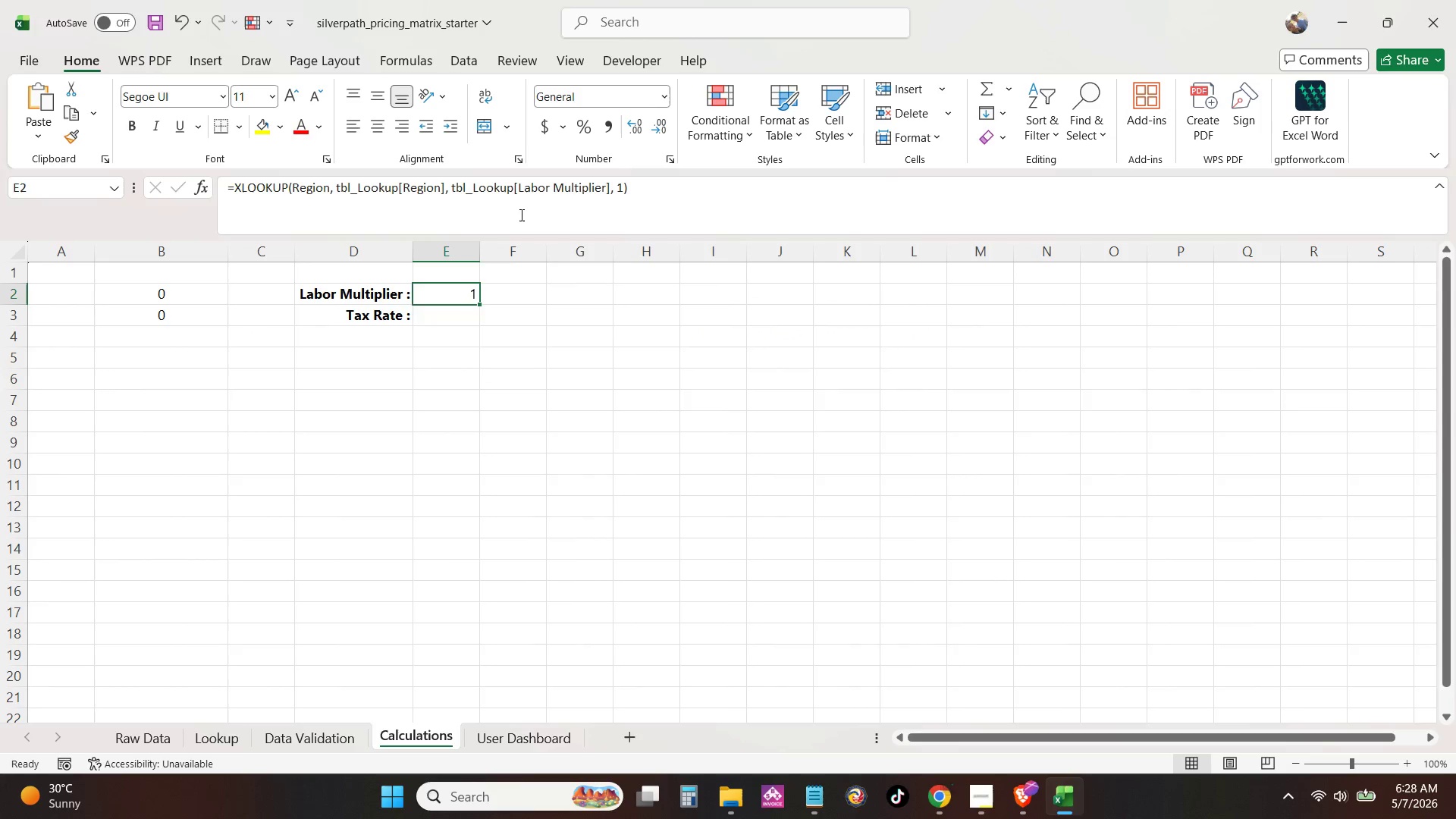 
left_click([522, 213])
 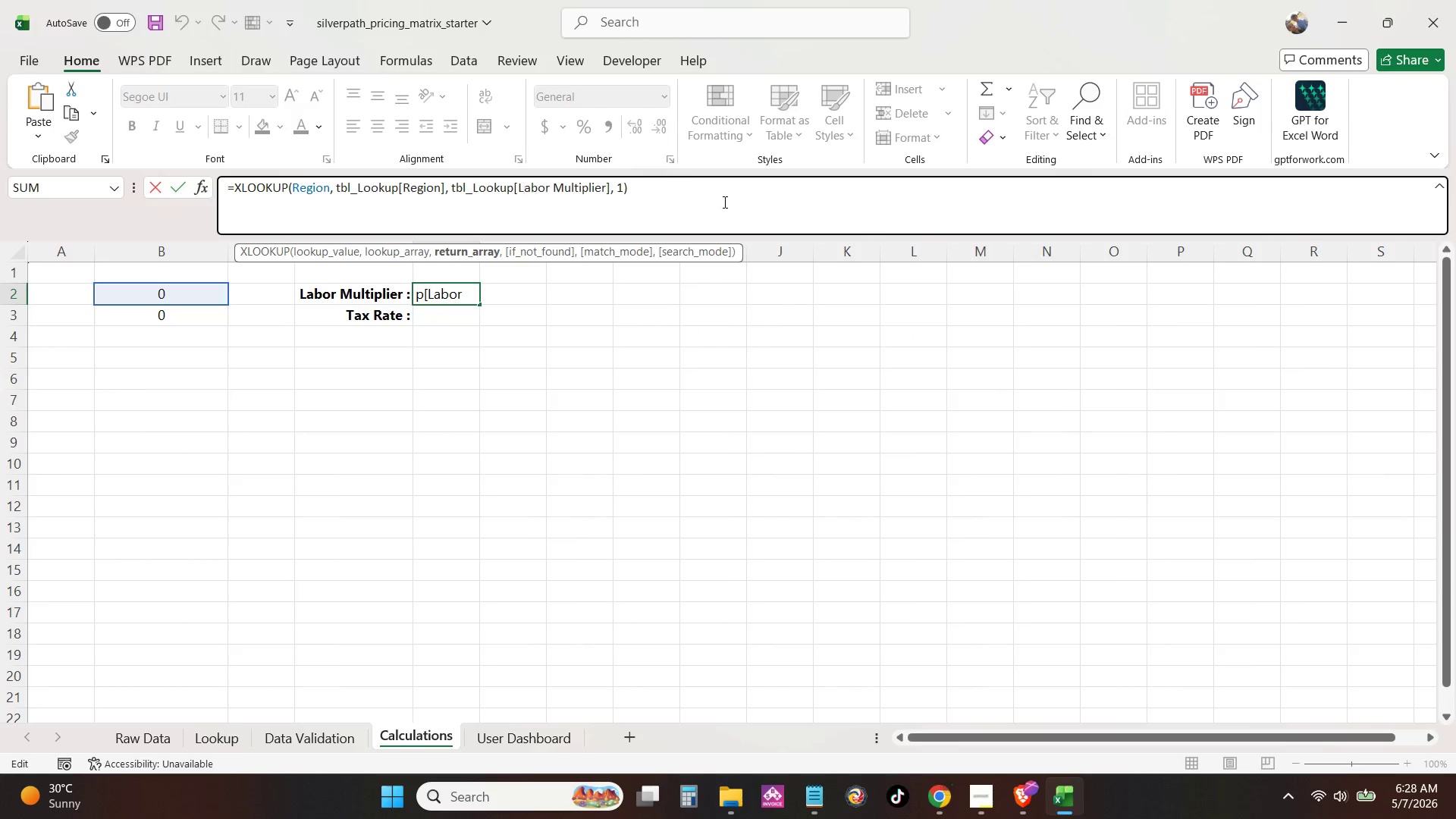 
left_click([723, 202])
 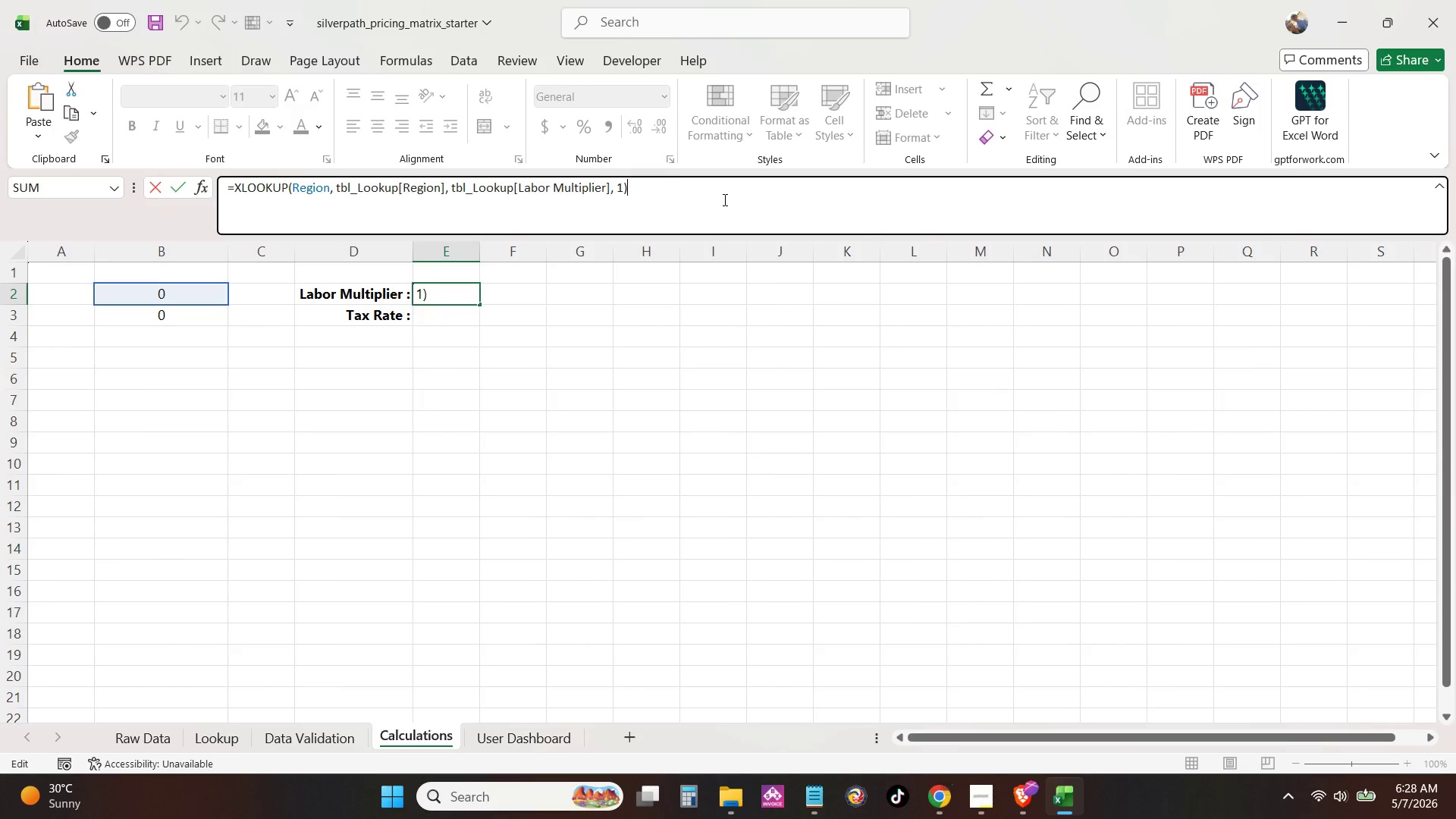 
key(Control+A)
 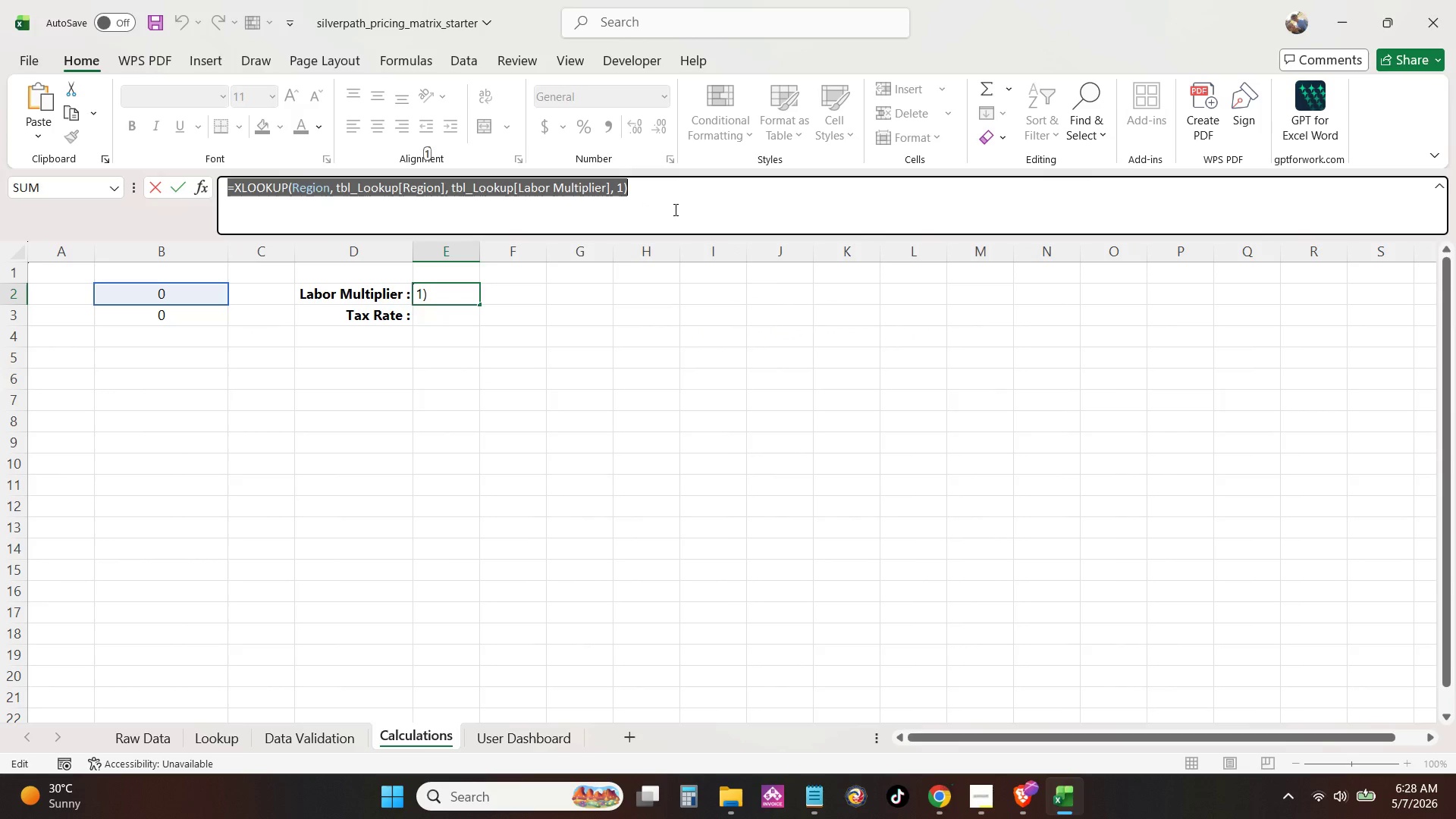 
key(Control+C)
 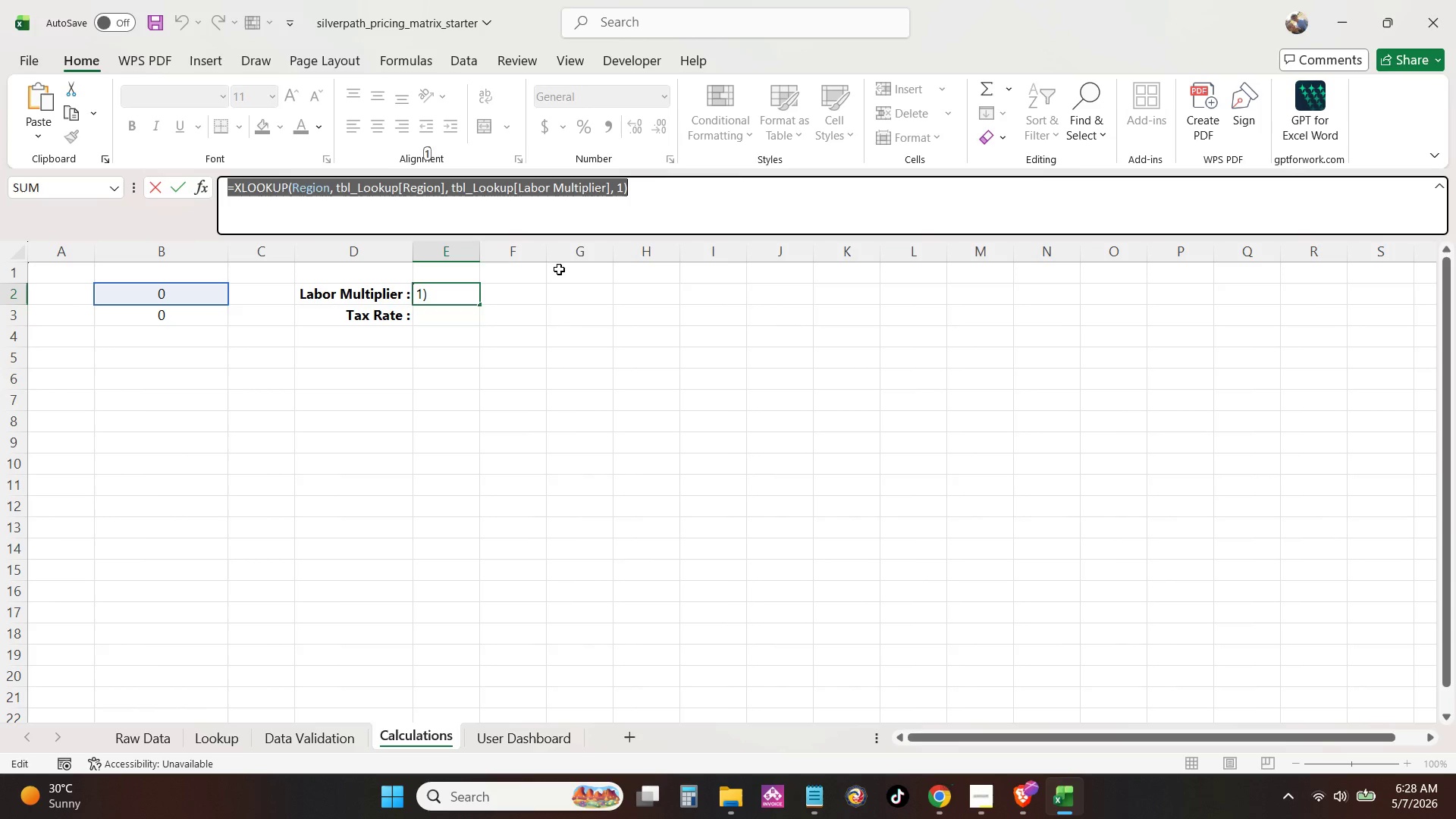 
hold_key(key=NumpadEnter, duration=26.55)
 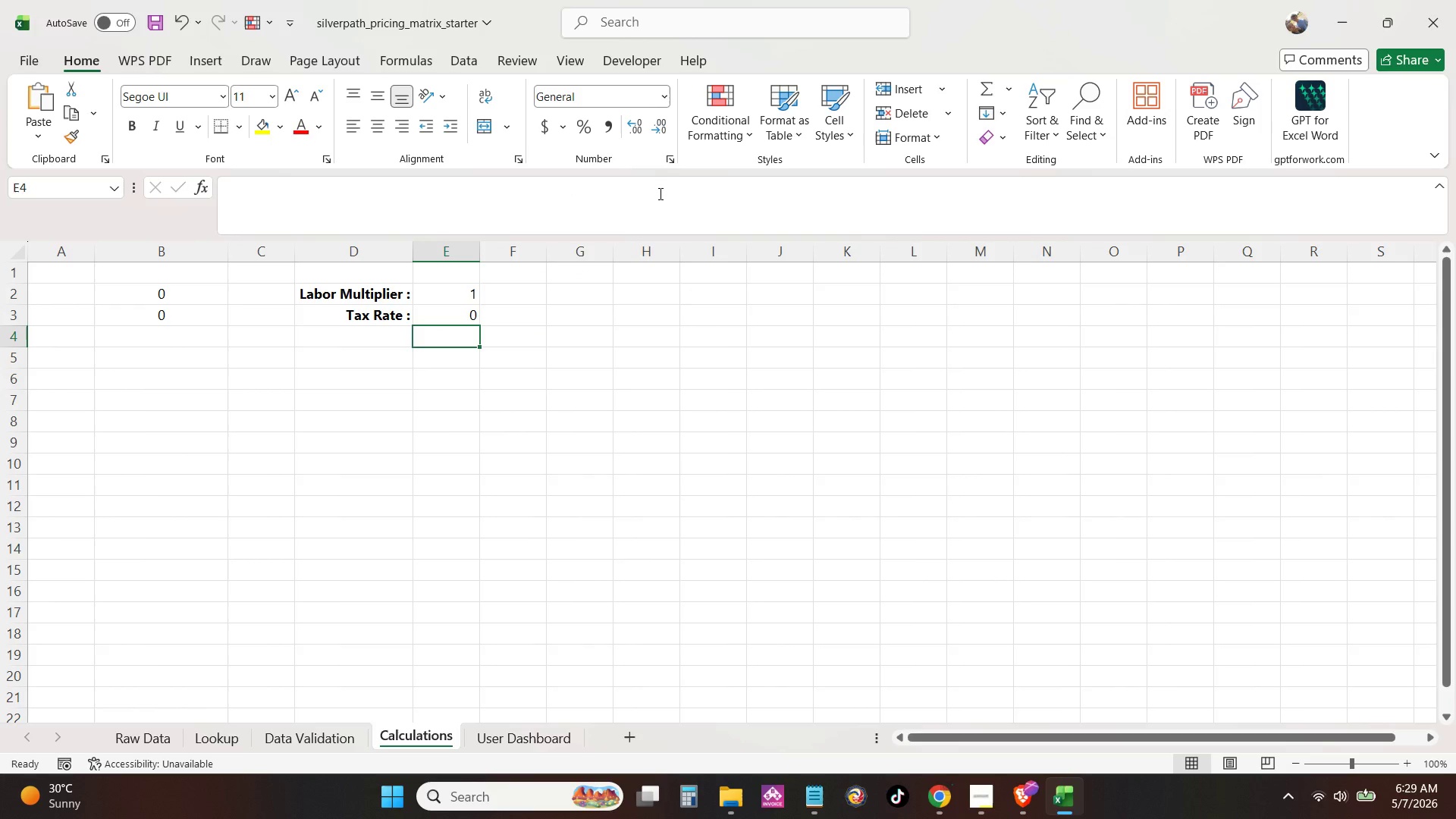 
left_click([451, 187])
 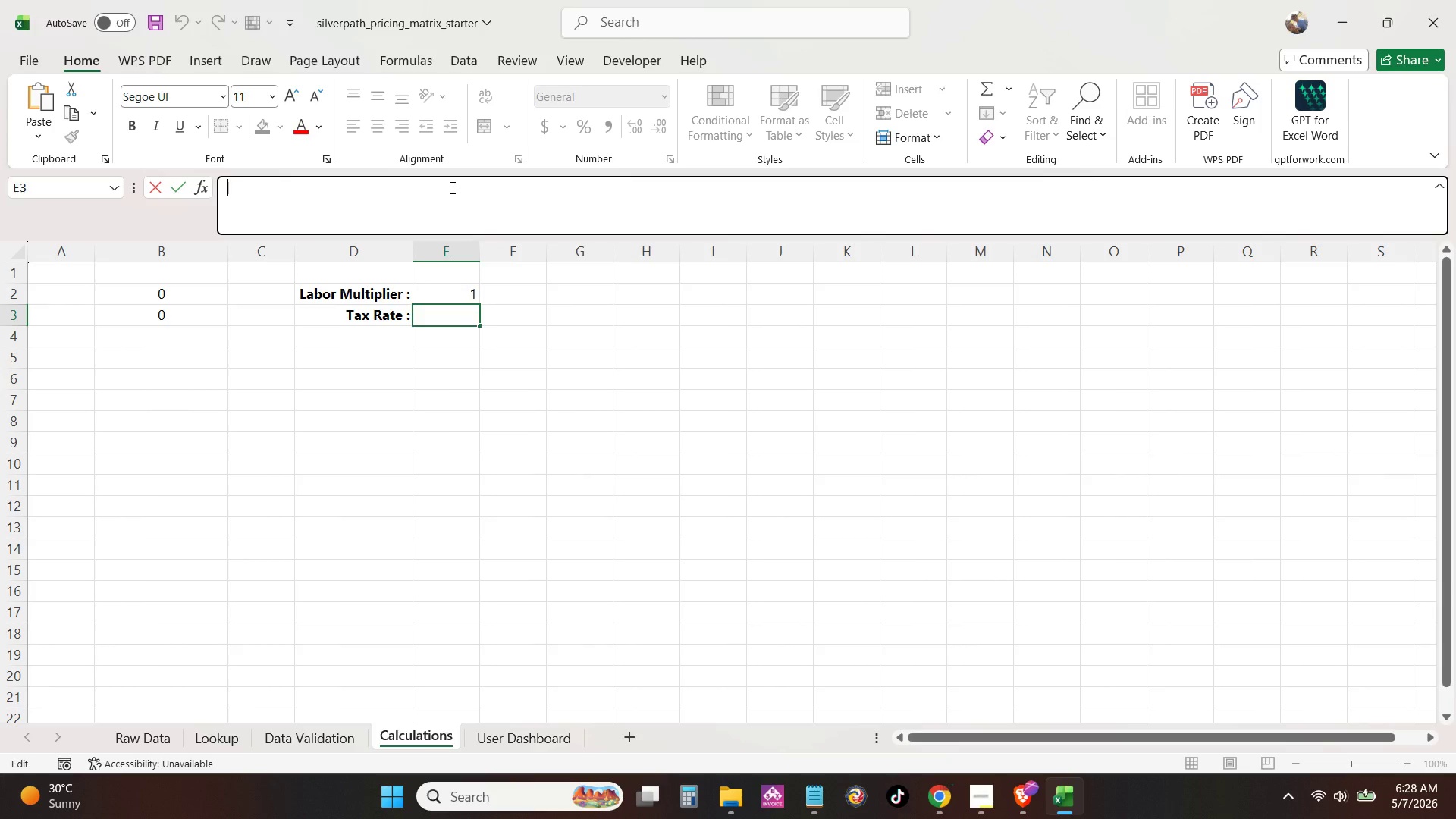 
key(Control+V)
 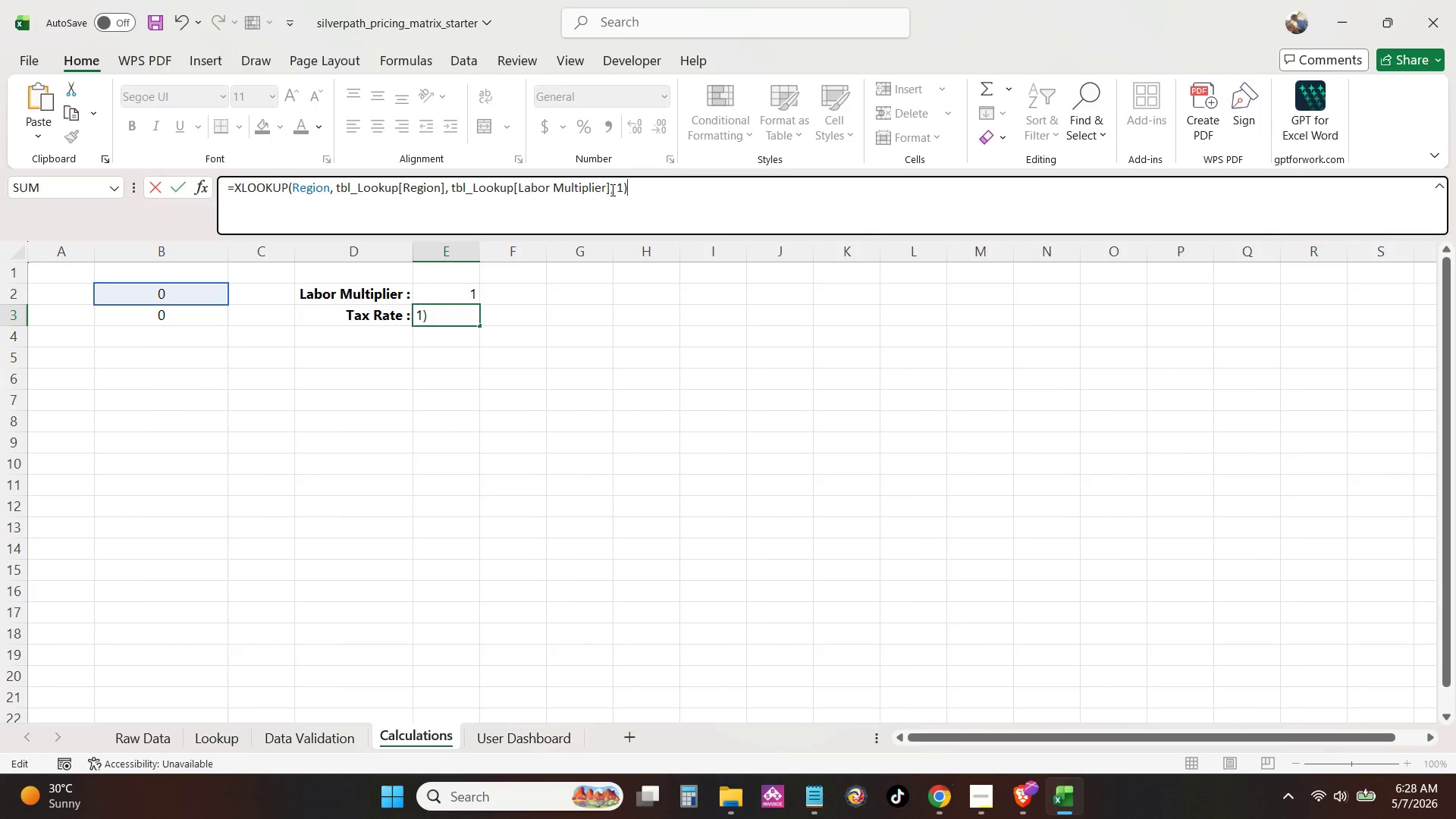 
left_click_drag(start_coordinate=[605, 187], to_coordinate=[528, 195])
 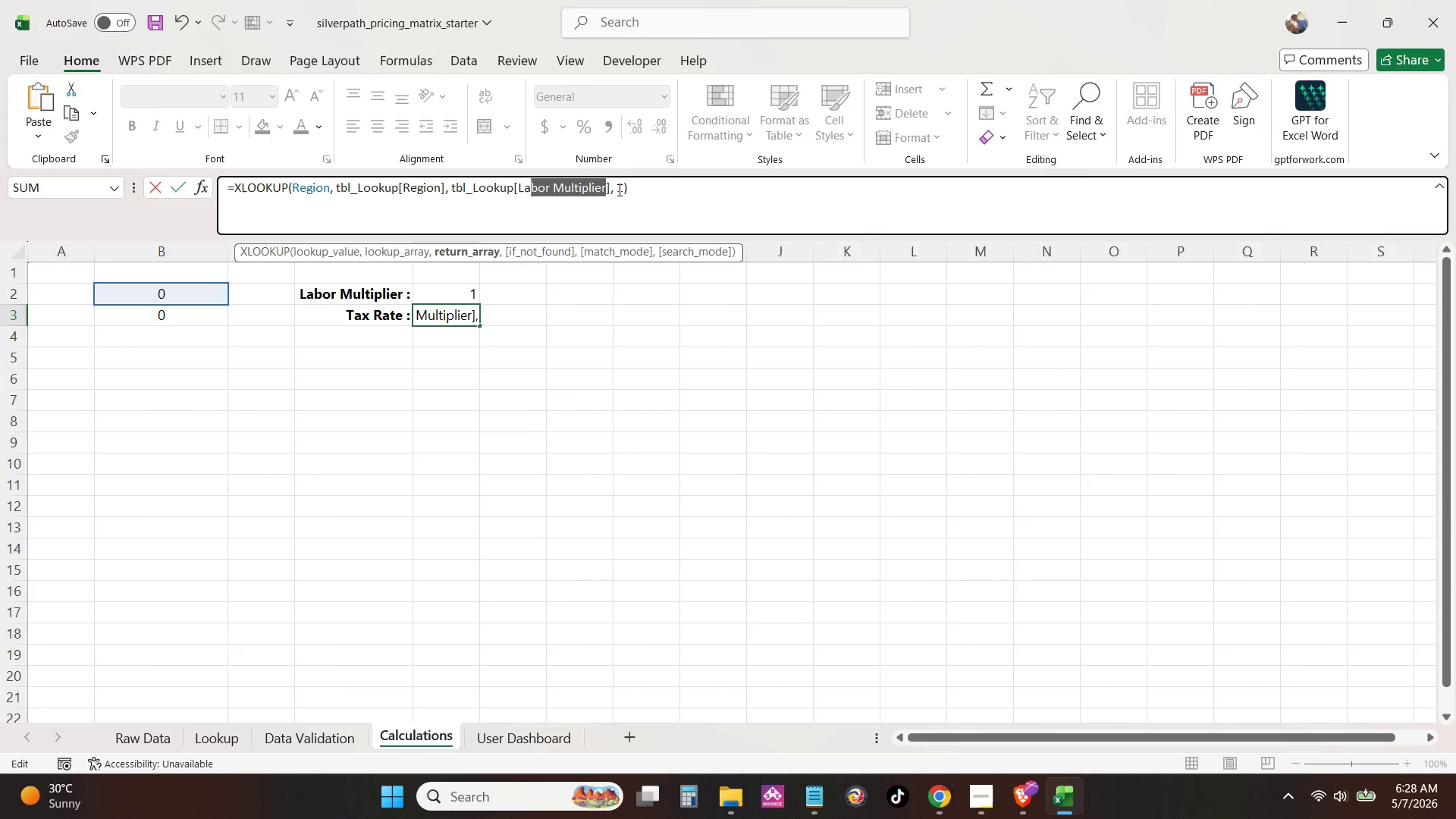 
left_click([618, 190])
 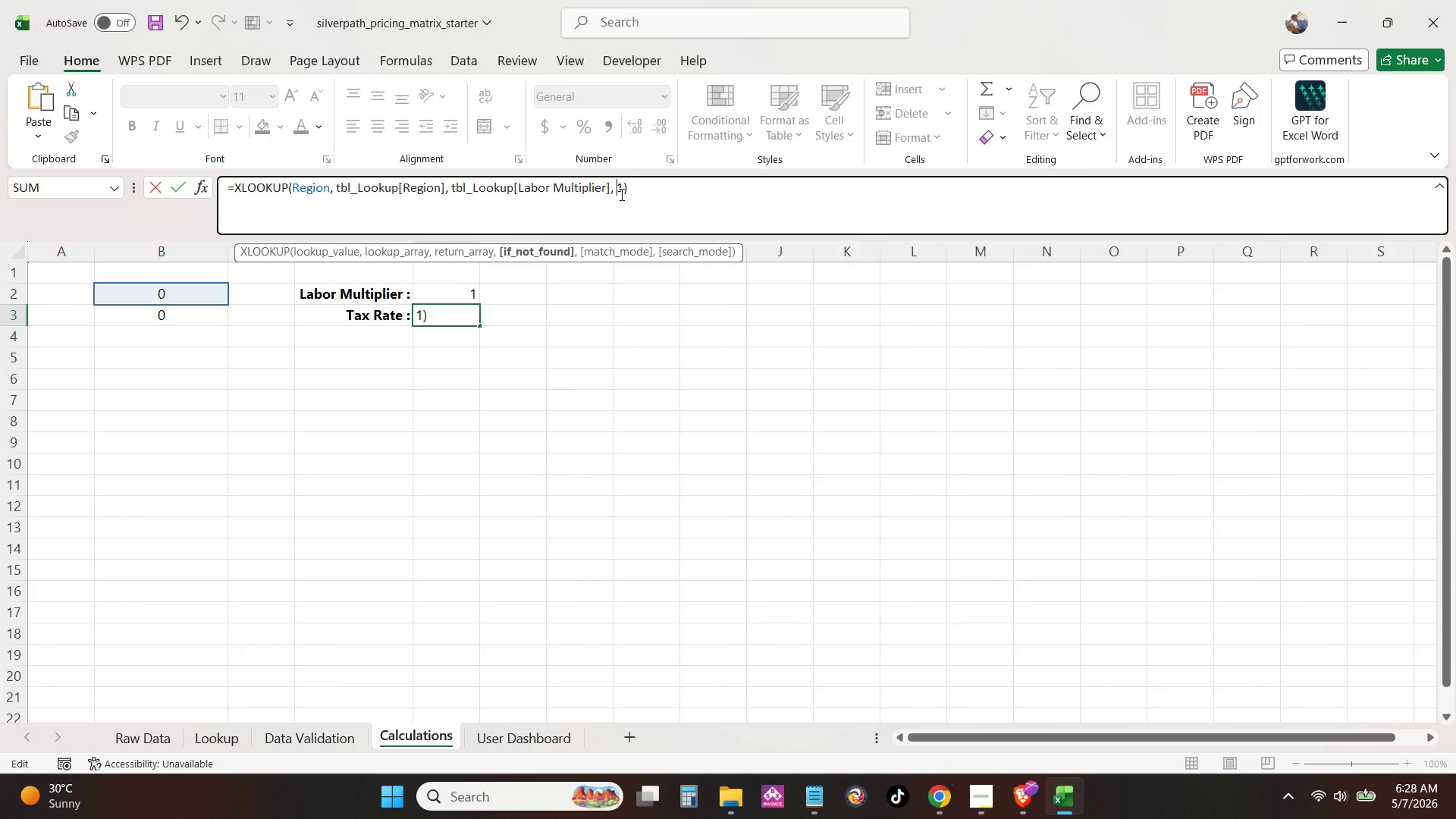 
double_click([621, 196])
 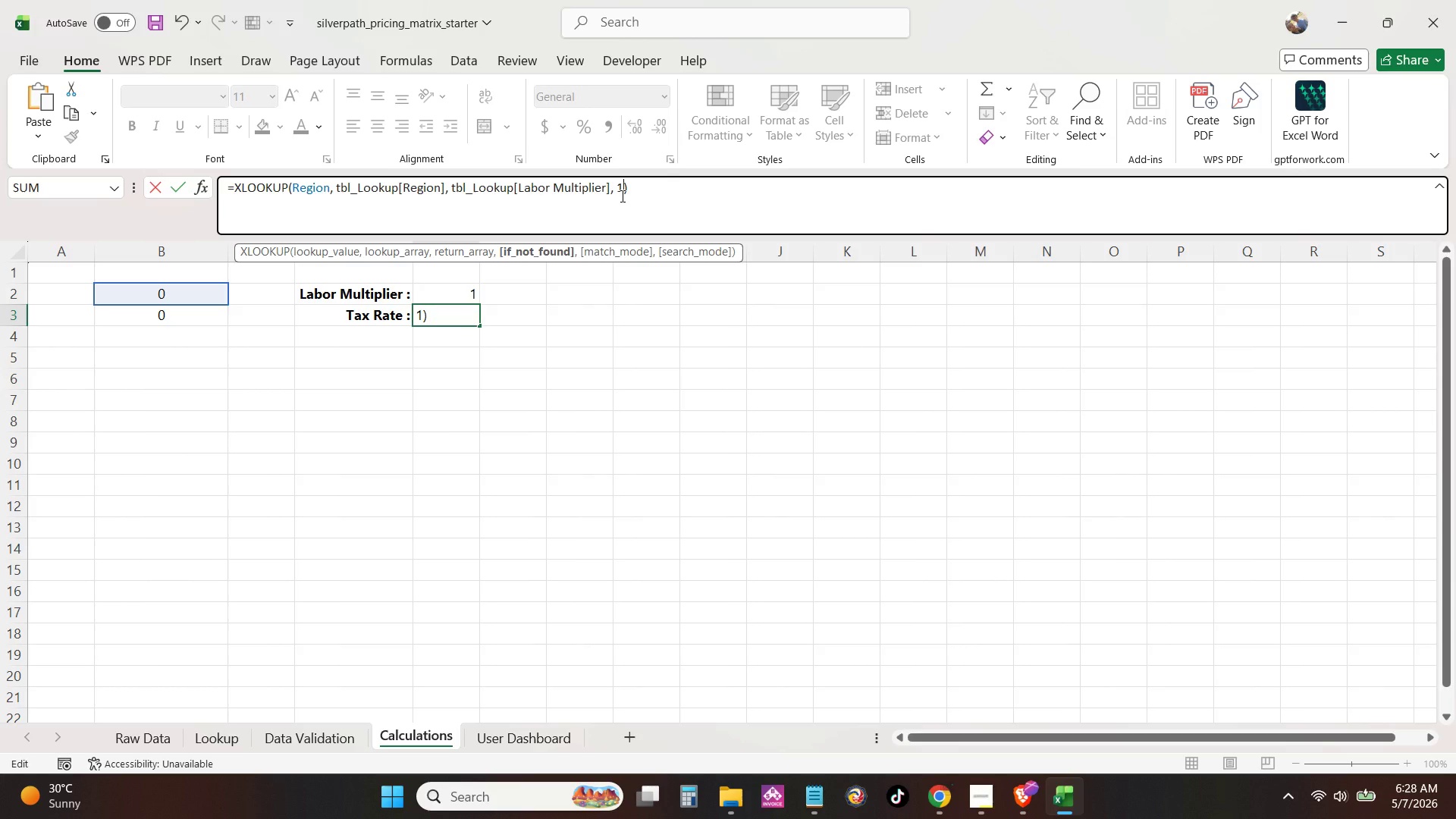 
key(Backspace)
 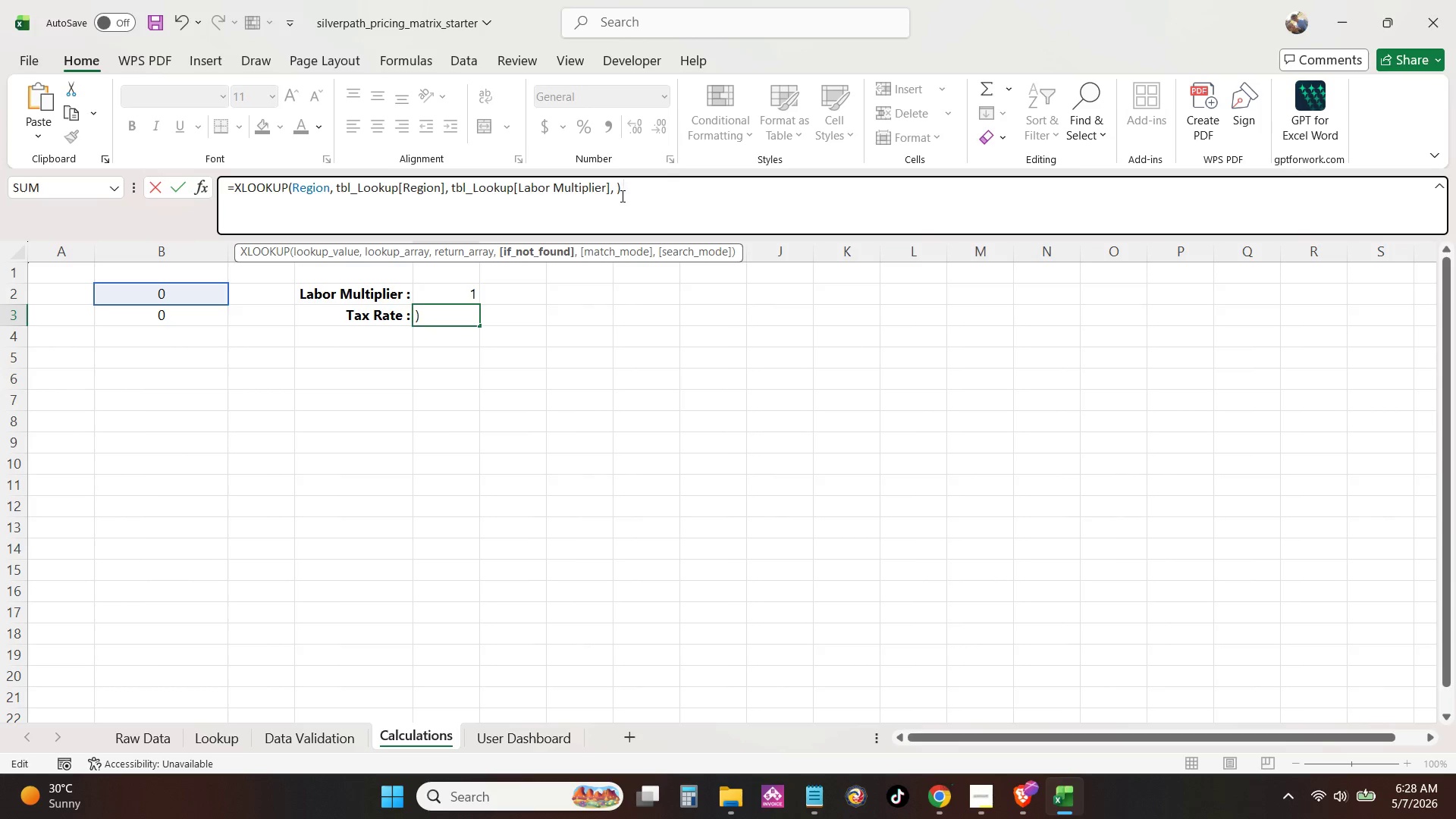 
key(Numpad0)
 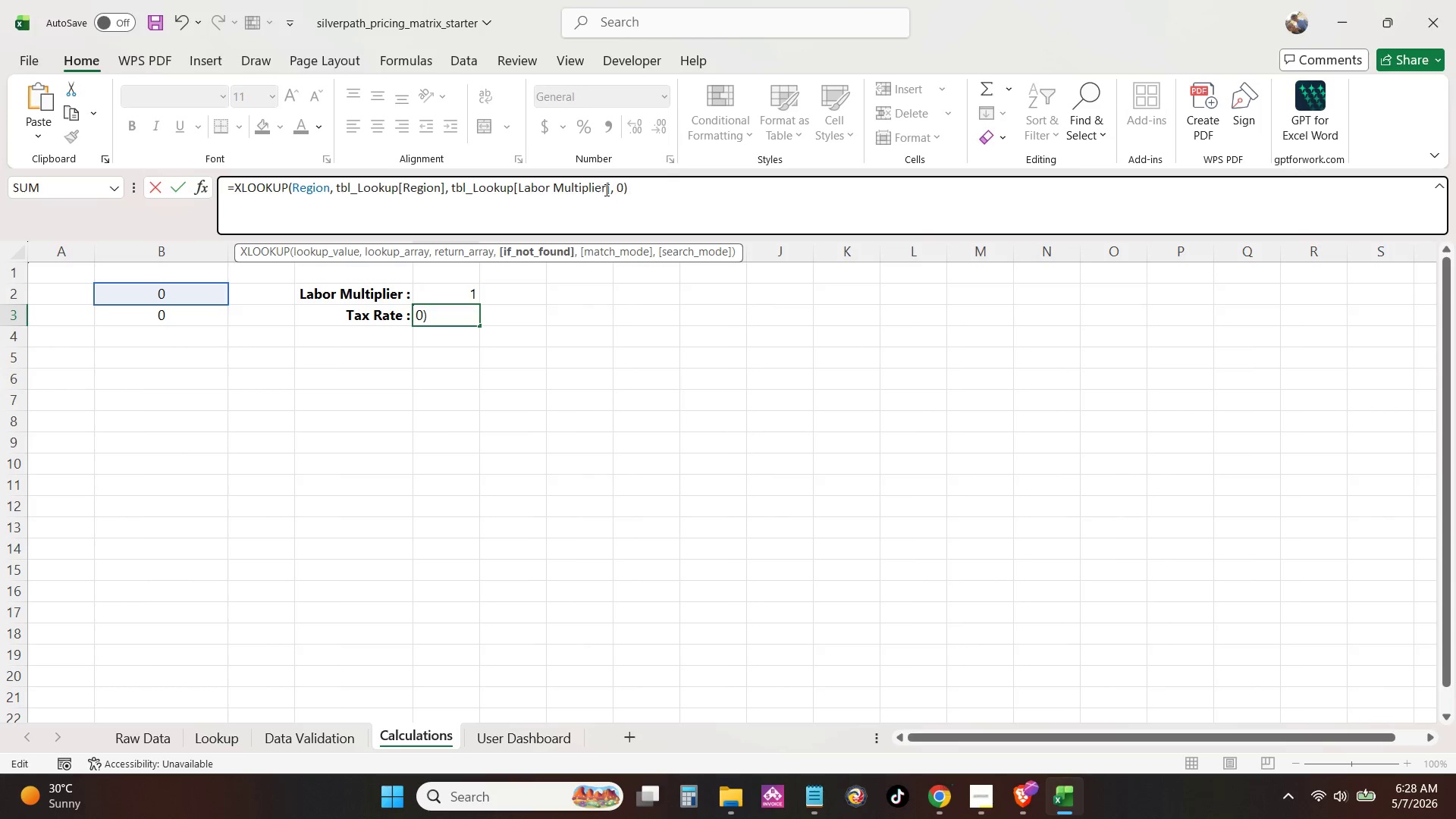 
left_click([605, 190])
 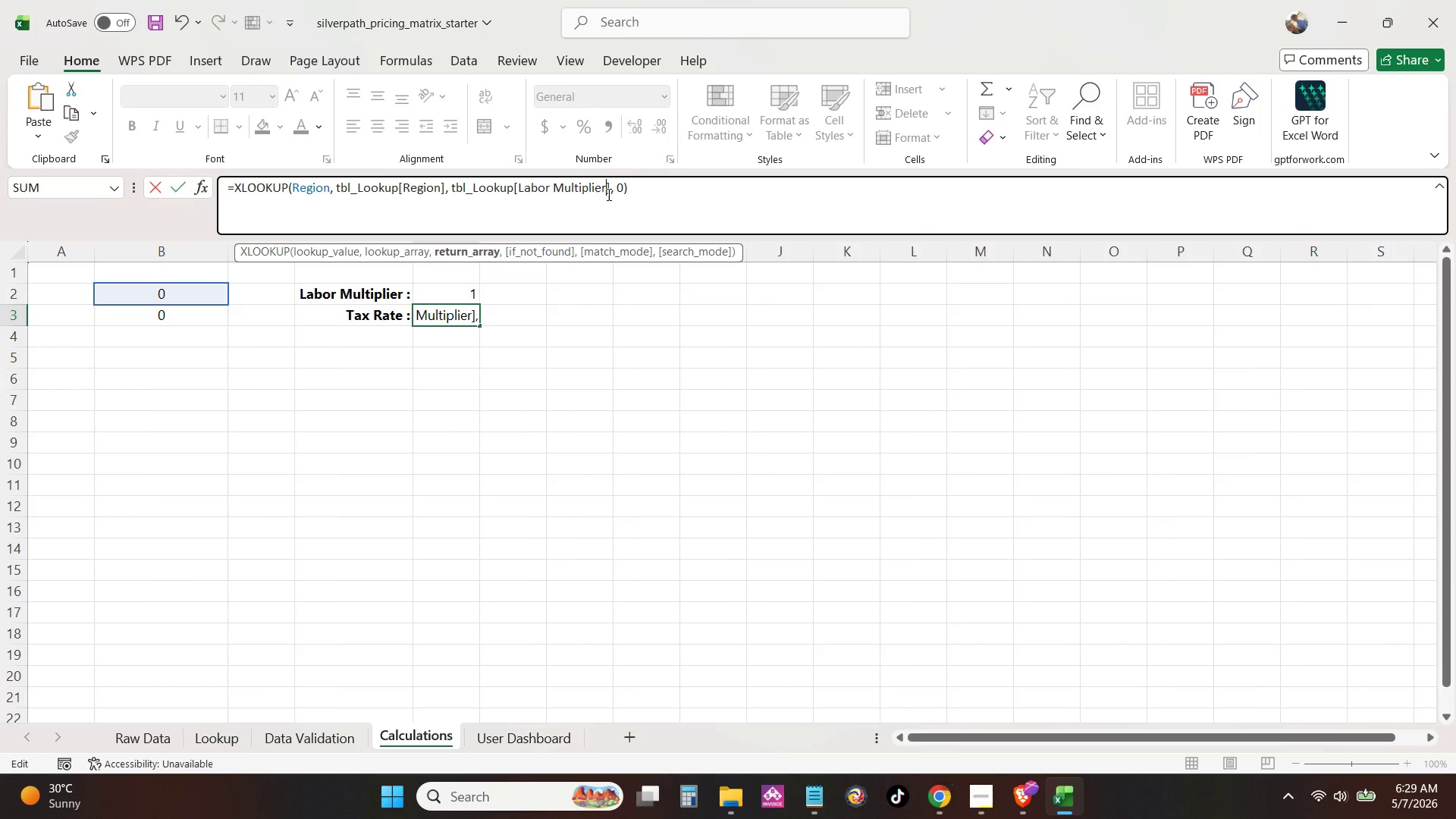 
triple_click([608, 196])
 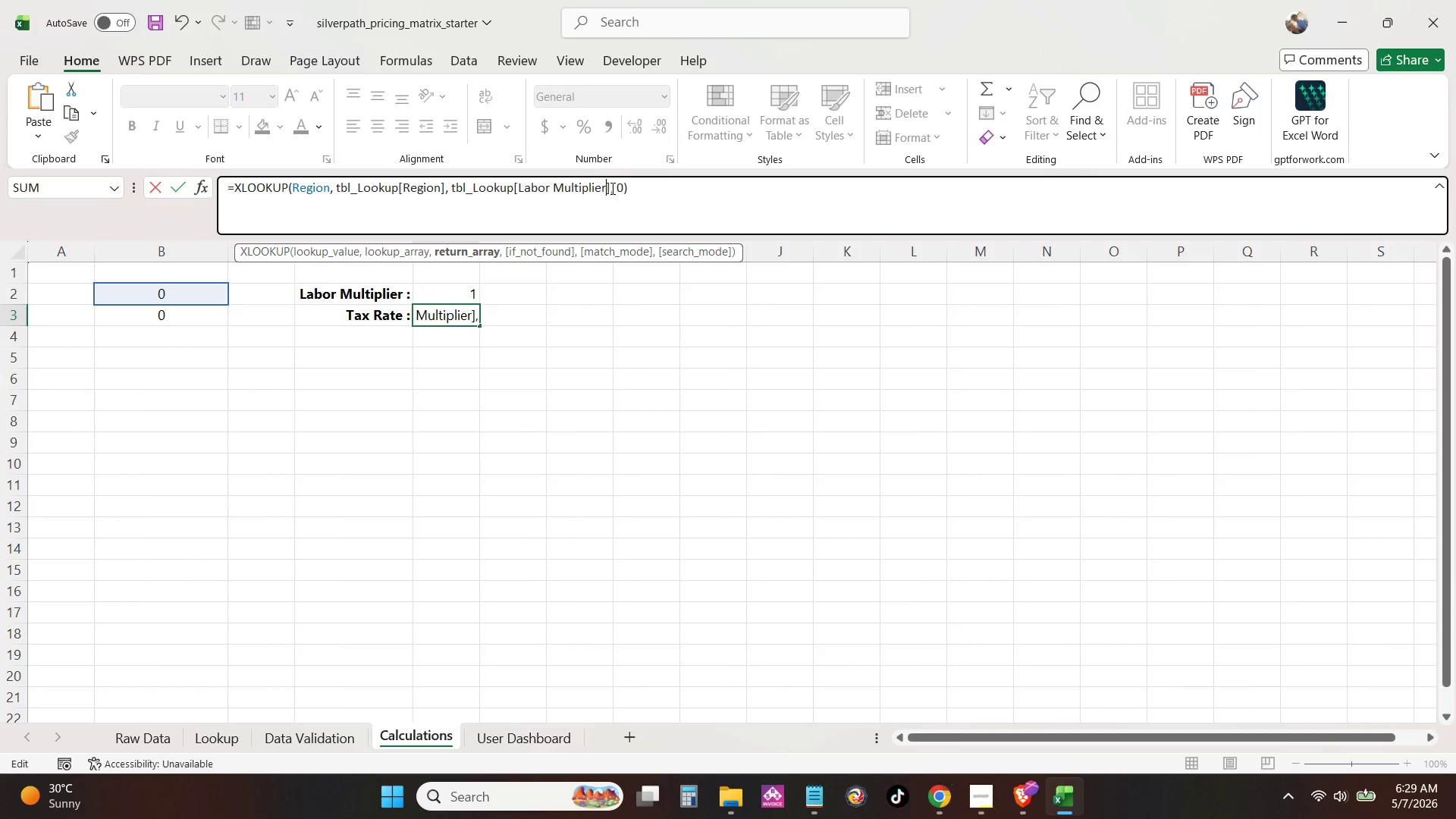 
left_click([610, 185])
 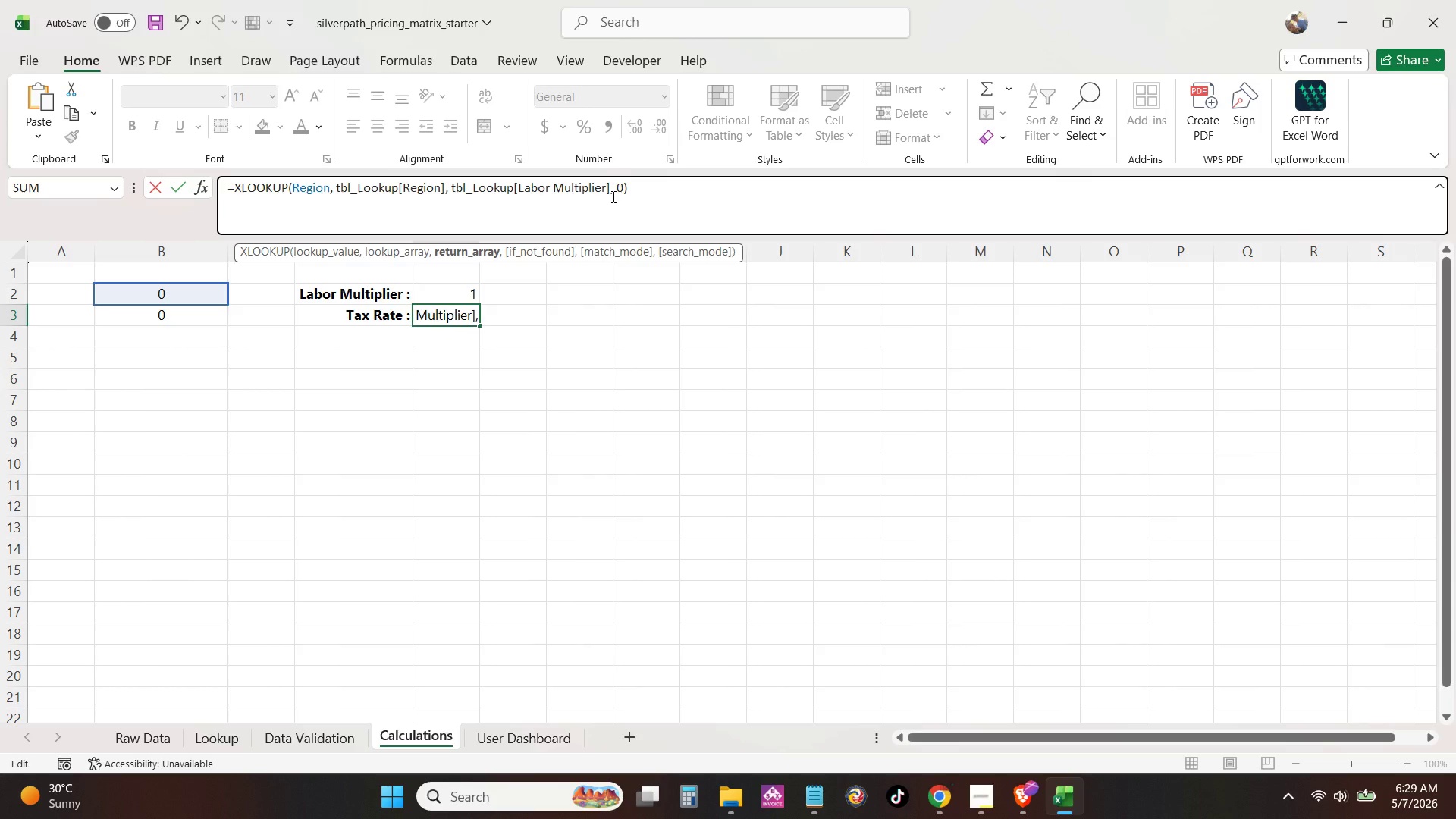 
hold_key(key=Backspace, duration=0.78)
 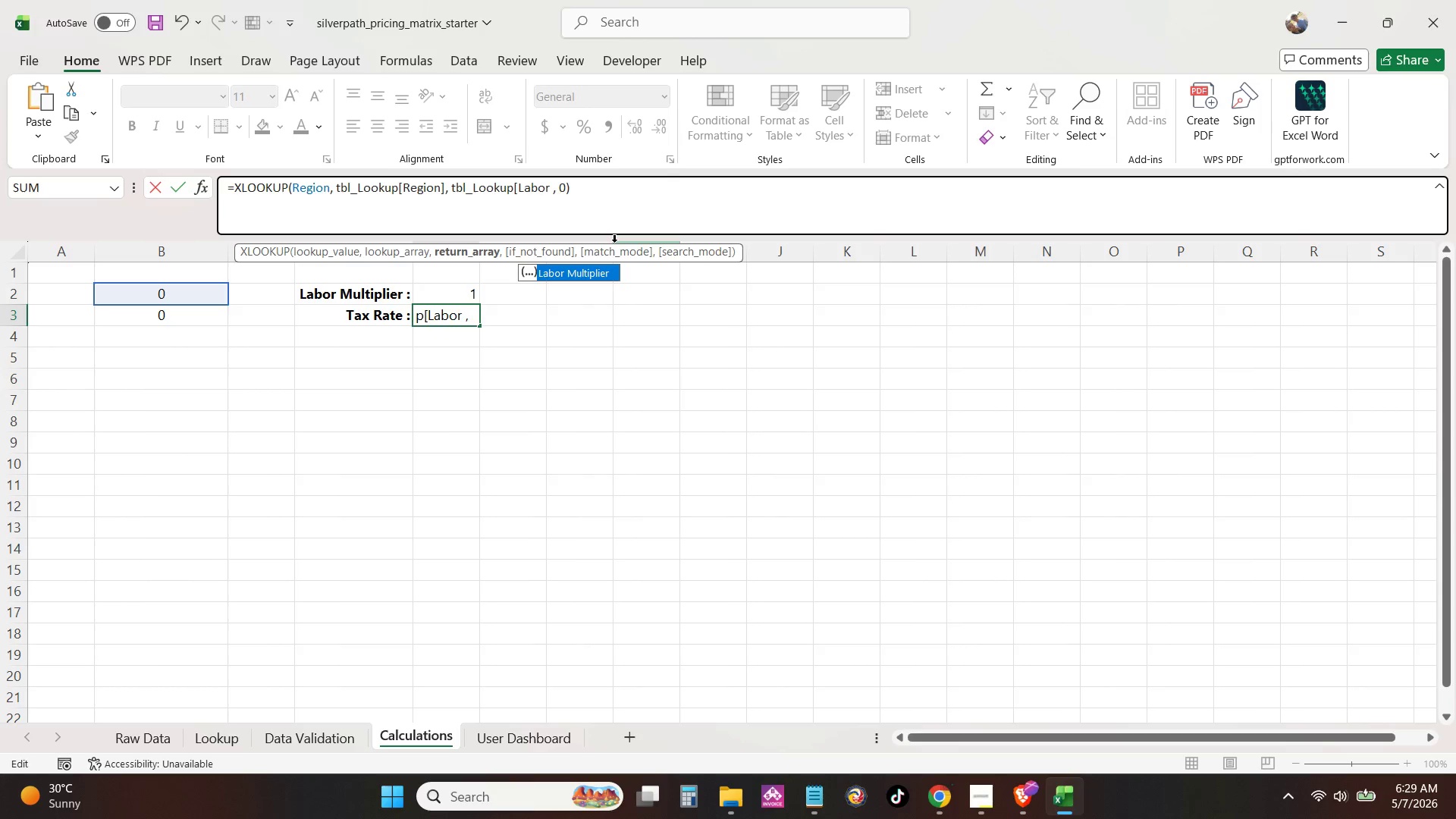 
key(Backspace)
 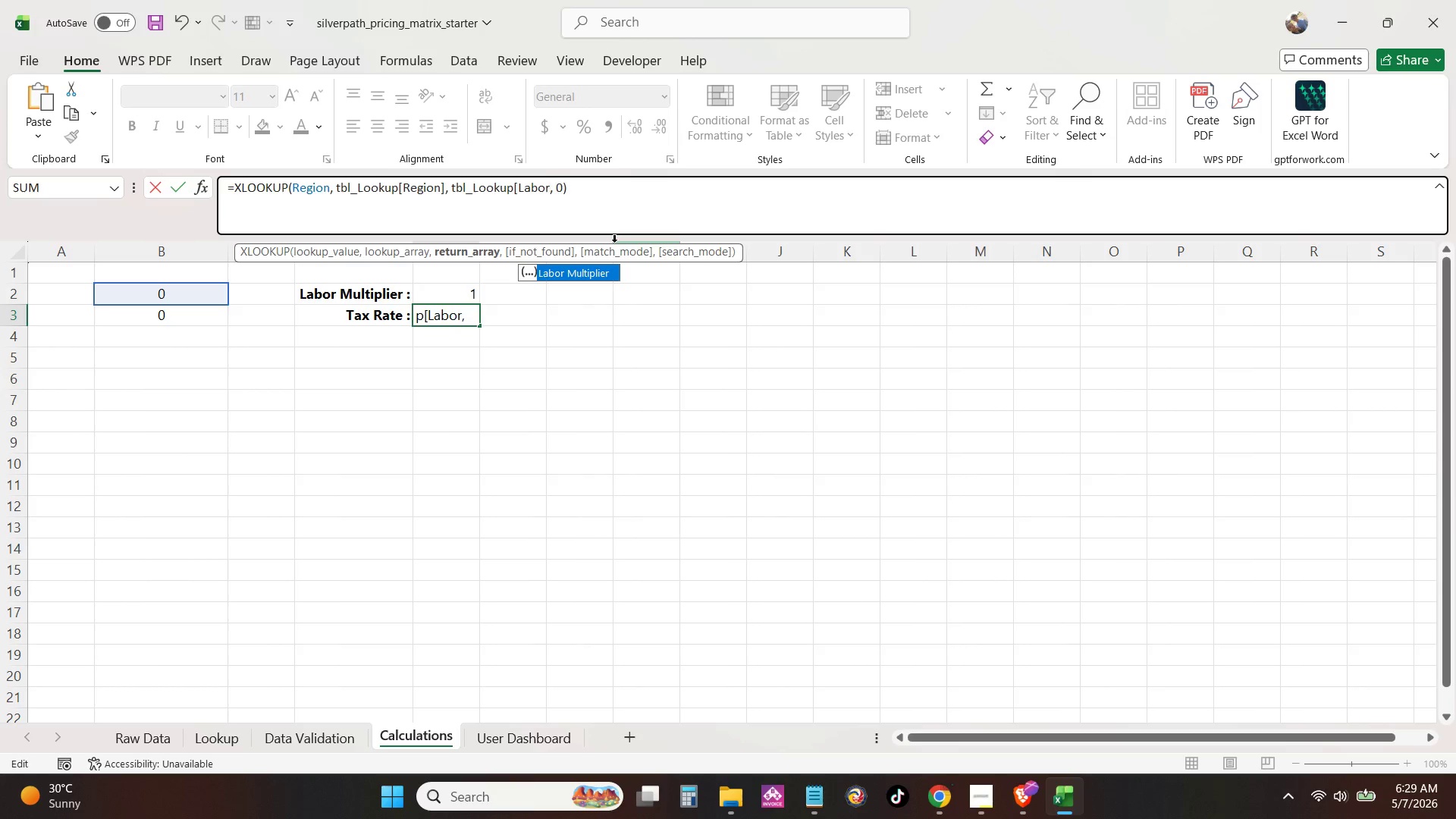 
key(Backspace)
 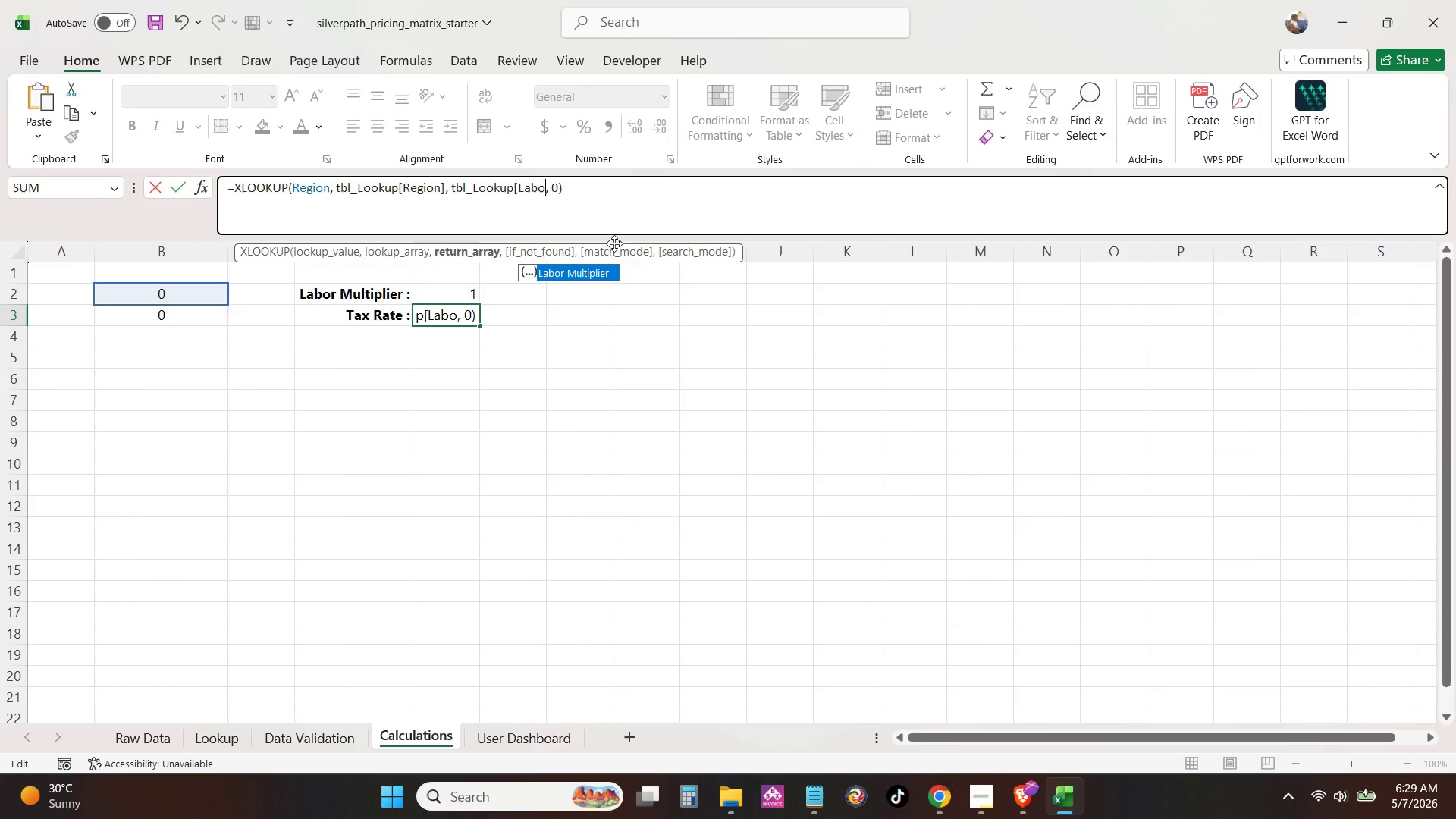 
key(Backspace)
 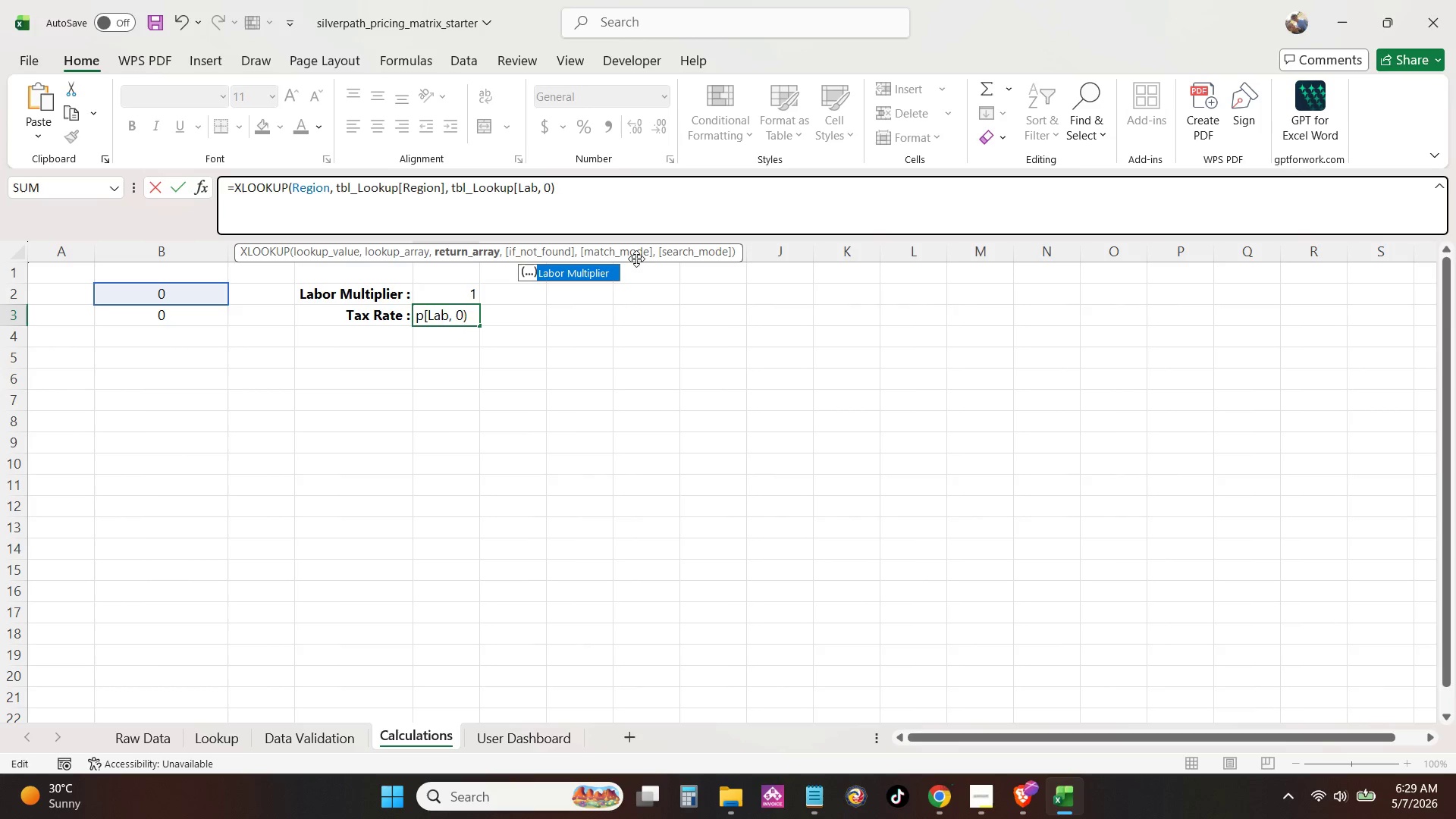 
key(Backspace)
 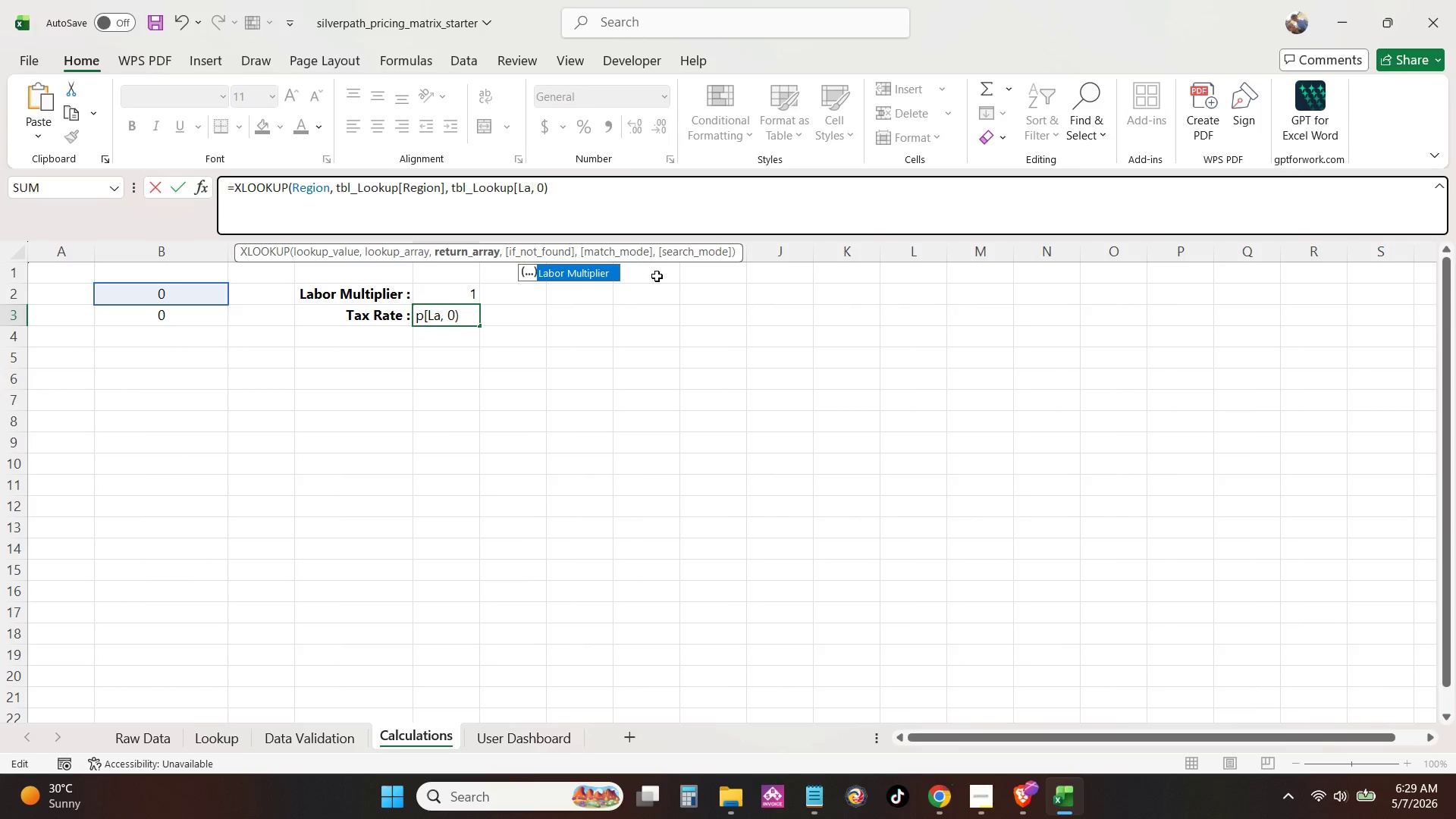 
key(Backspace)
 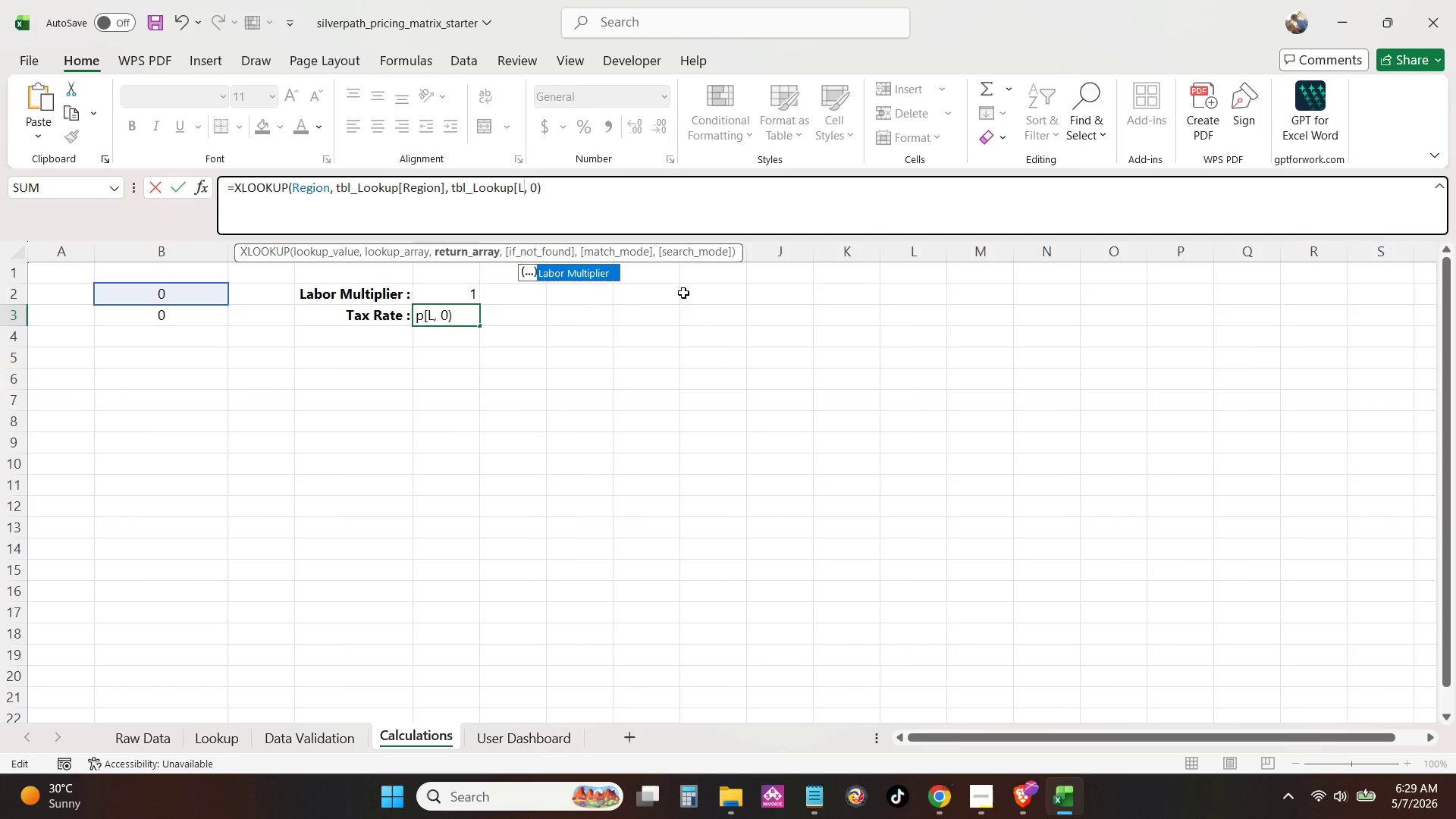 
key(Backspace)
 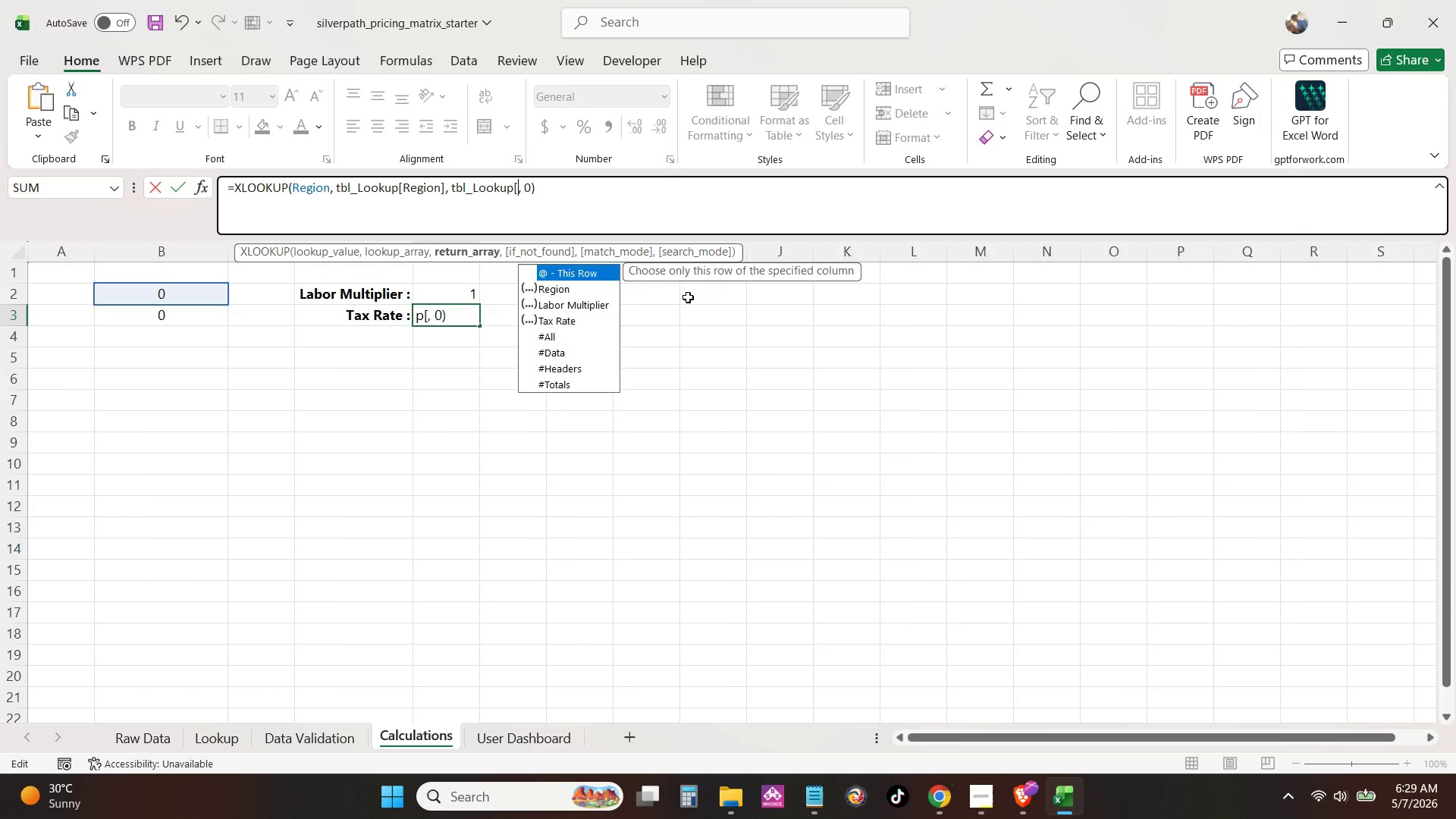 
key(ArrowDown)
 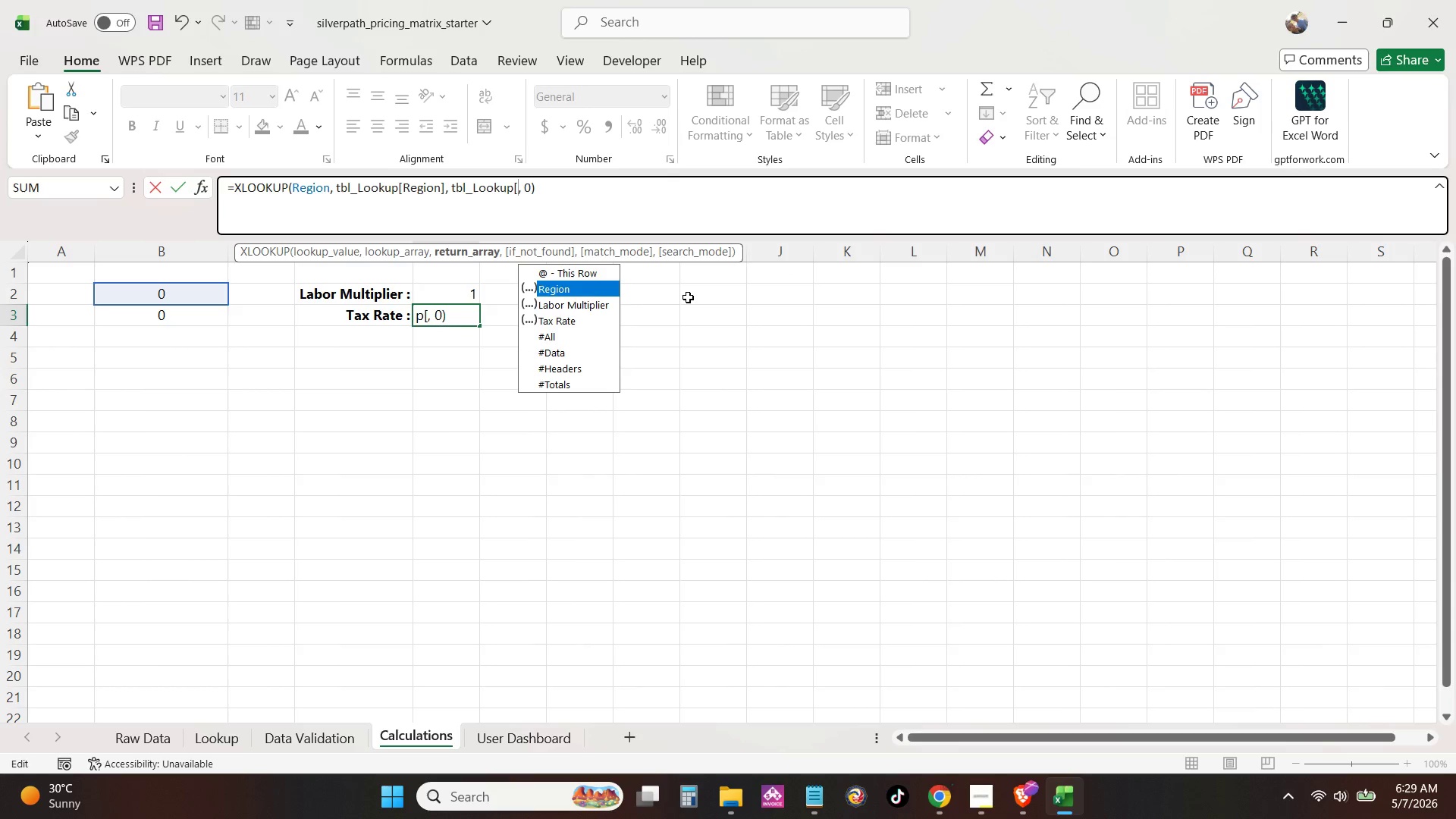 
key(ArrowDown)
 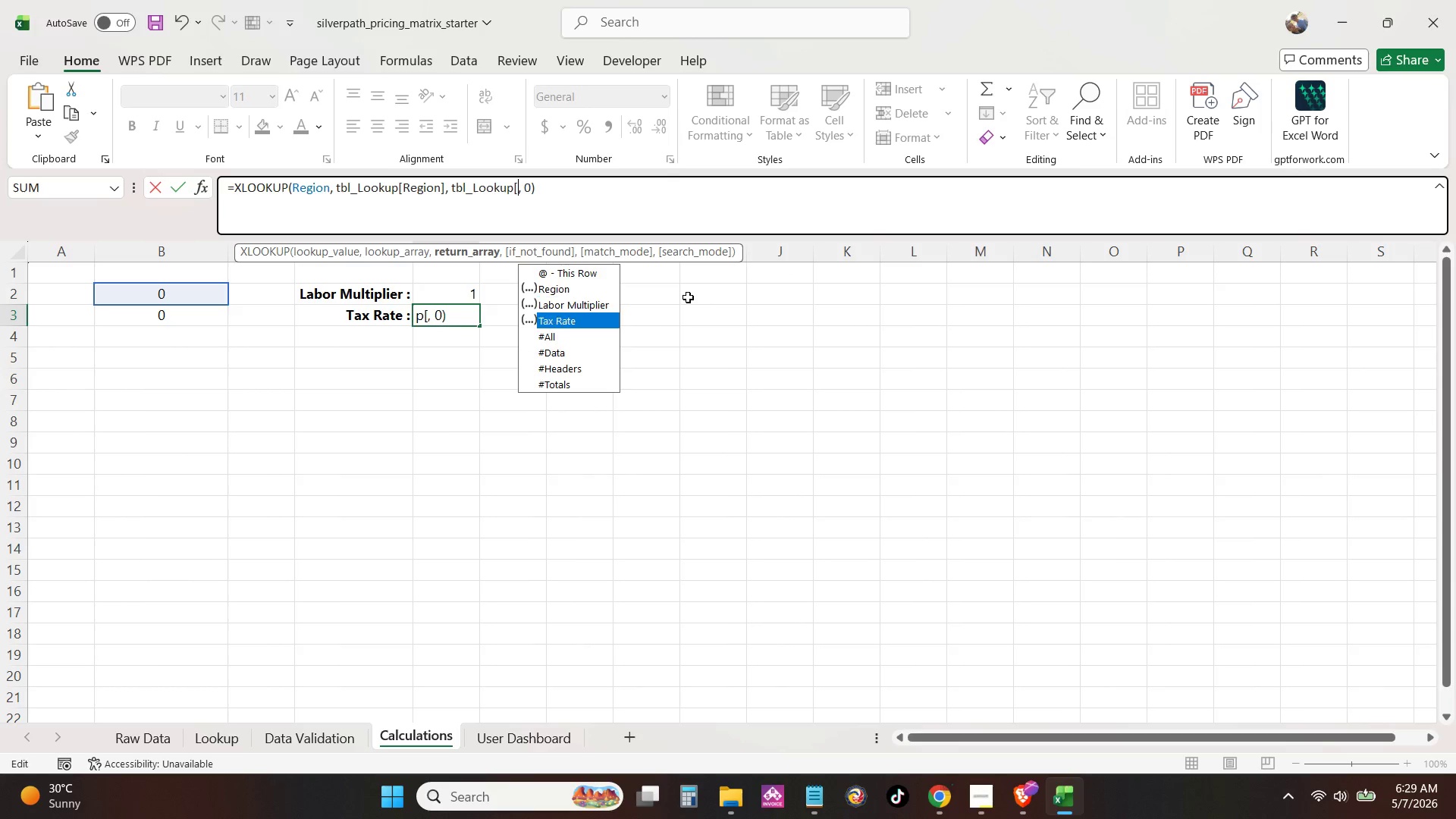 
key(ArrowDown)
 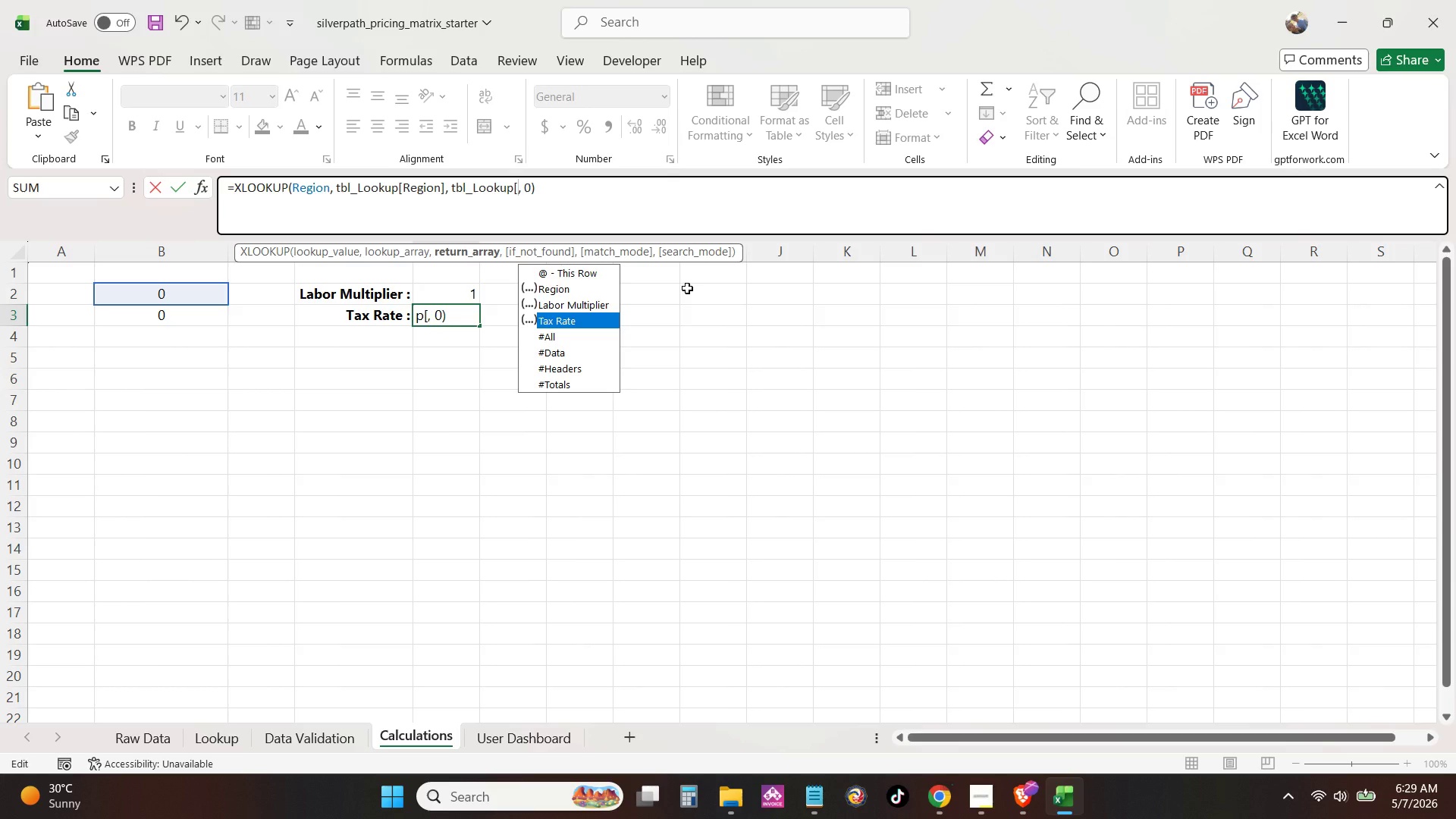 
key(Tab)
 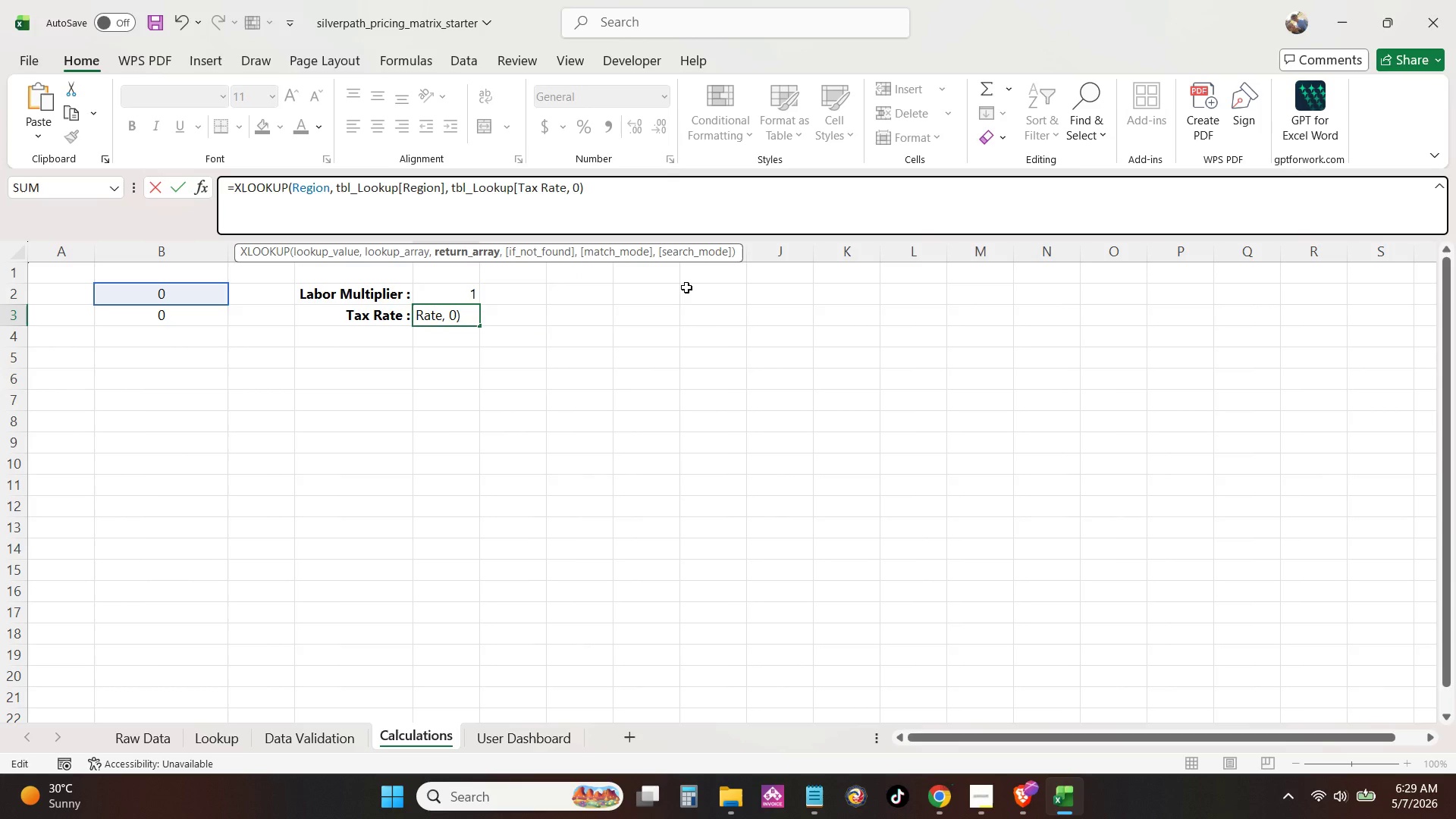 
key(BracketRight)
 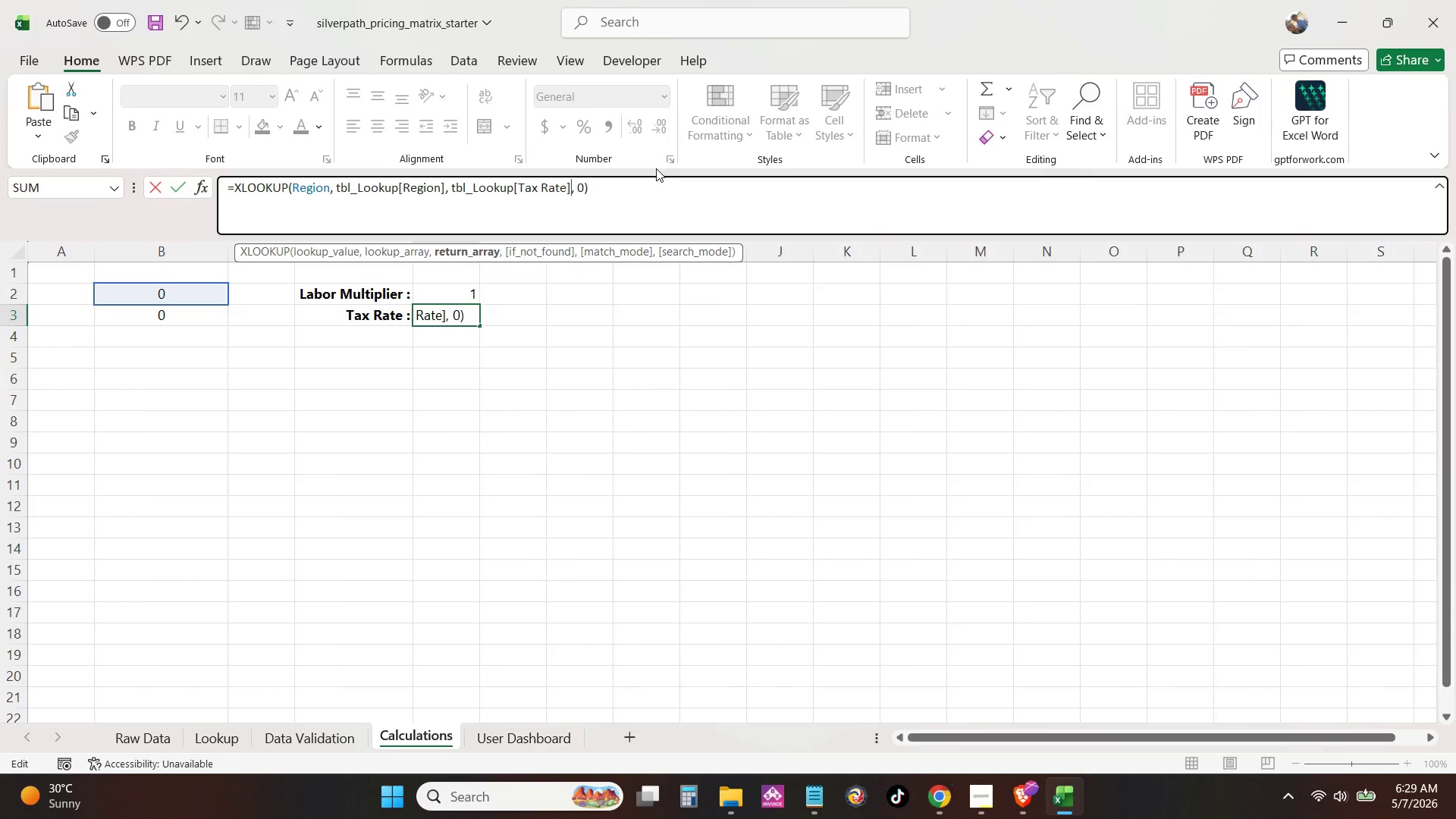 
double_click([651, 190])
 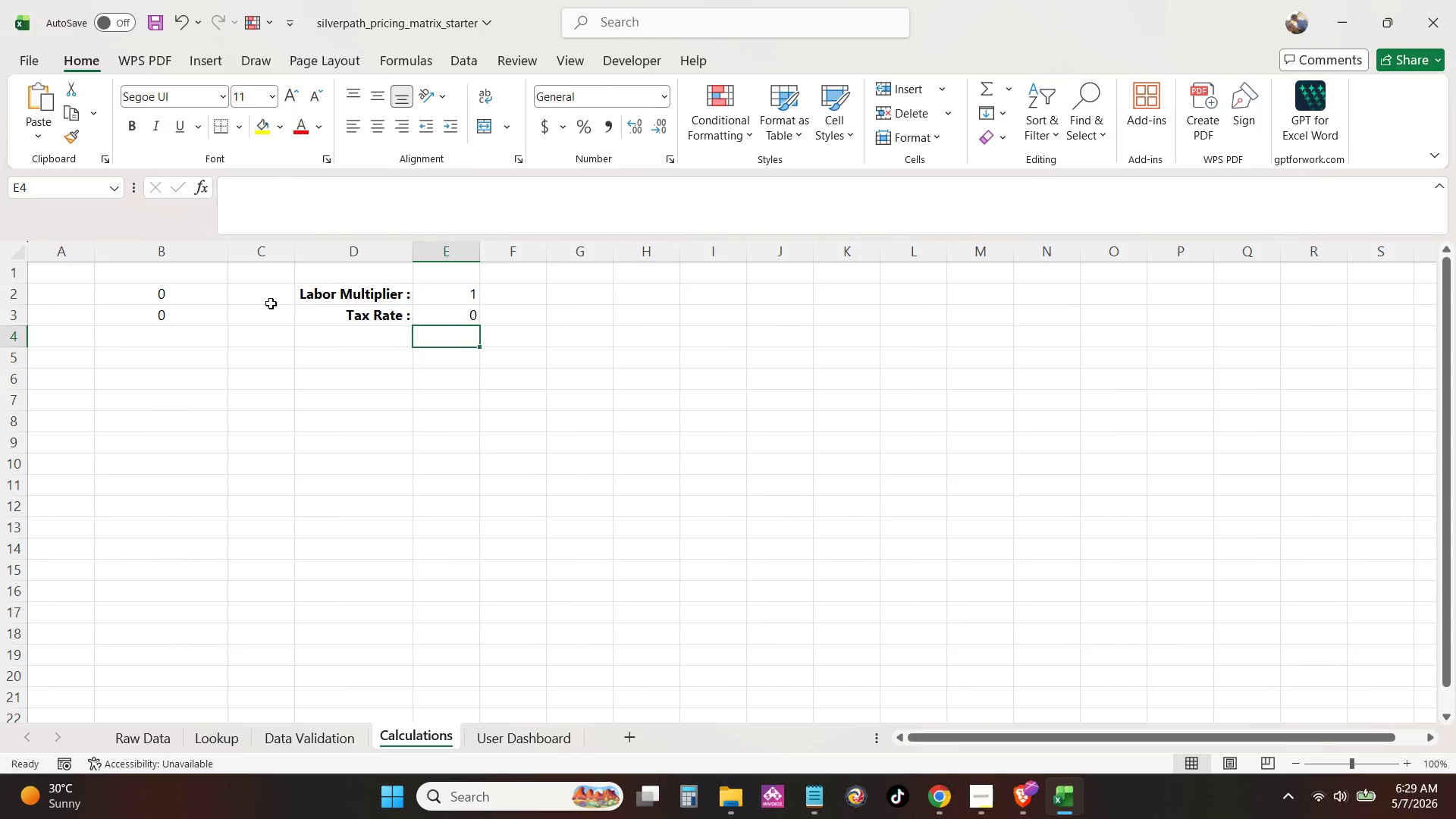 
wait(10.39)
 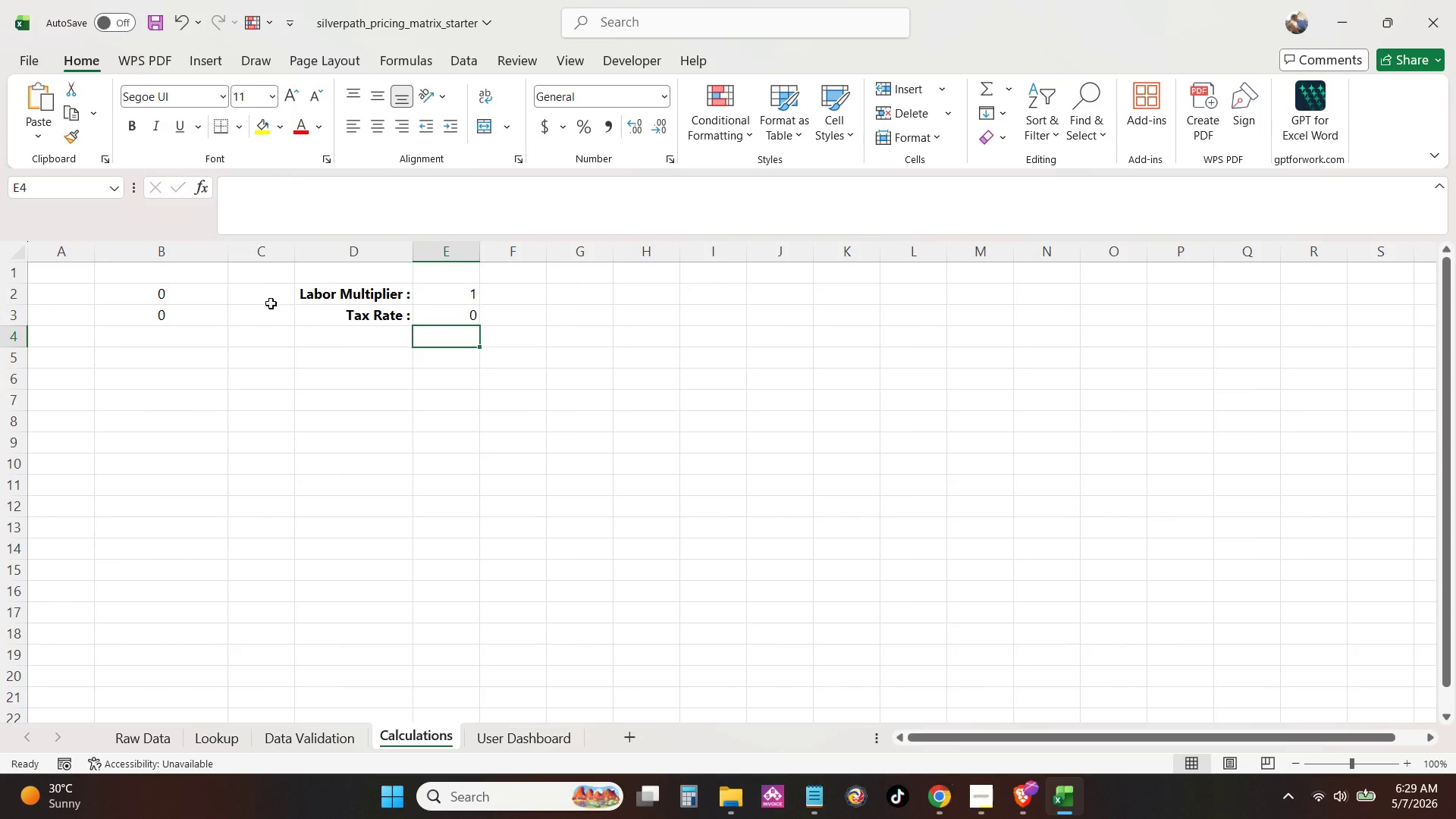 
left_click([547, 748])
 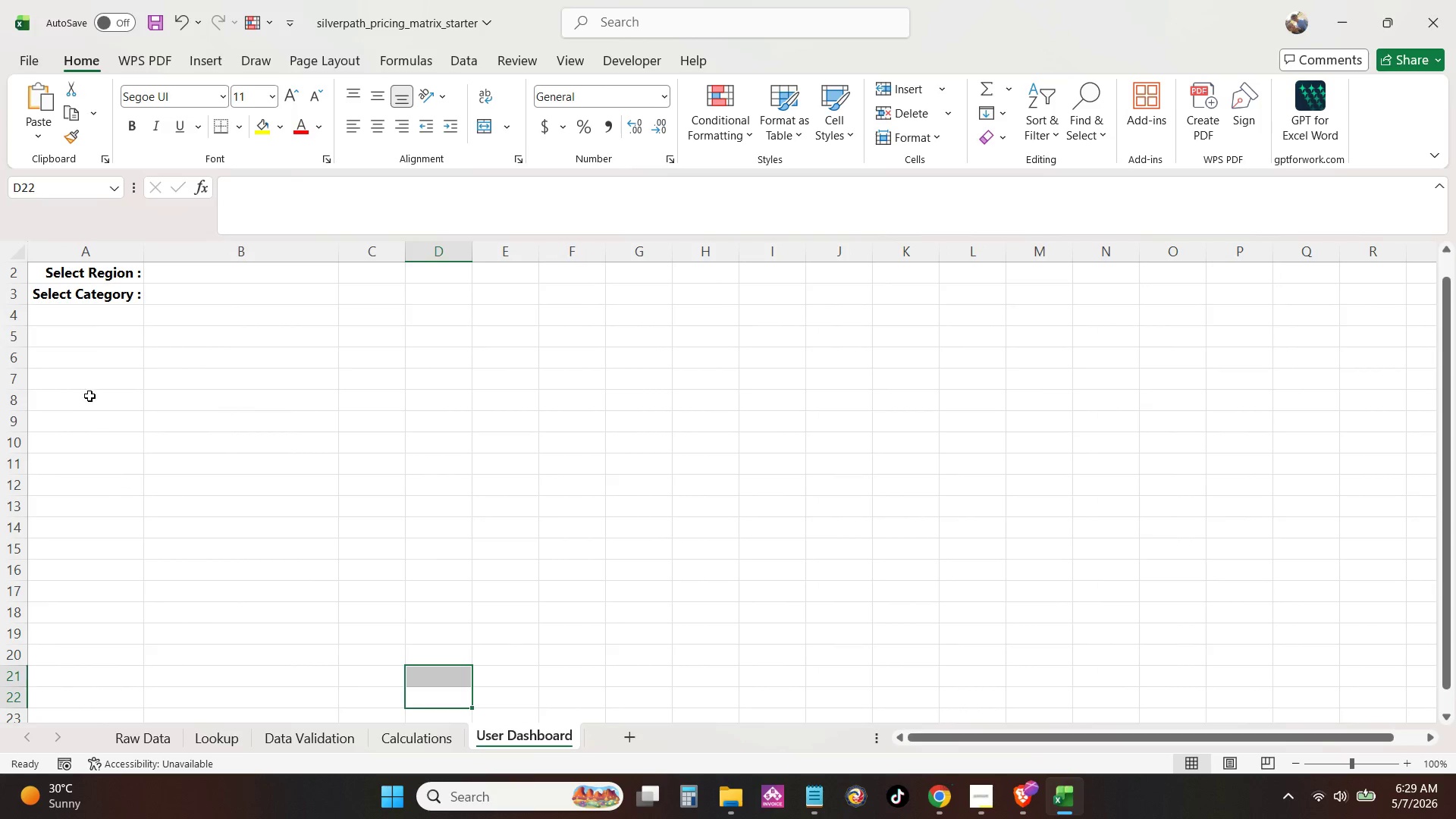 
scroll: coordinate [88, 391], scroll_direction: up, amount: 4.0
 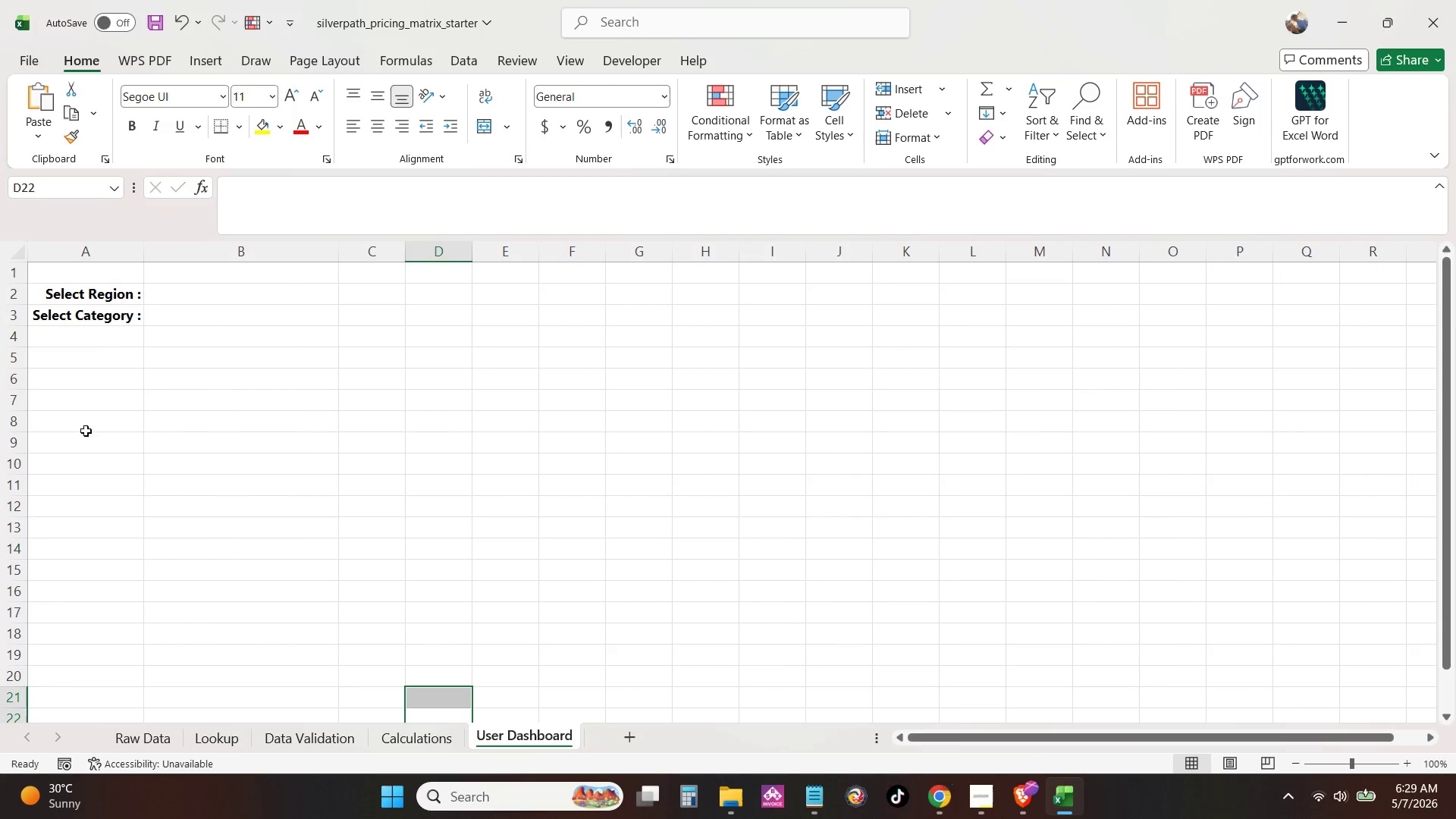 
left_click([87, 463])
 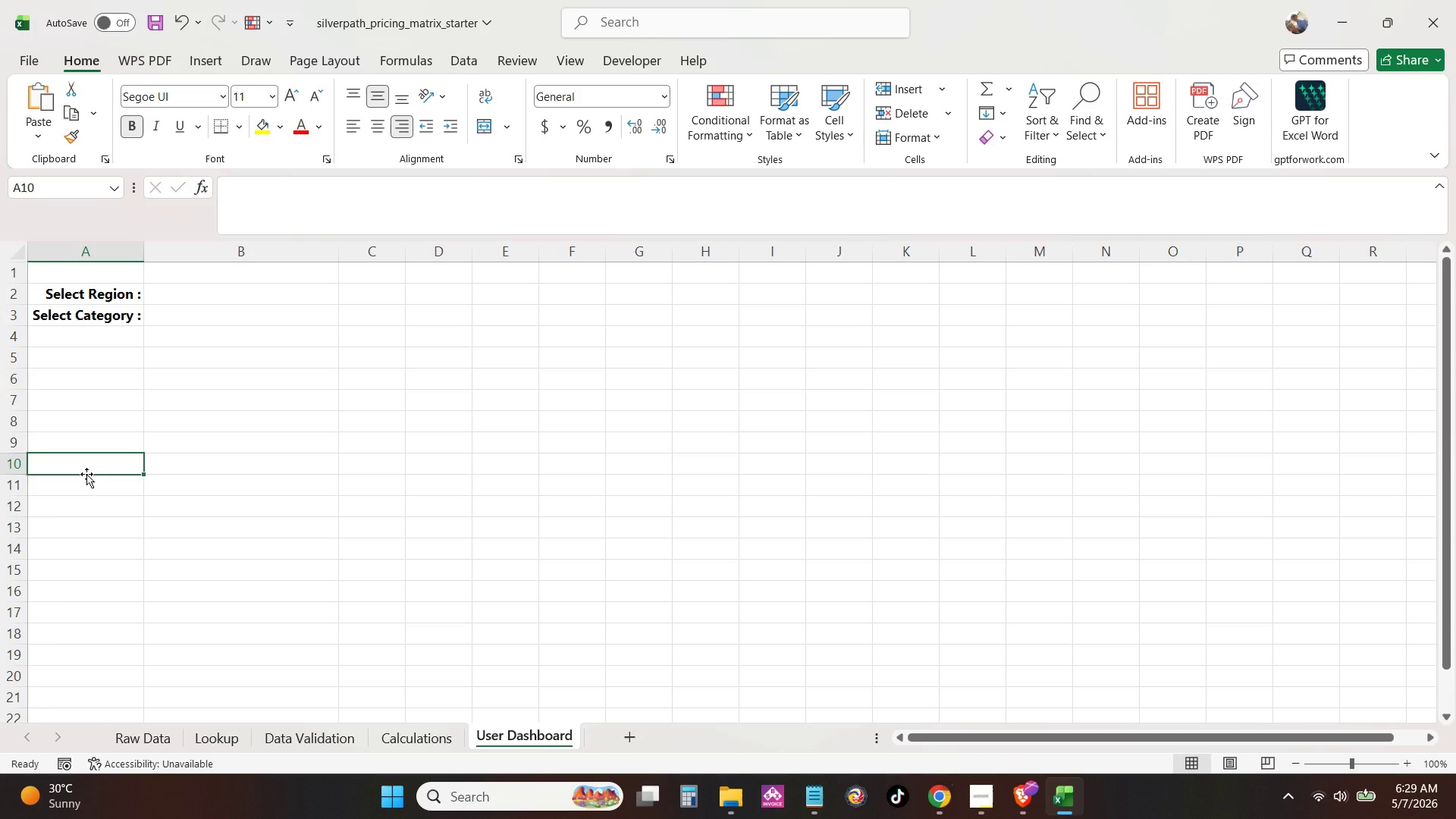 
wait(7.84)
 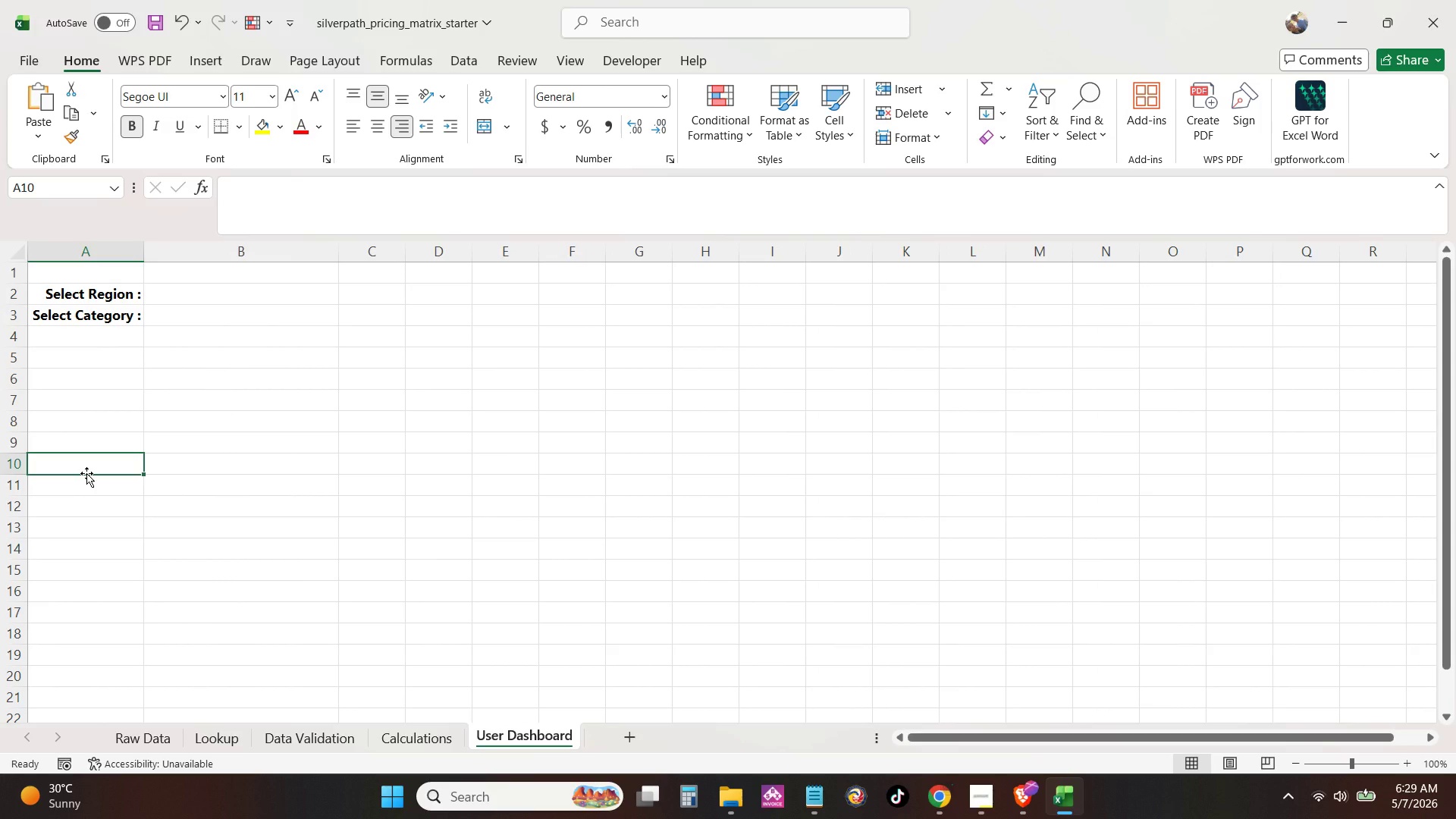 
type(Provider N)
key(Backspace)
key(Backspace)
key(Backspace)
key(Backspace)
key(Backspace)
key(Backspace)
key(Backspace)
key(Backspace)
key(Backspace)
key(Backspace)
 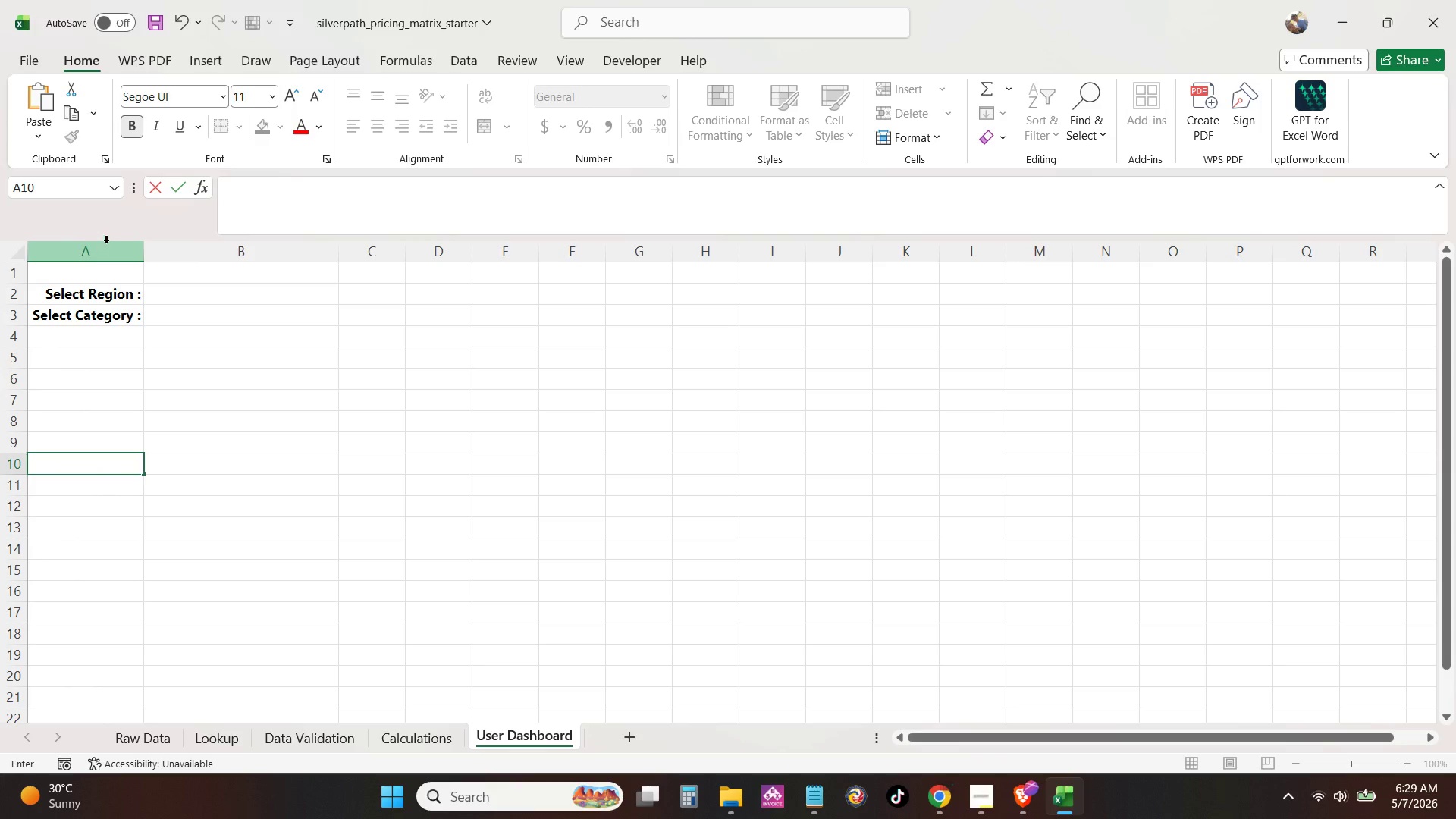 
left_click([106, 243])
 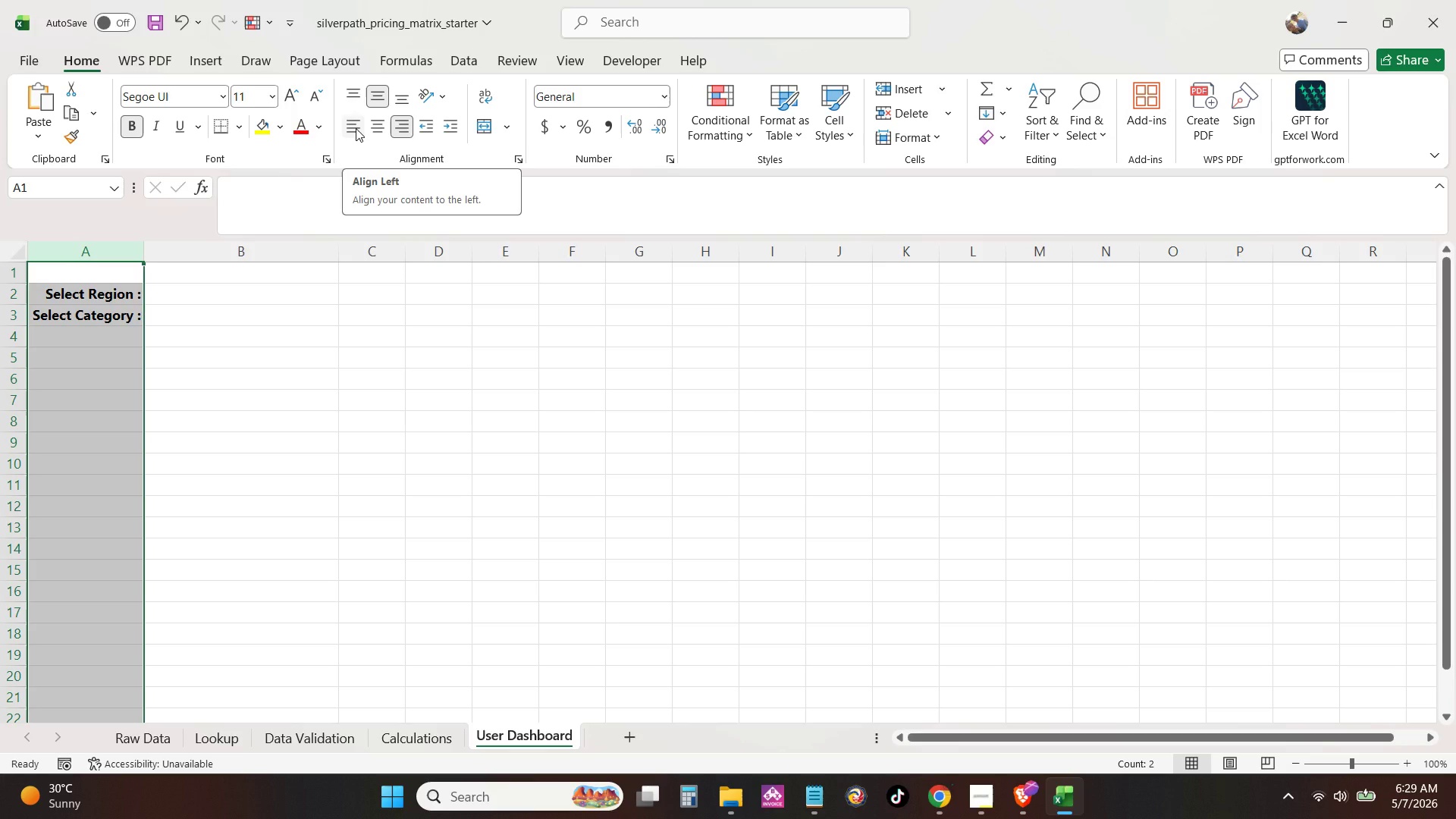 
left_click([359, 126])
 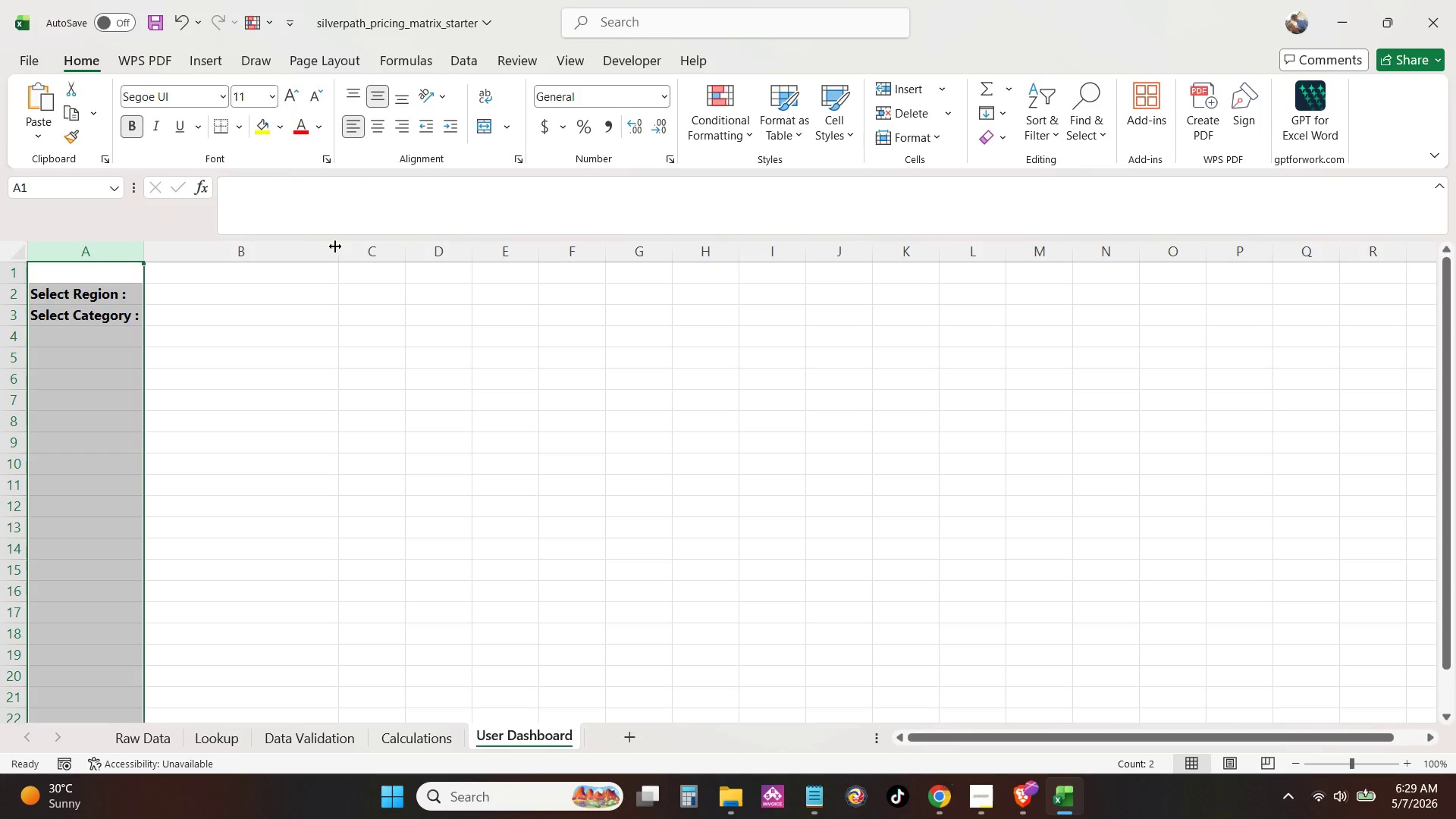 
left_click([271, 331])
 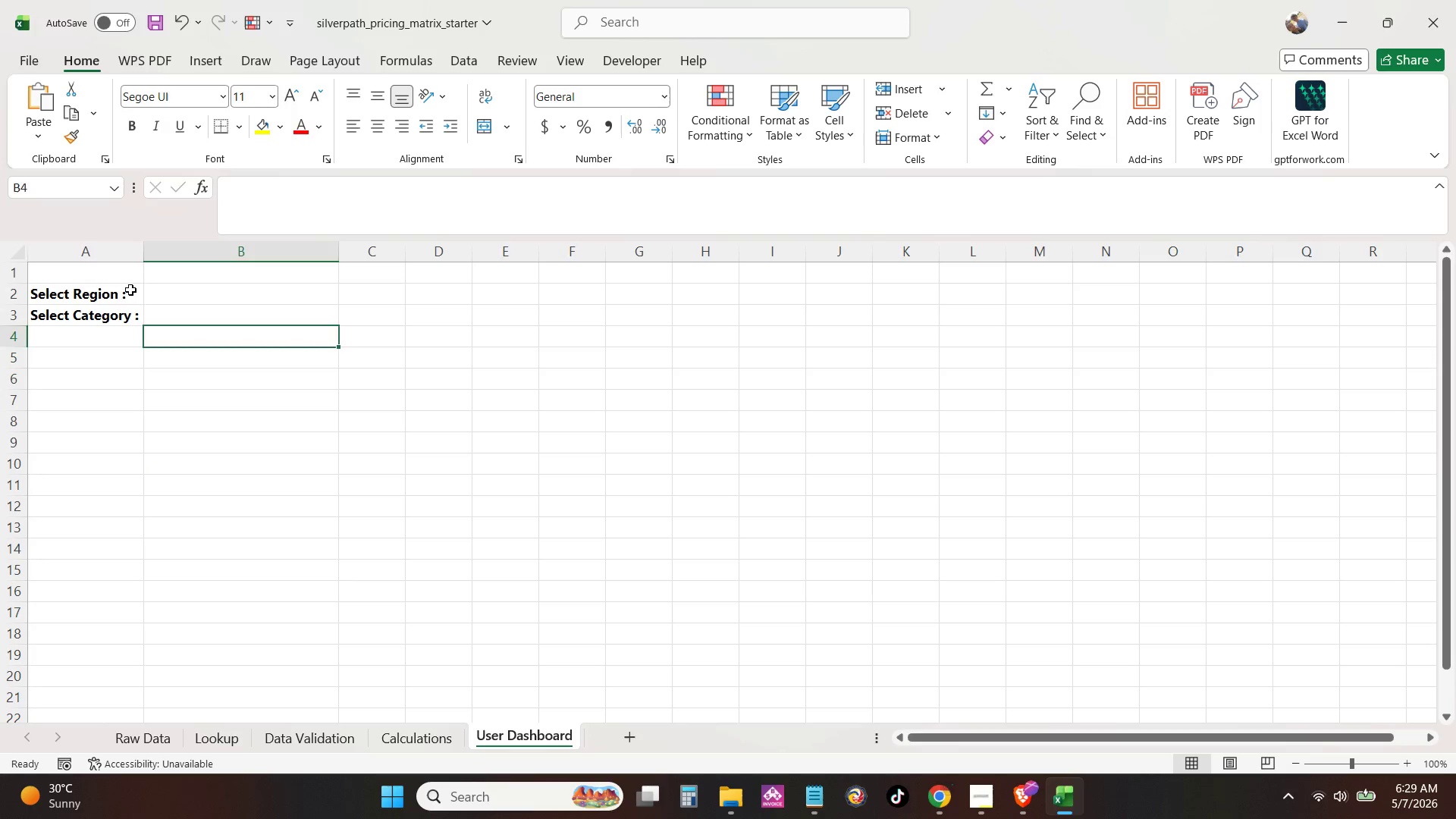 
left_click_drag(start_coordinate=[130, 290], to_coordinate=[127, 318])
 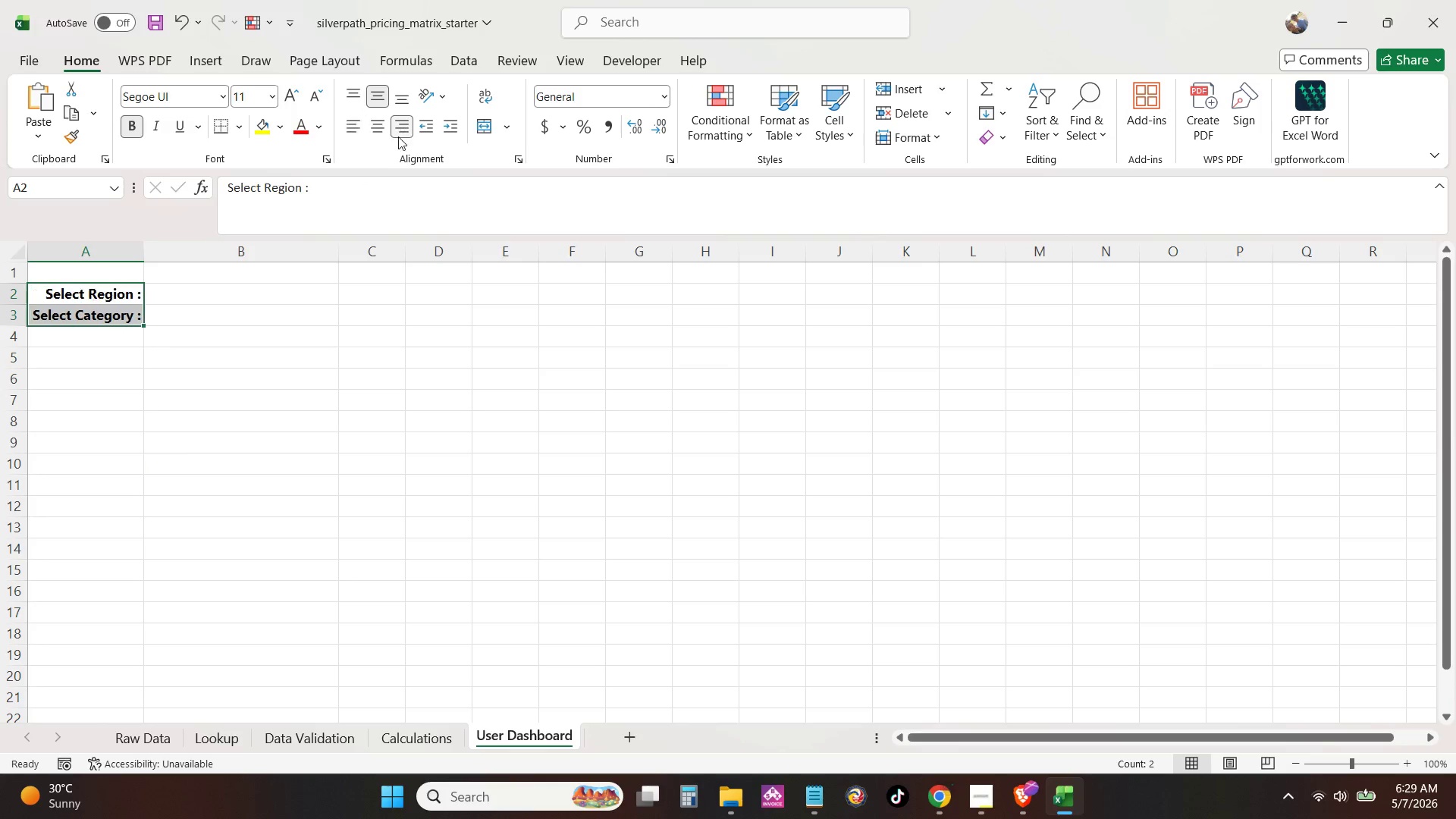 
double_click([148, 352])
 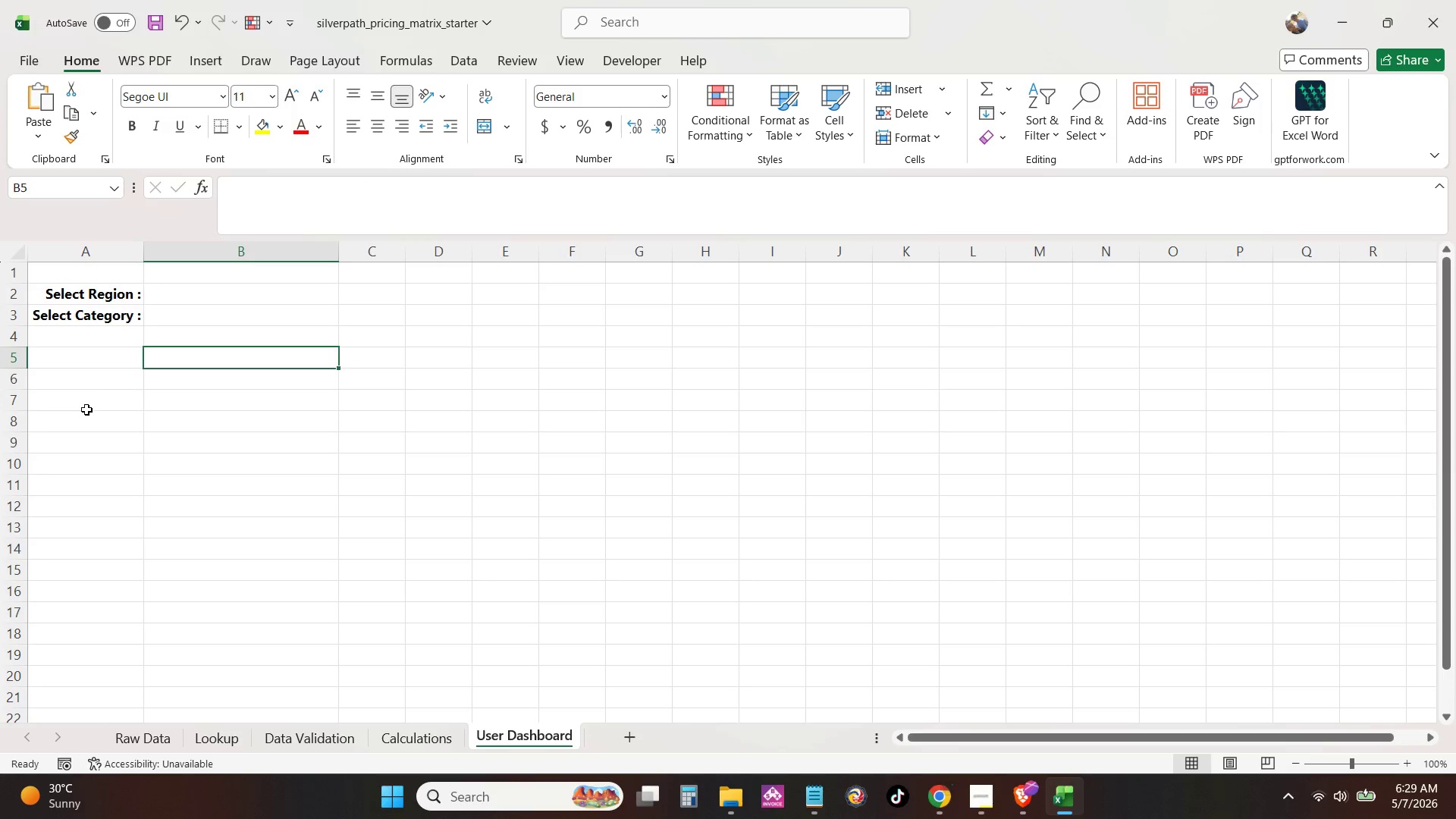 
triple_click([86, 410])
 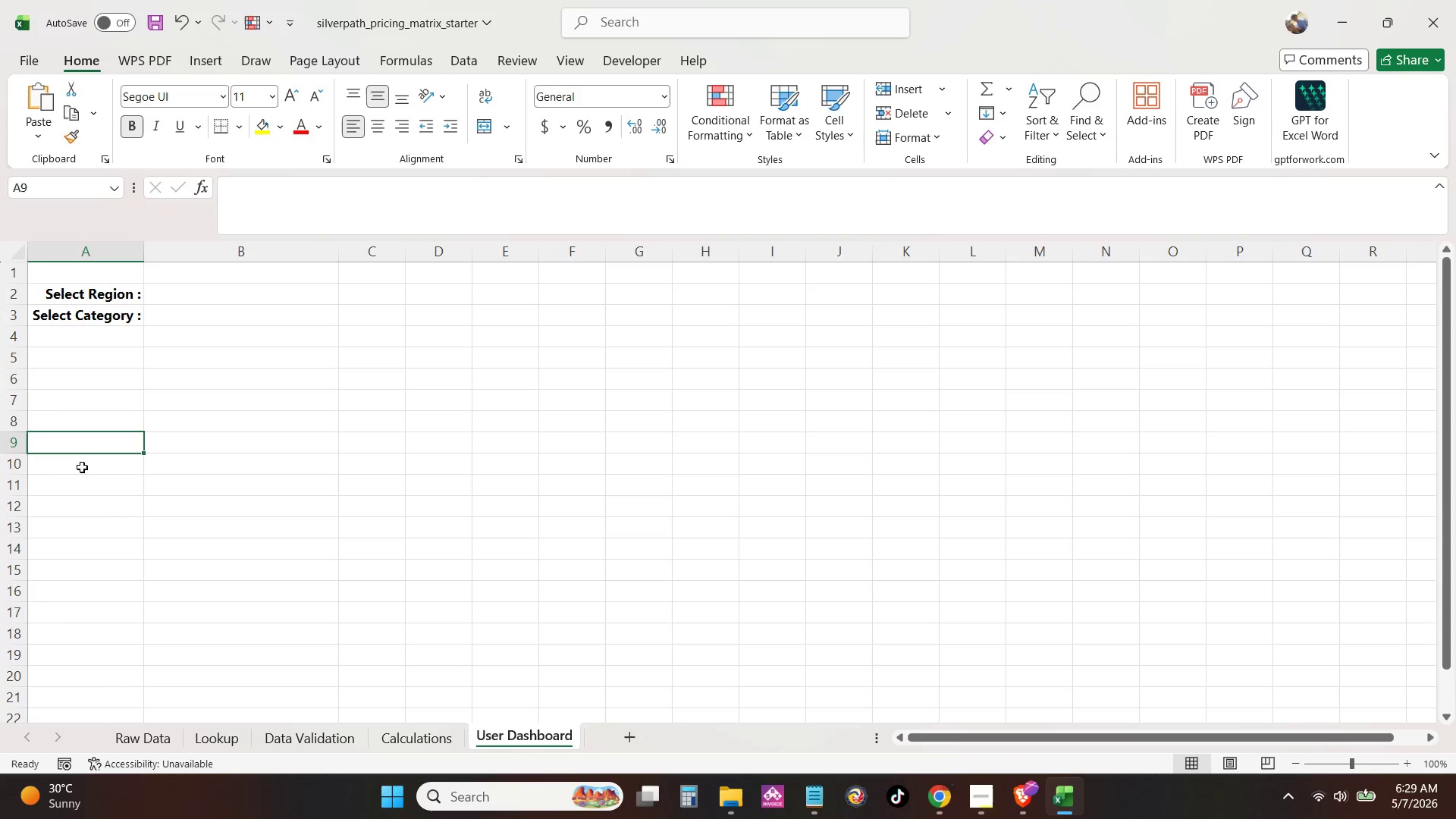 
triple_click([82, 468])
 